 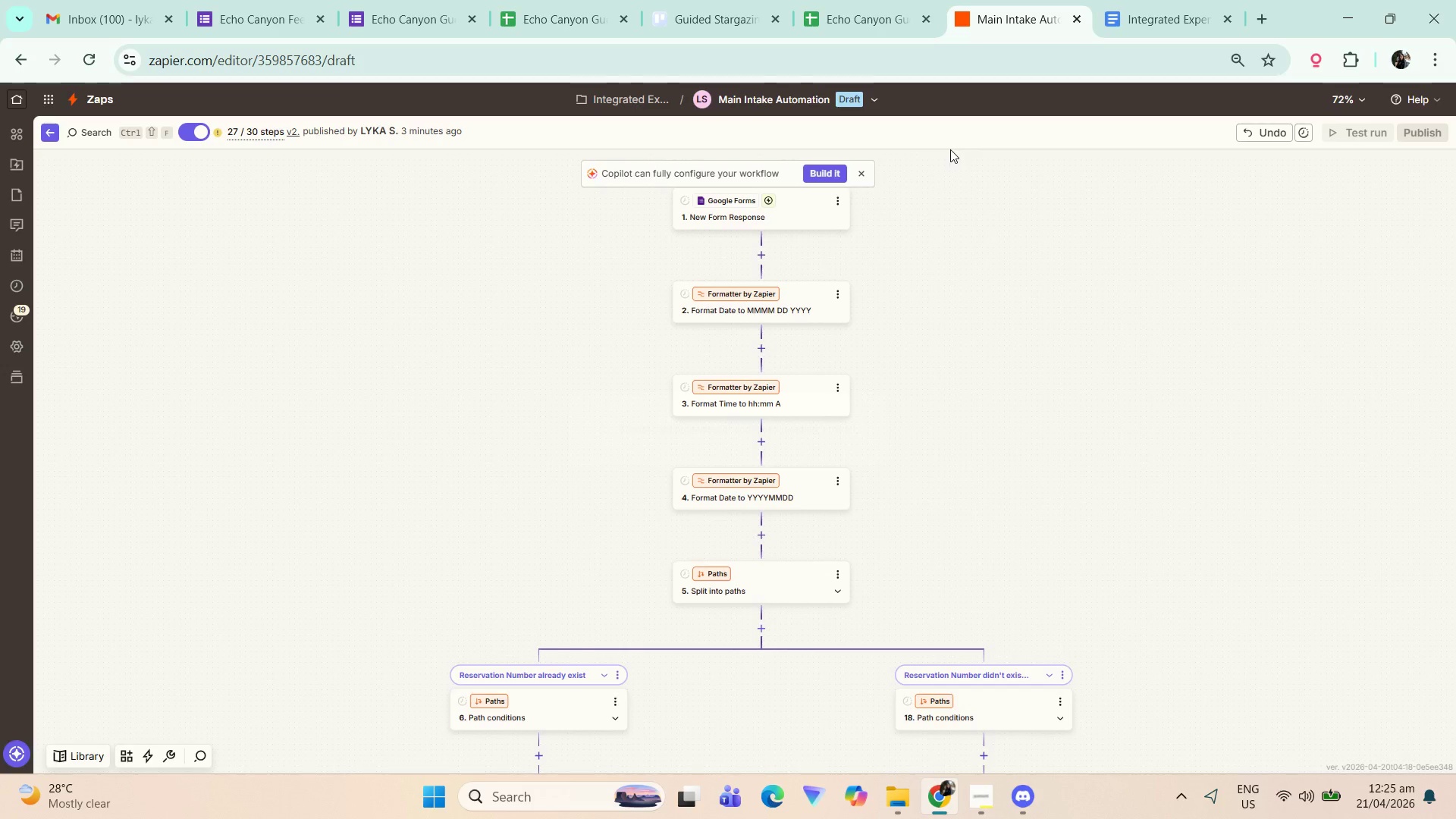 
double_click([849, 99])
 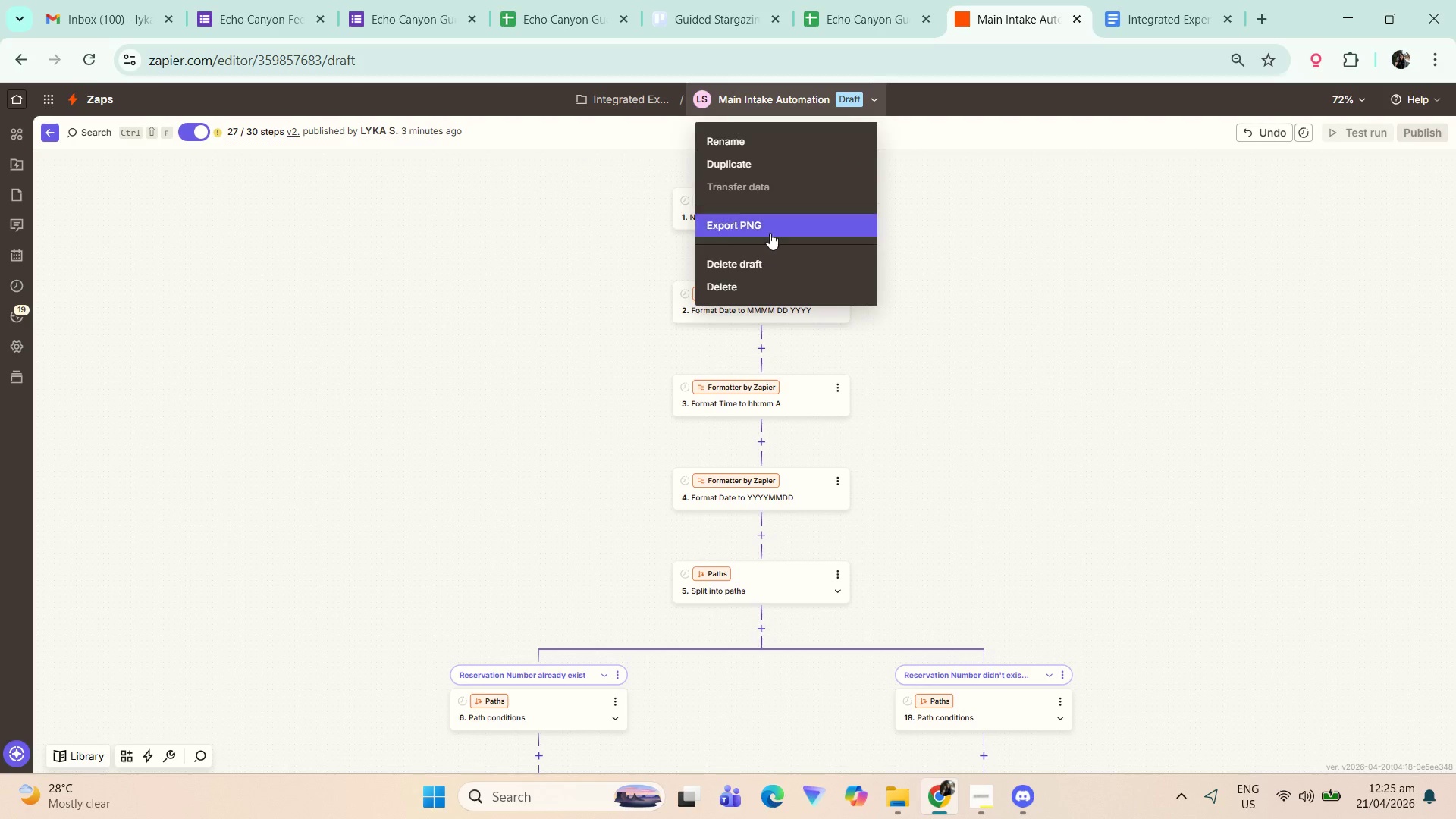 
left_click([770, 225])
 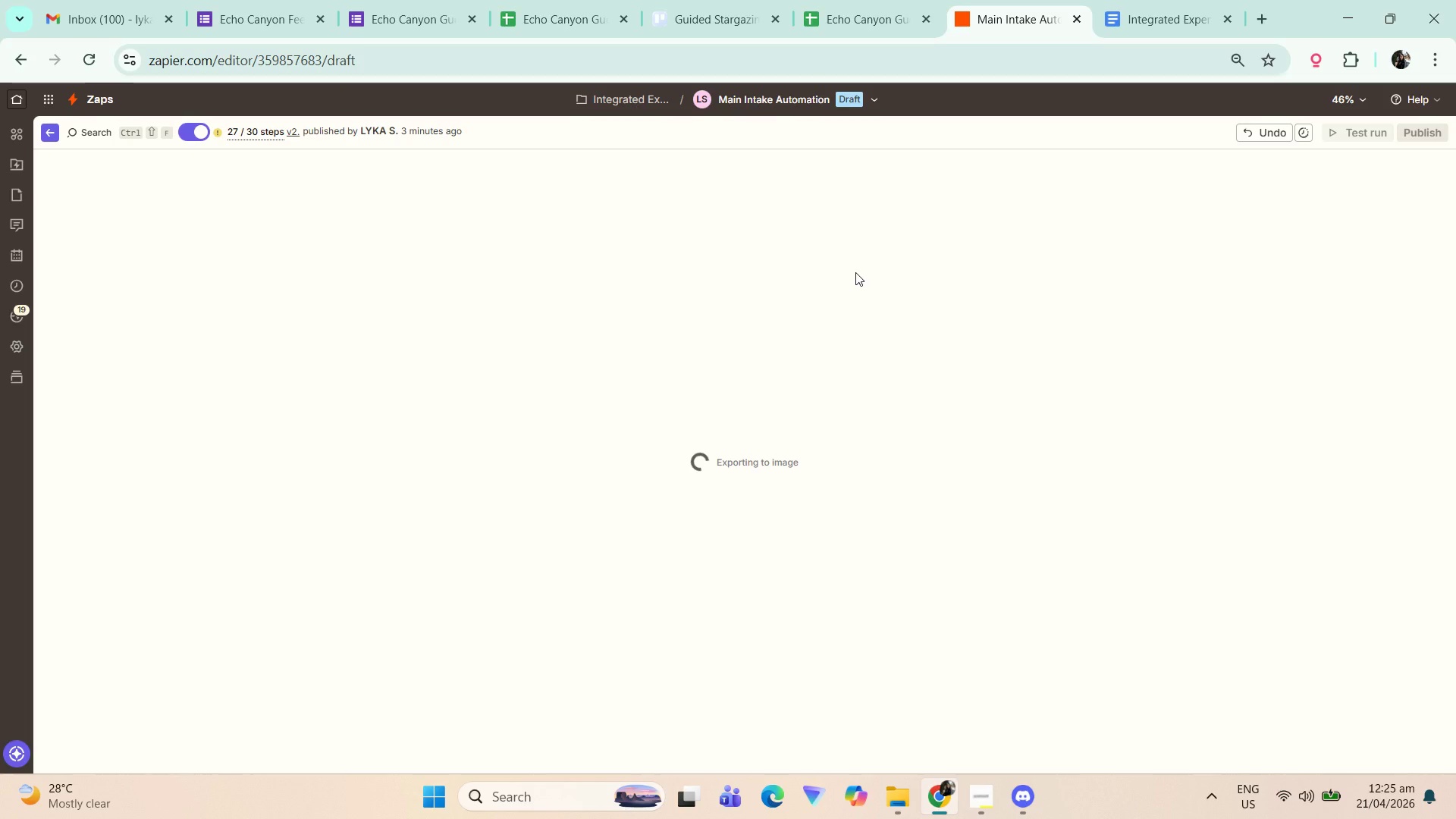 
wait(10.19)
 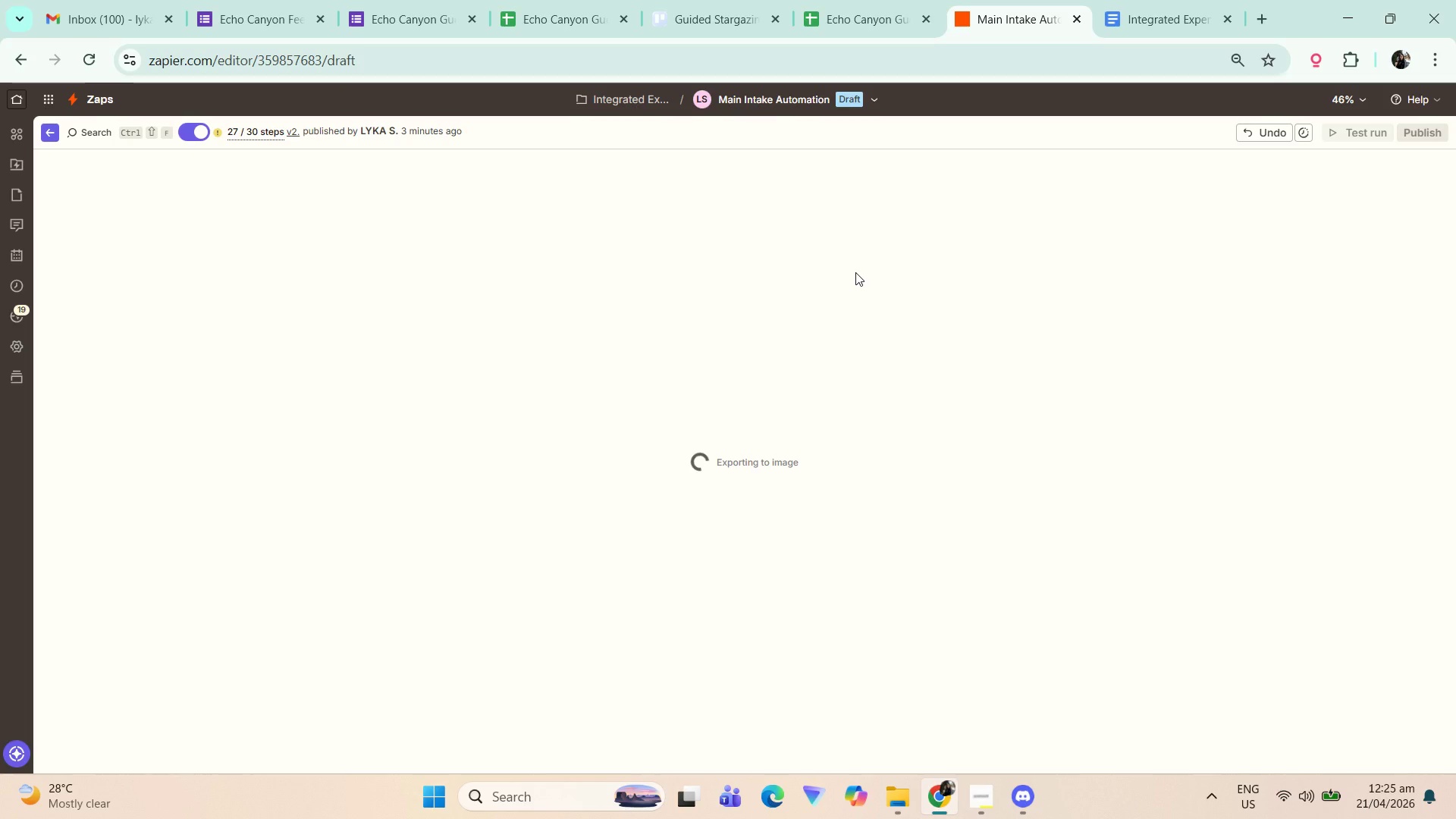 
left_click([1320, 111])
 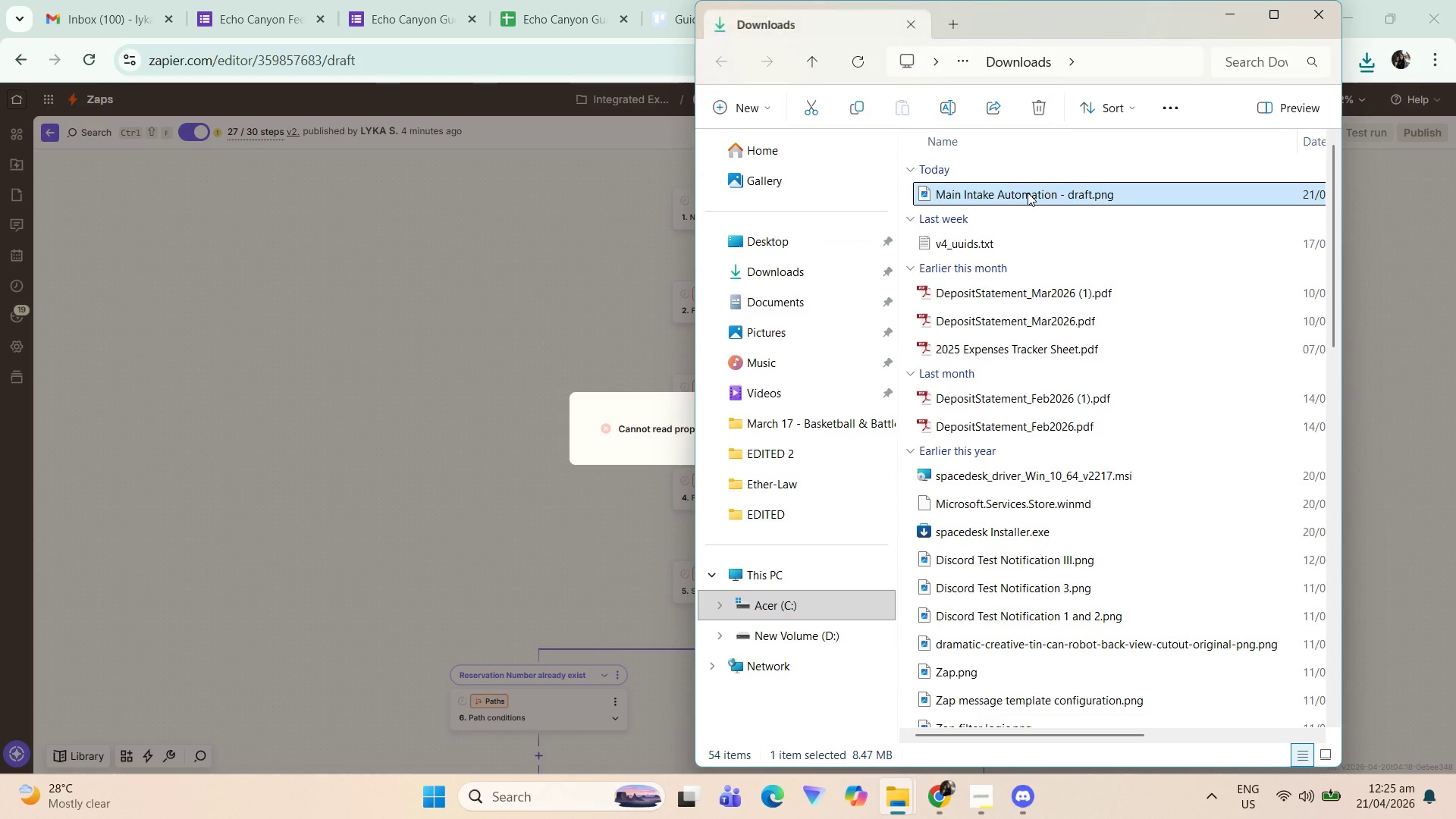 
key(F2)
 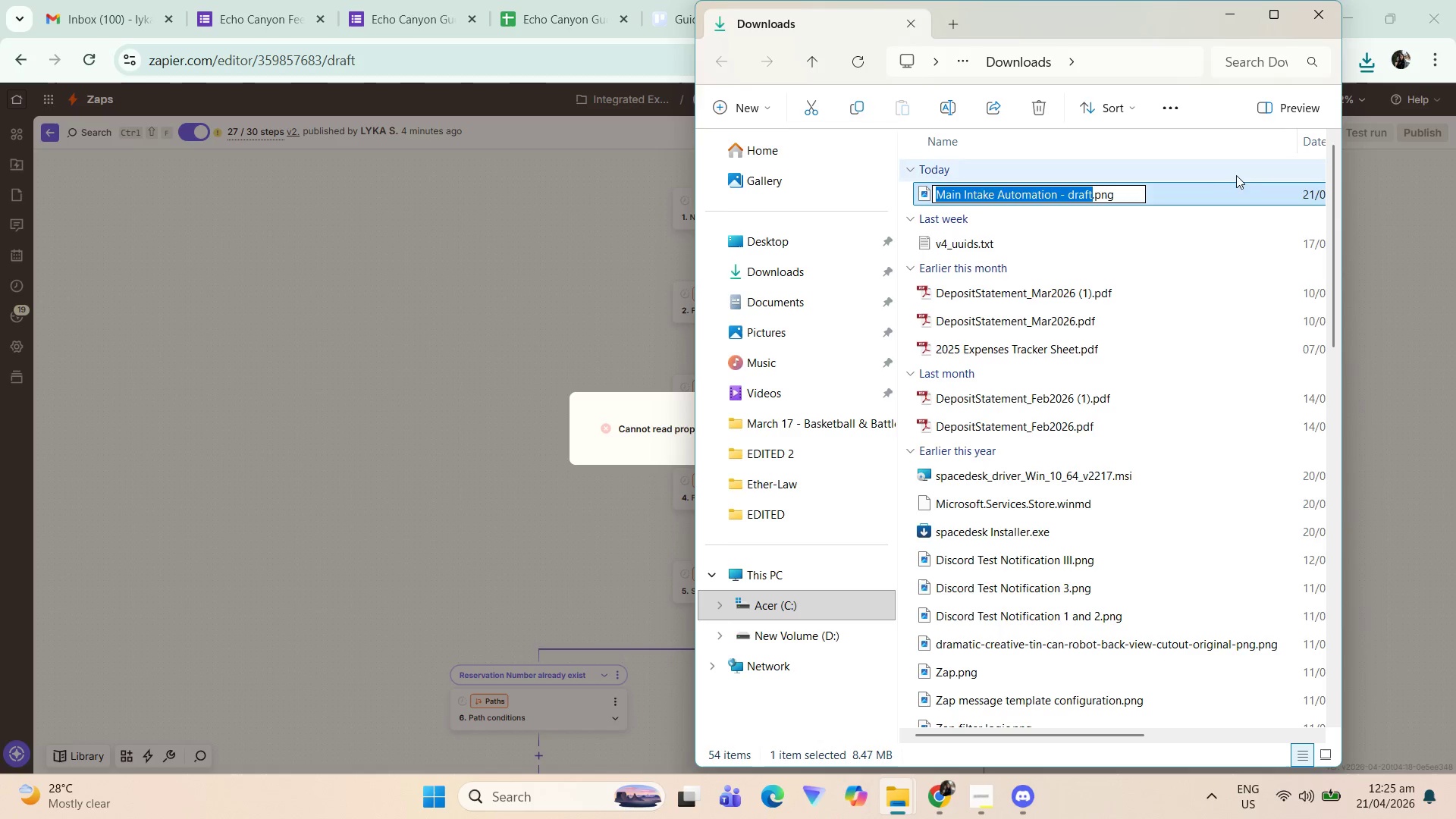 
left_click([1190, 186])
 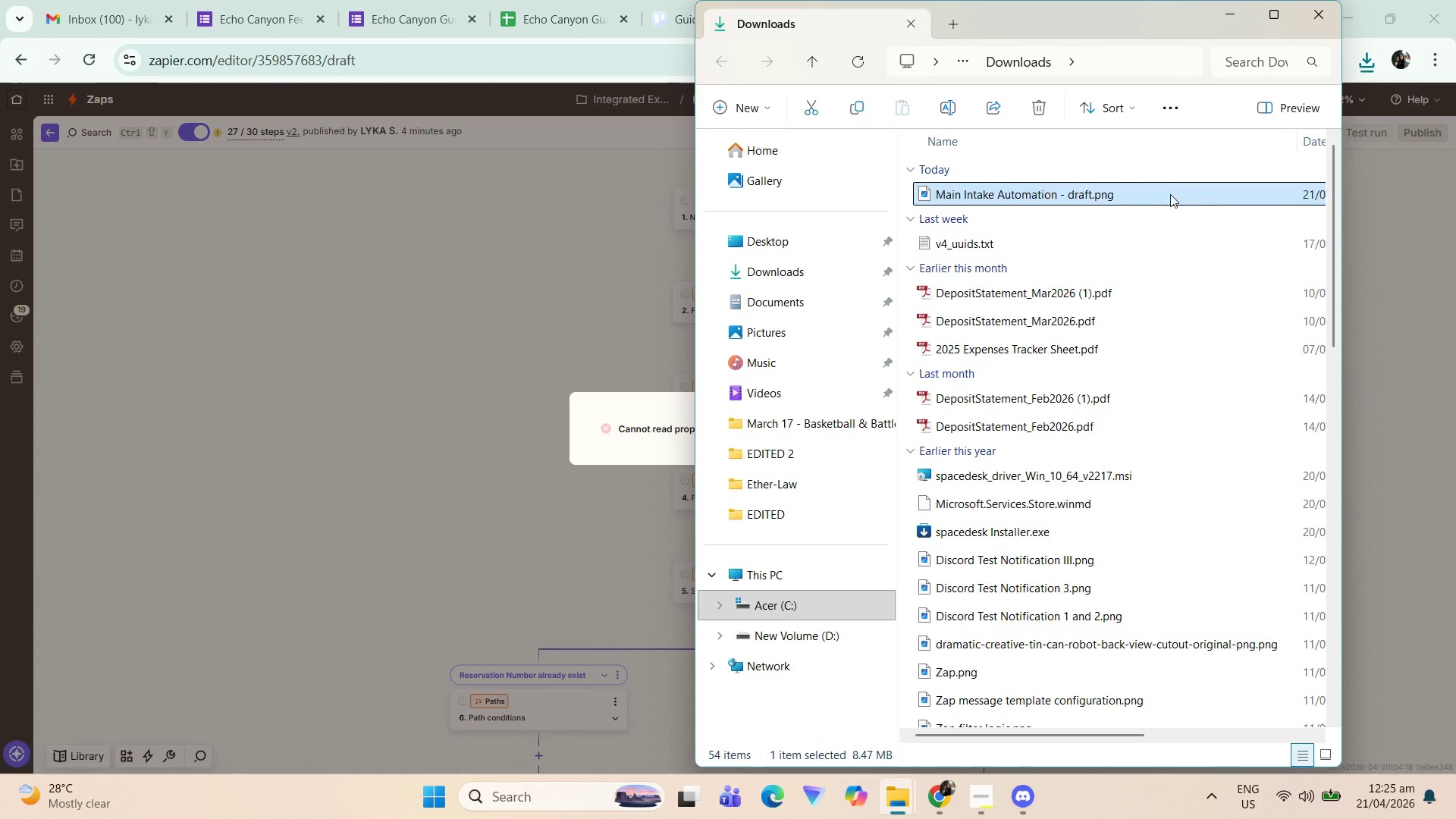 
key(Control+X)
 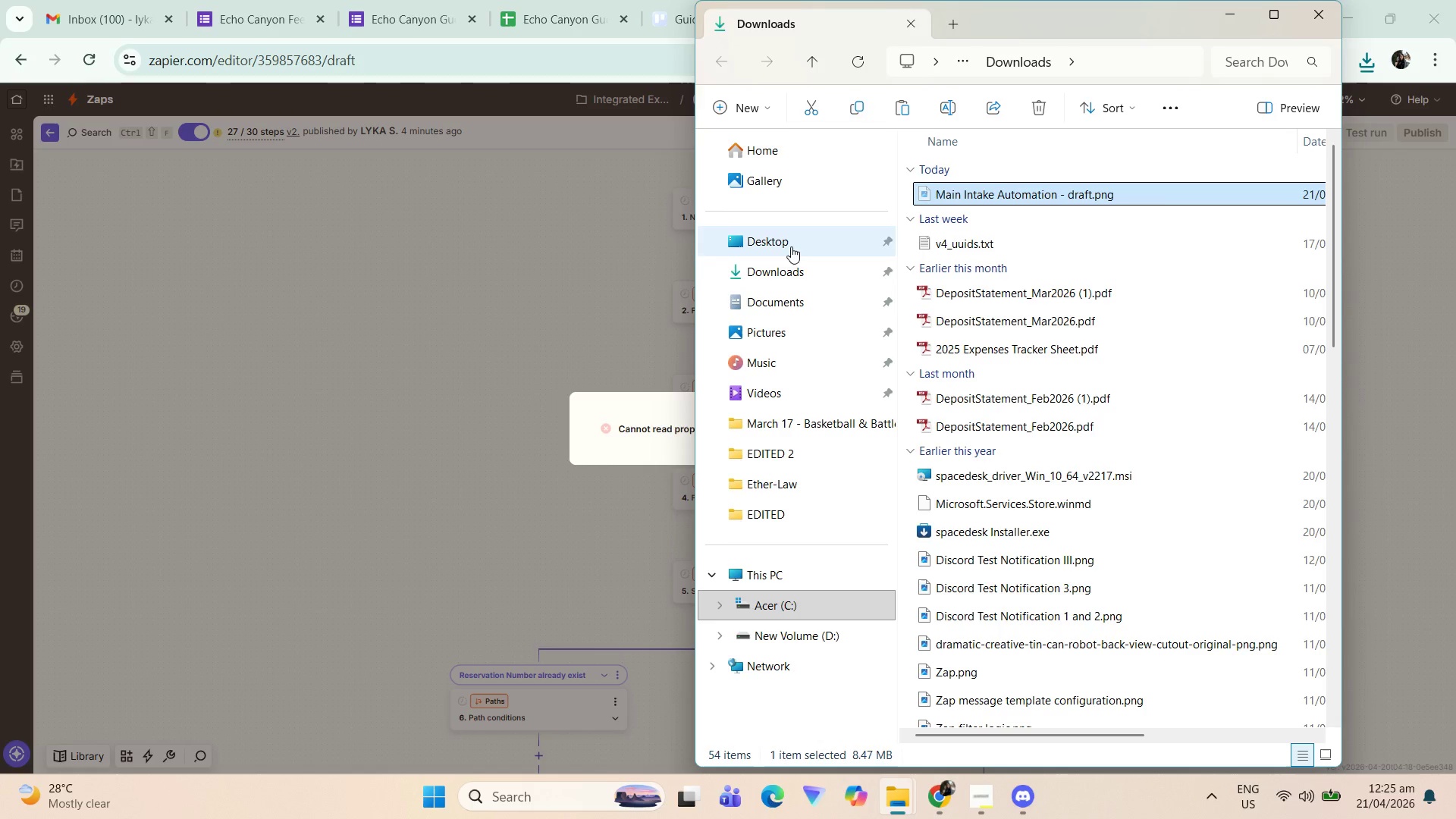 
left_click([791, 246])
 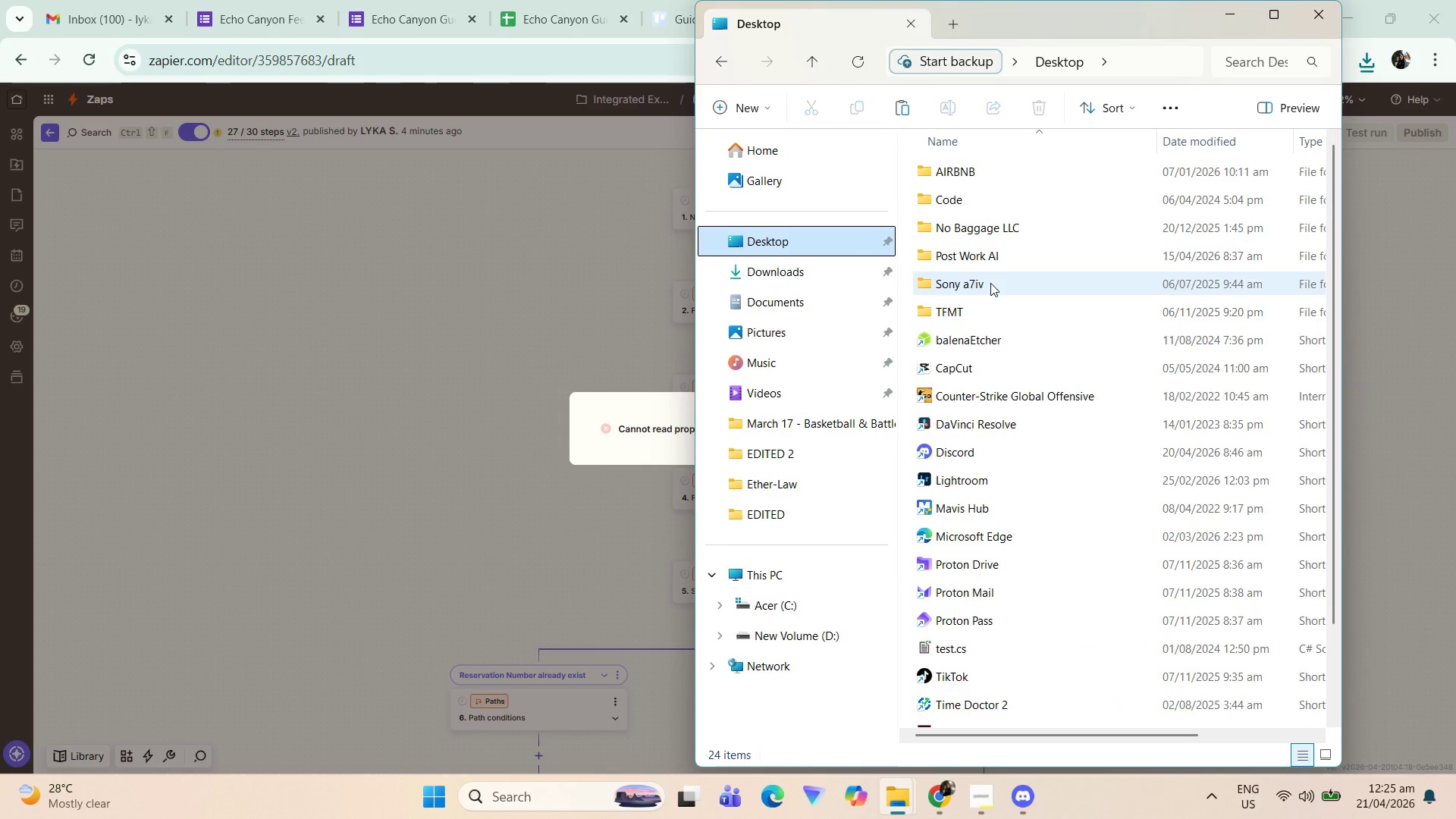 
double_click([996, 250])
 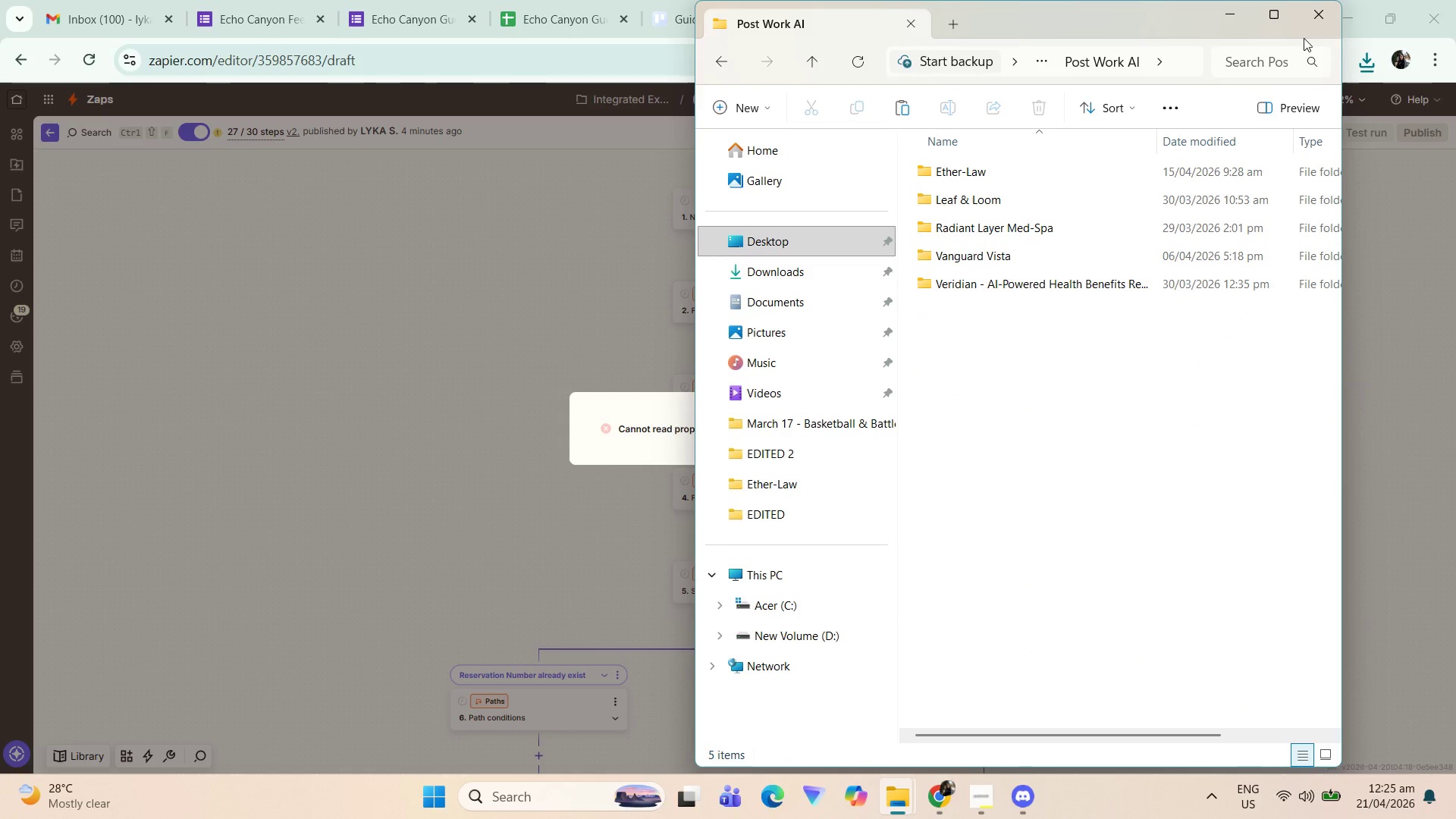 
left_click([1273, 23])
 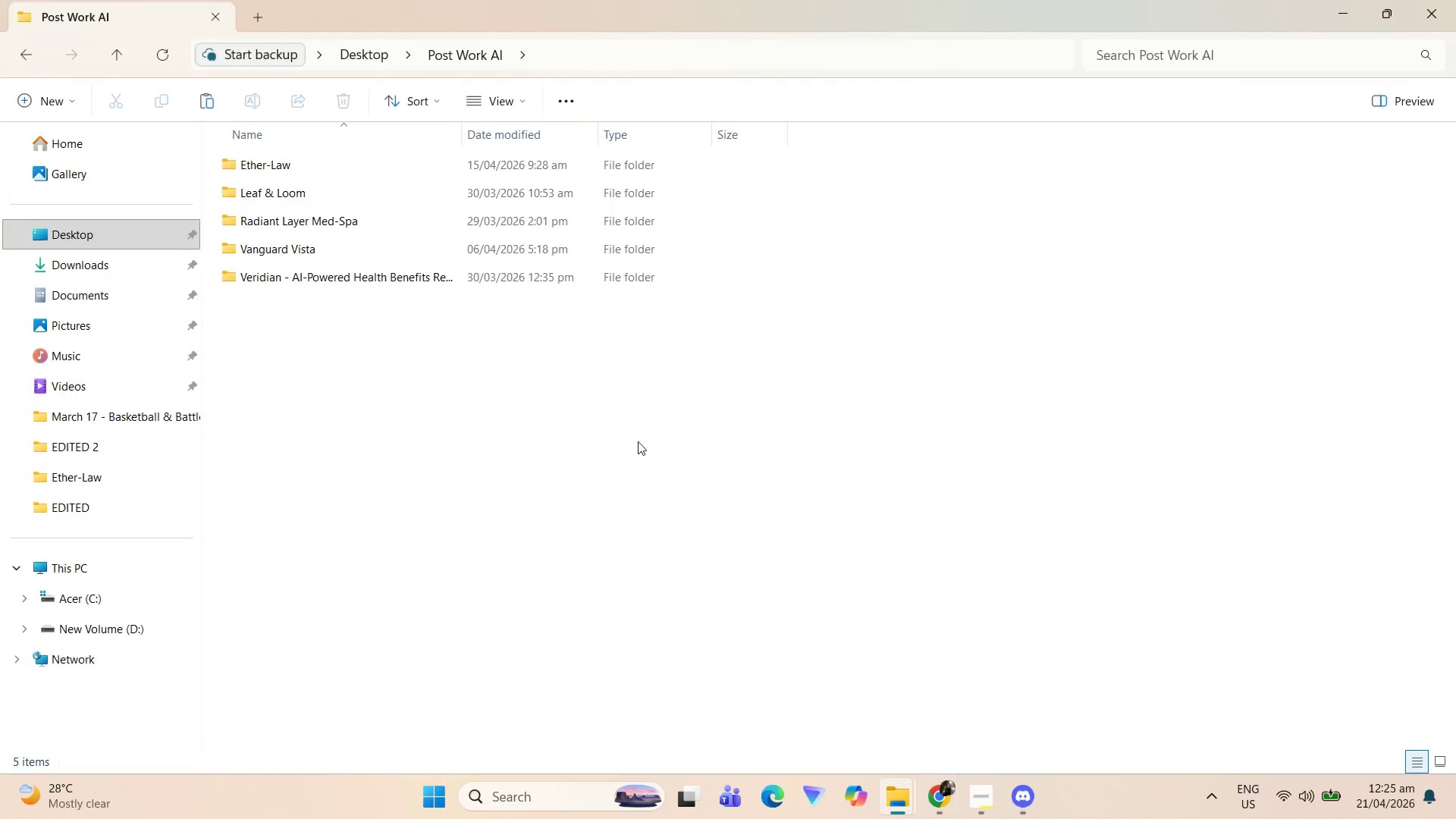 
left_click_drag(start_coordinate=[638, 441], to_coordinate=[634, 441])
 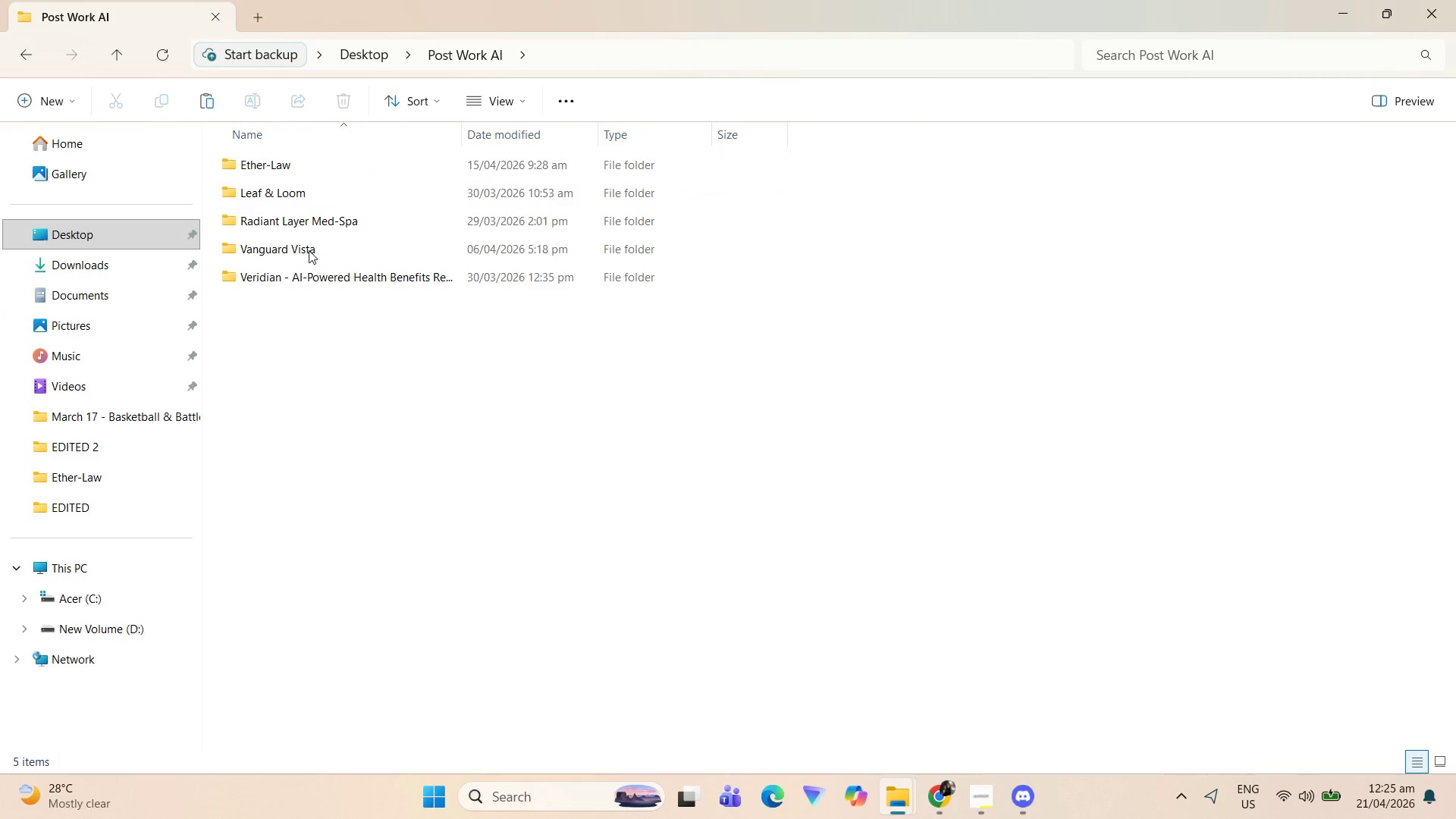 
right_click([315, 334])
 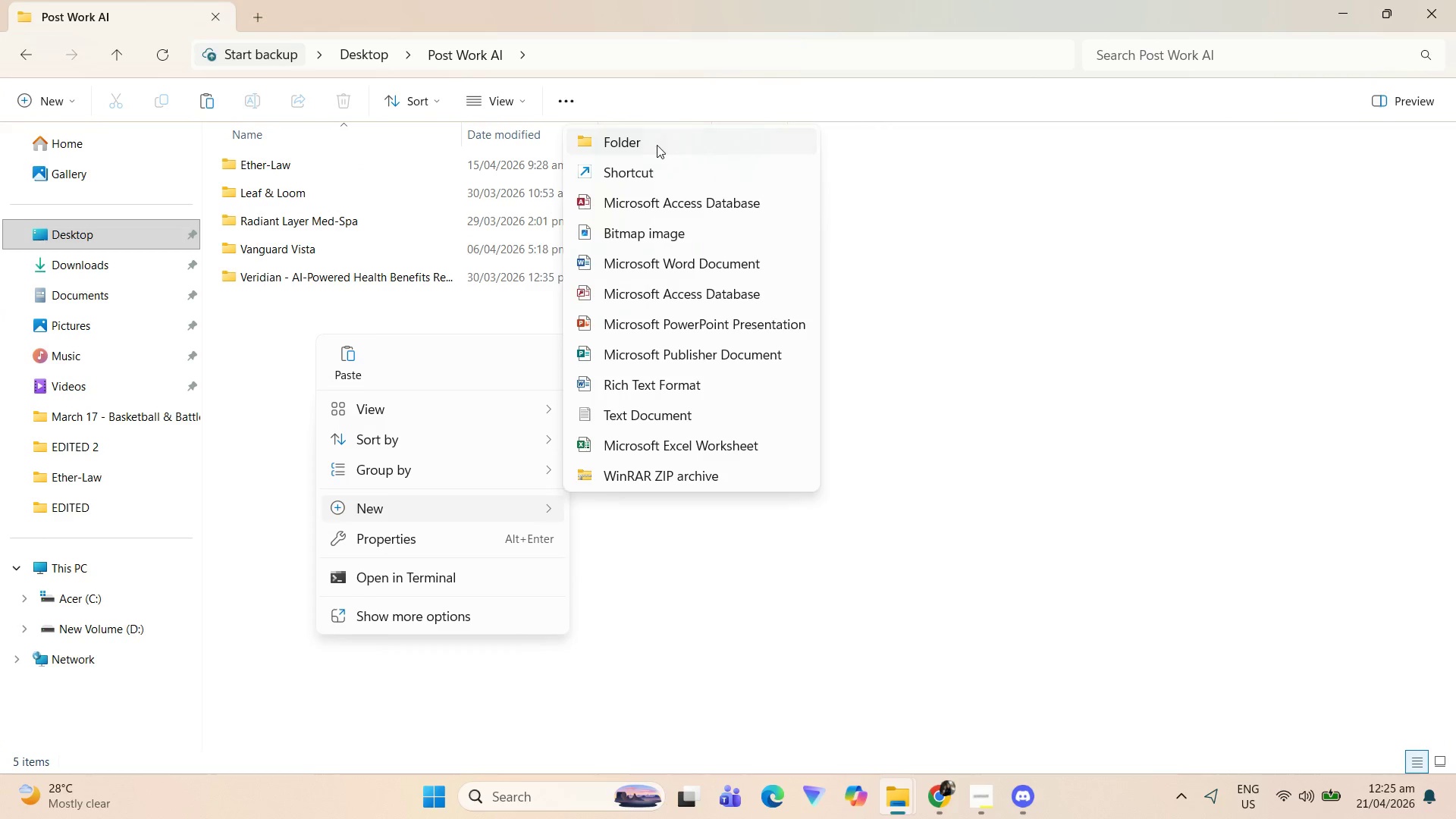 
type(Echo Canyon Airsteams)
 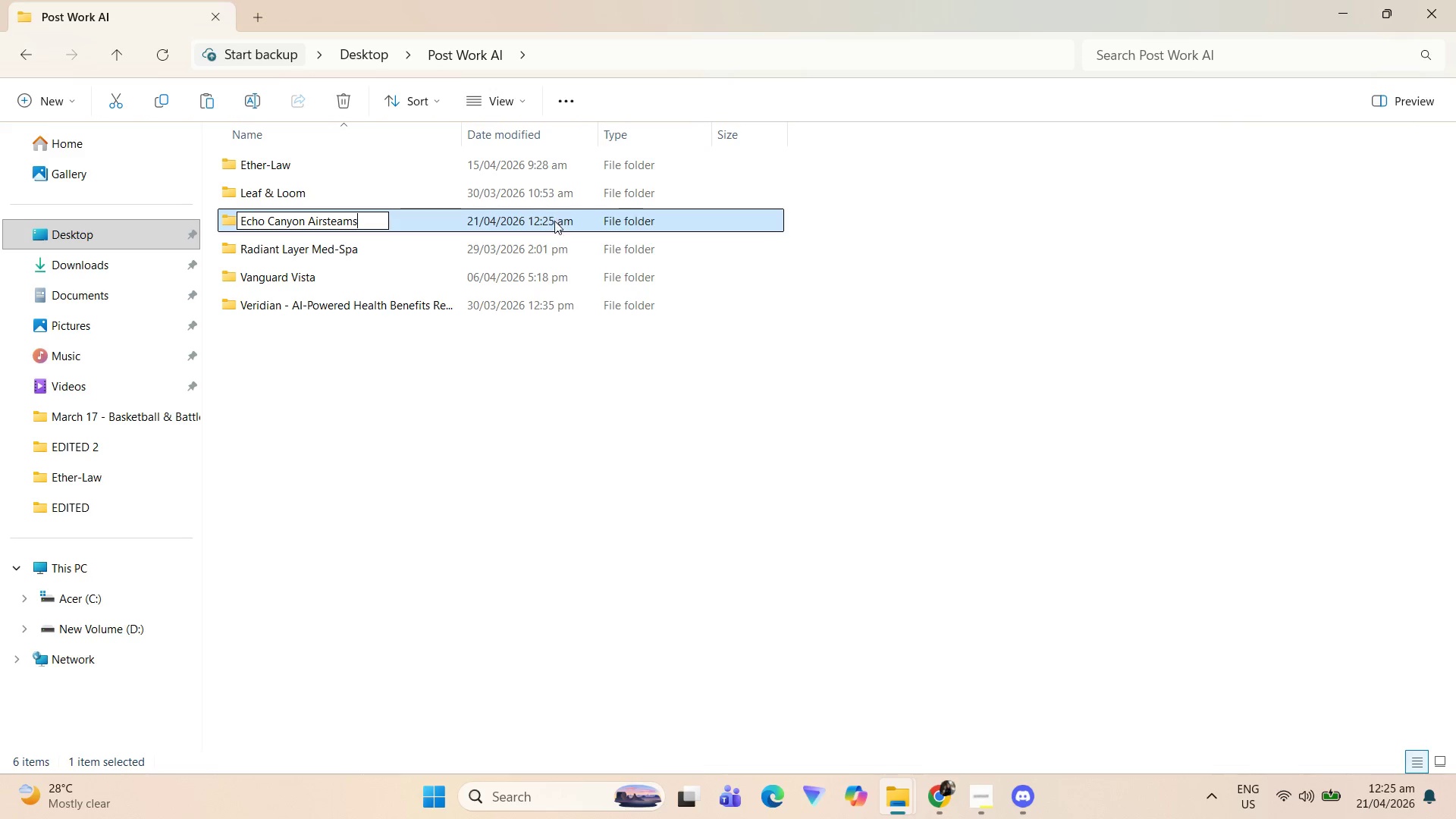 
double_click([554, 218])
 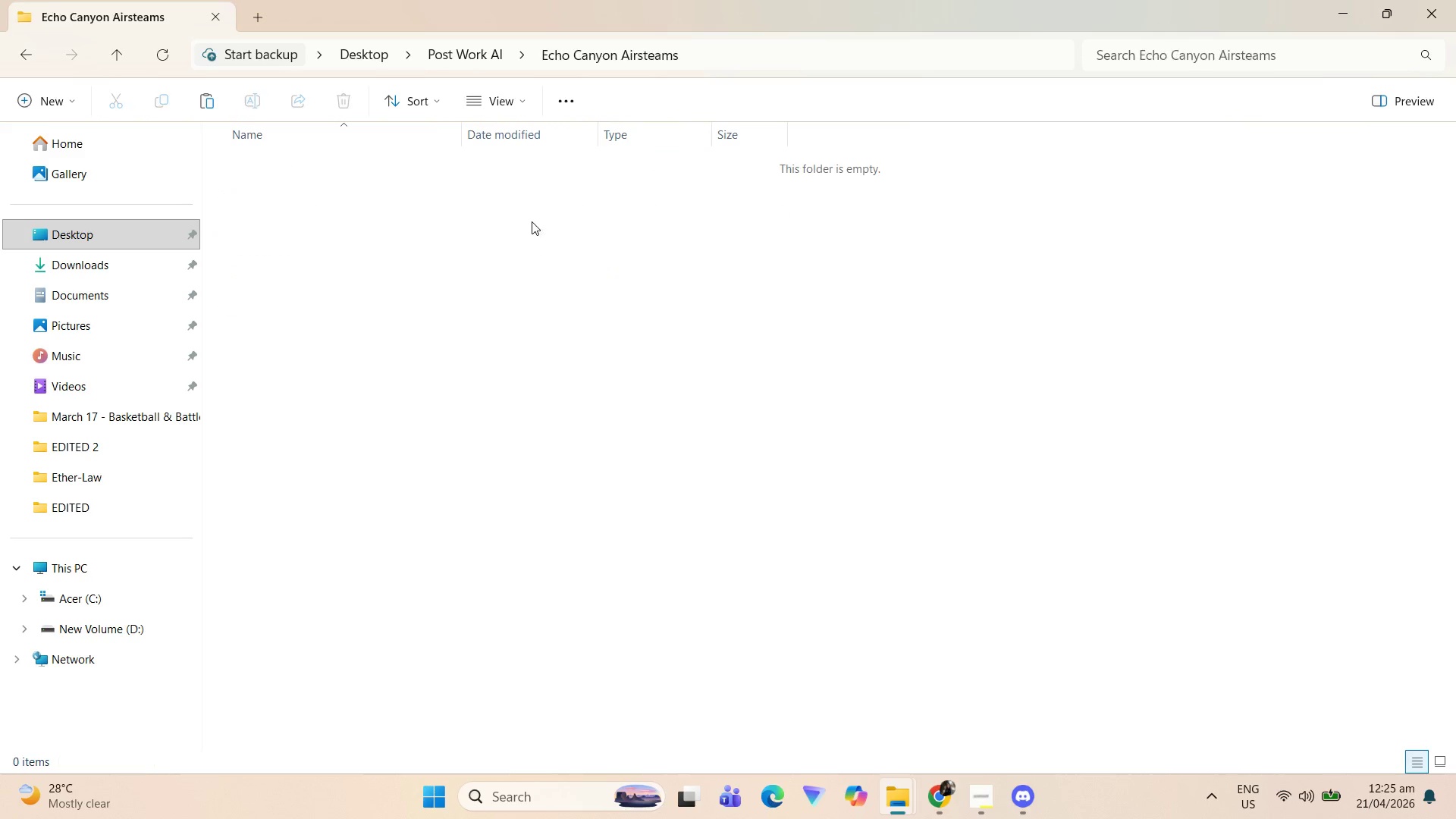 
triple_click([531, 222])
 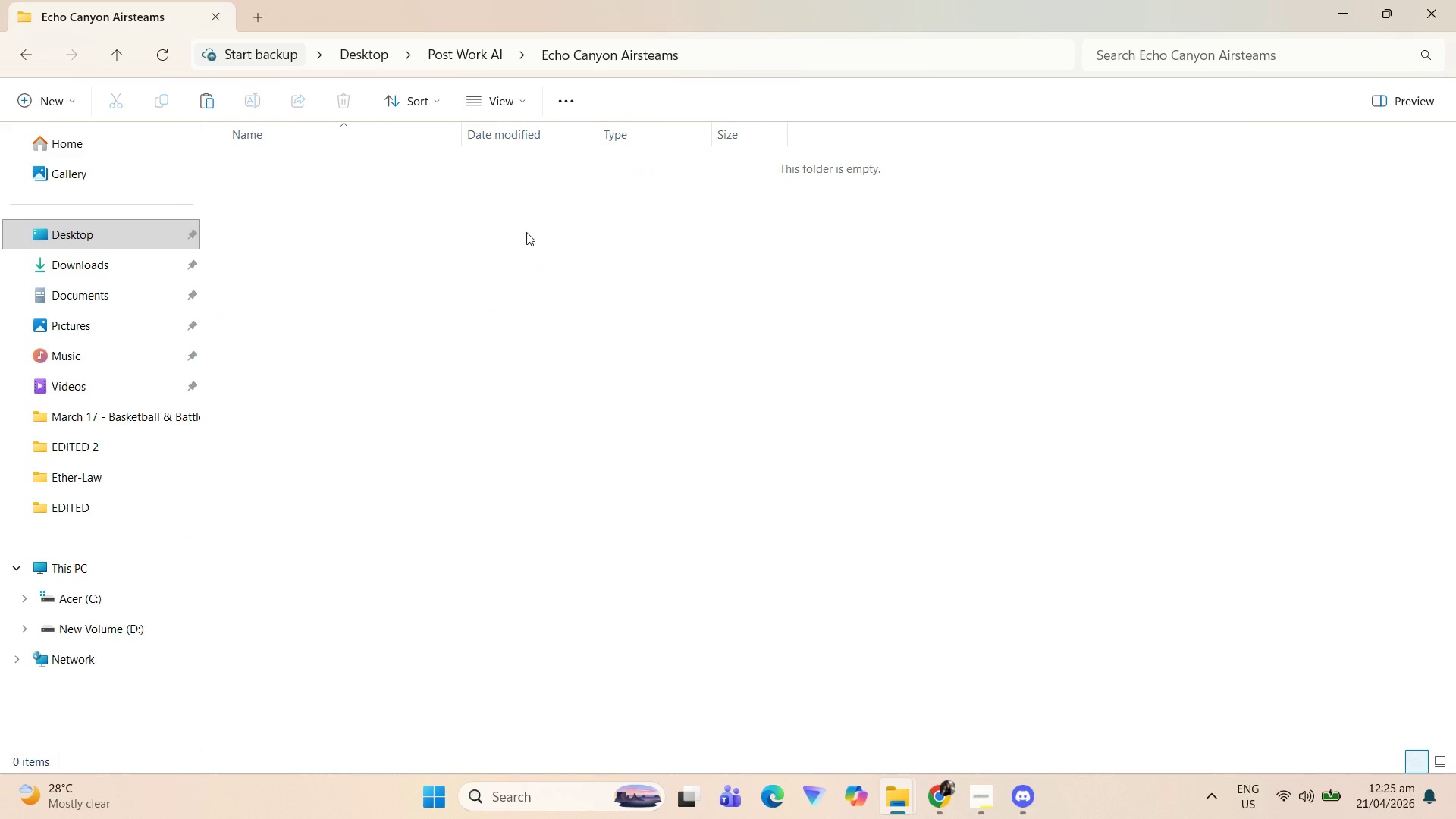 
key(Control+V)
 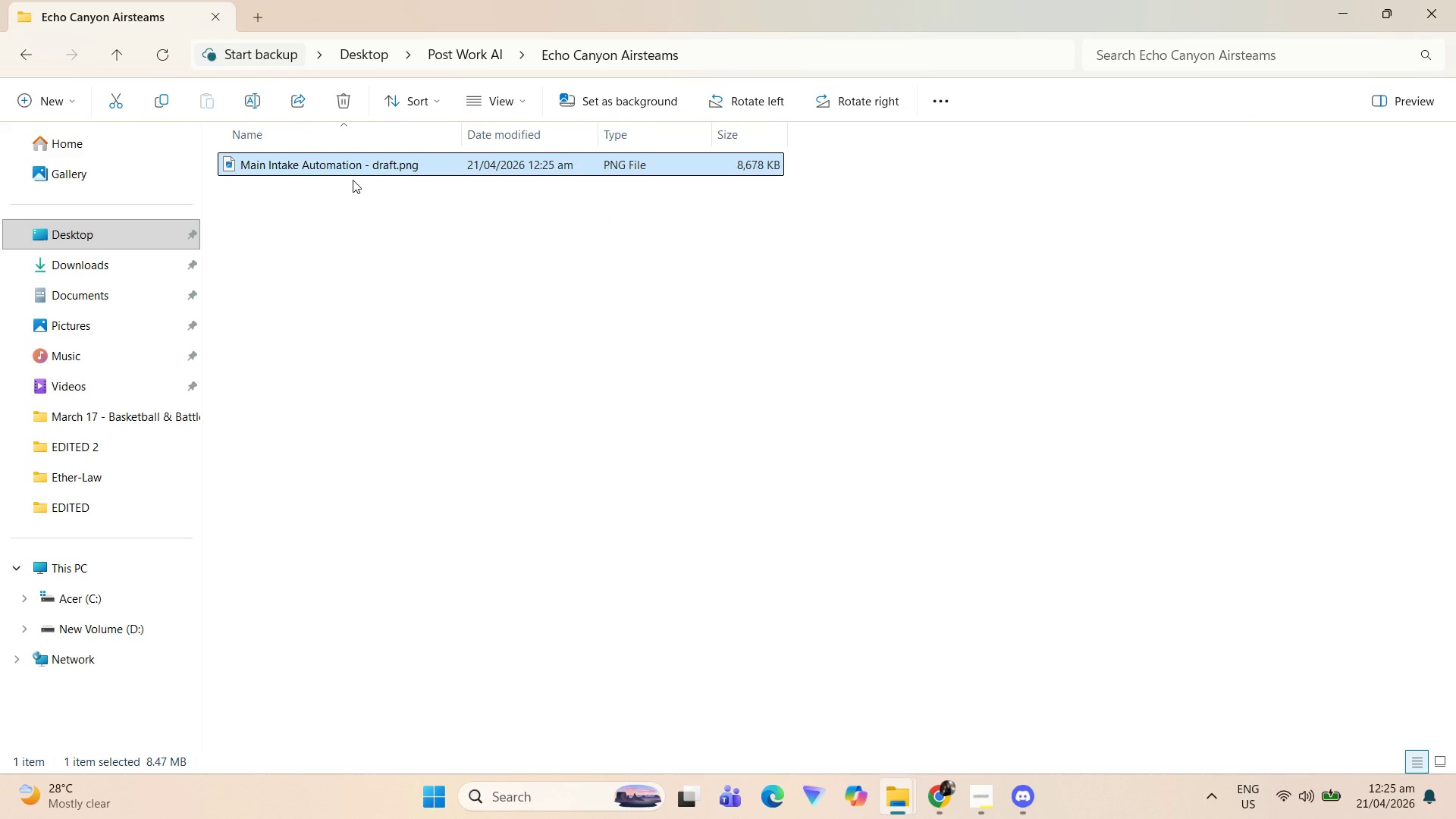 
left_click([353, 165])
 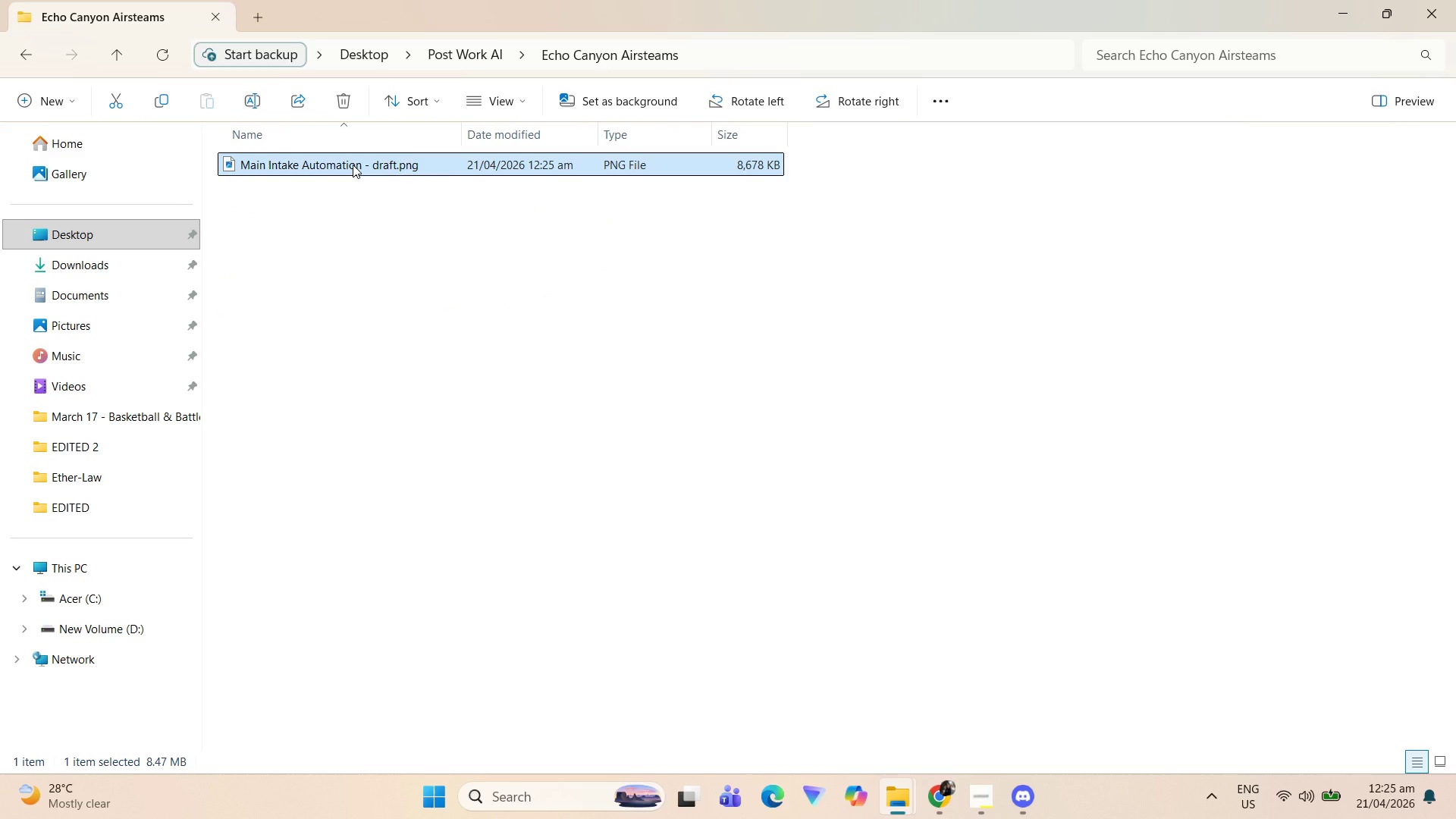 
key(F2)
 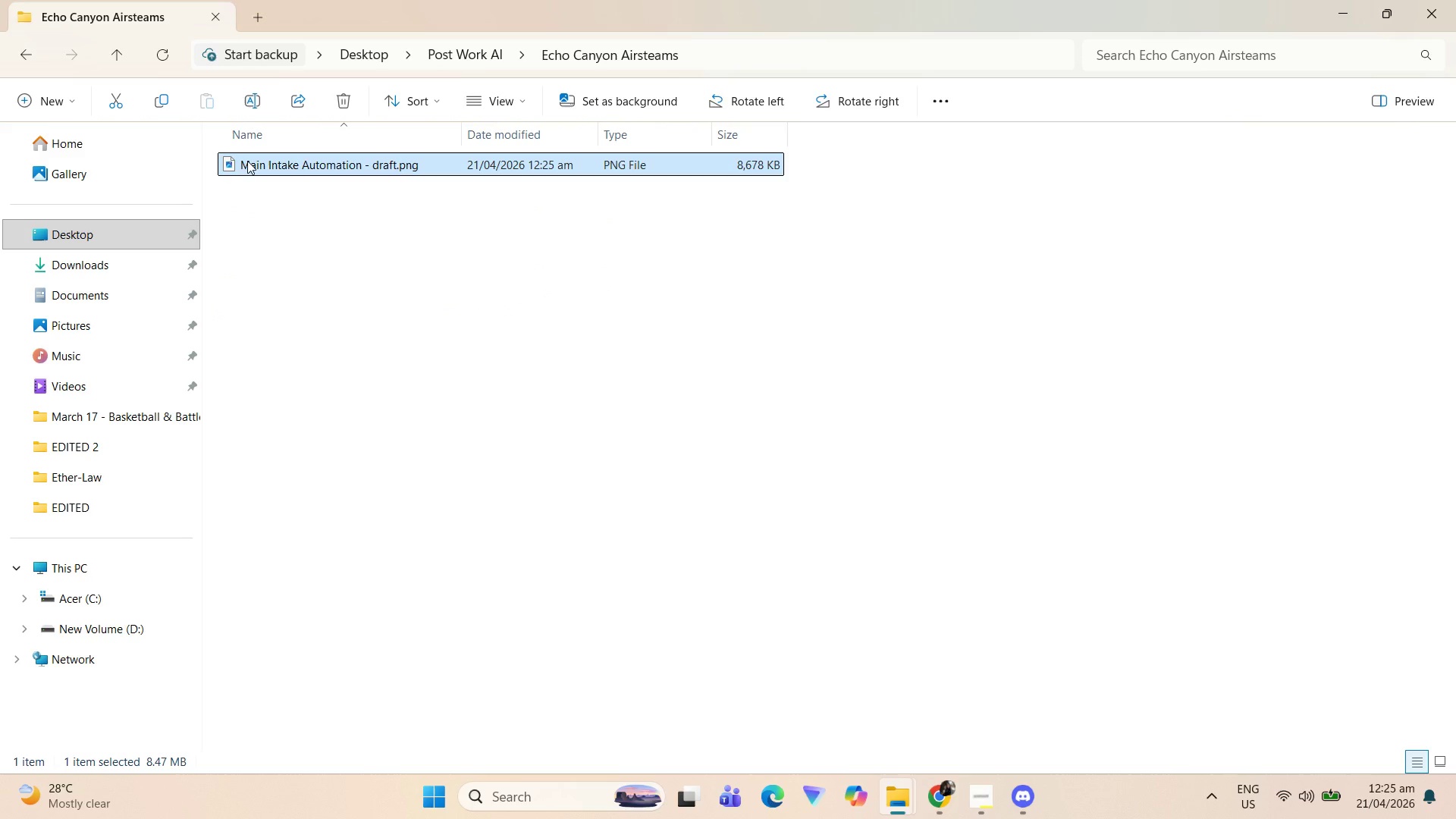 
double_click([242, 158])
 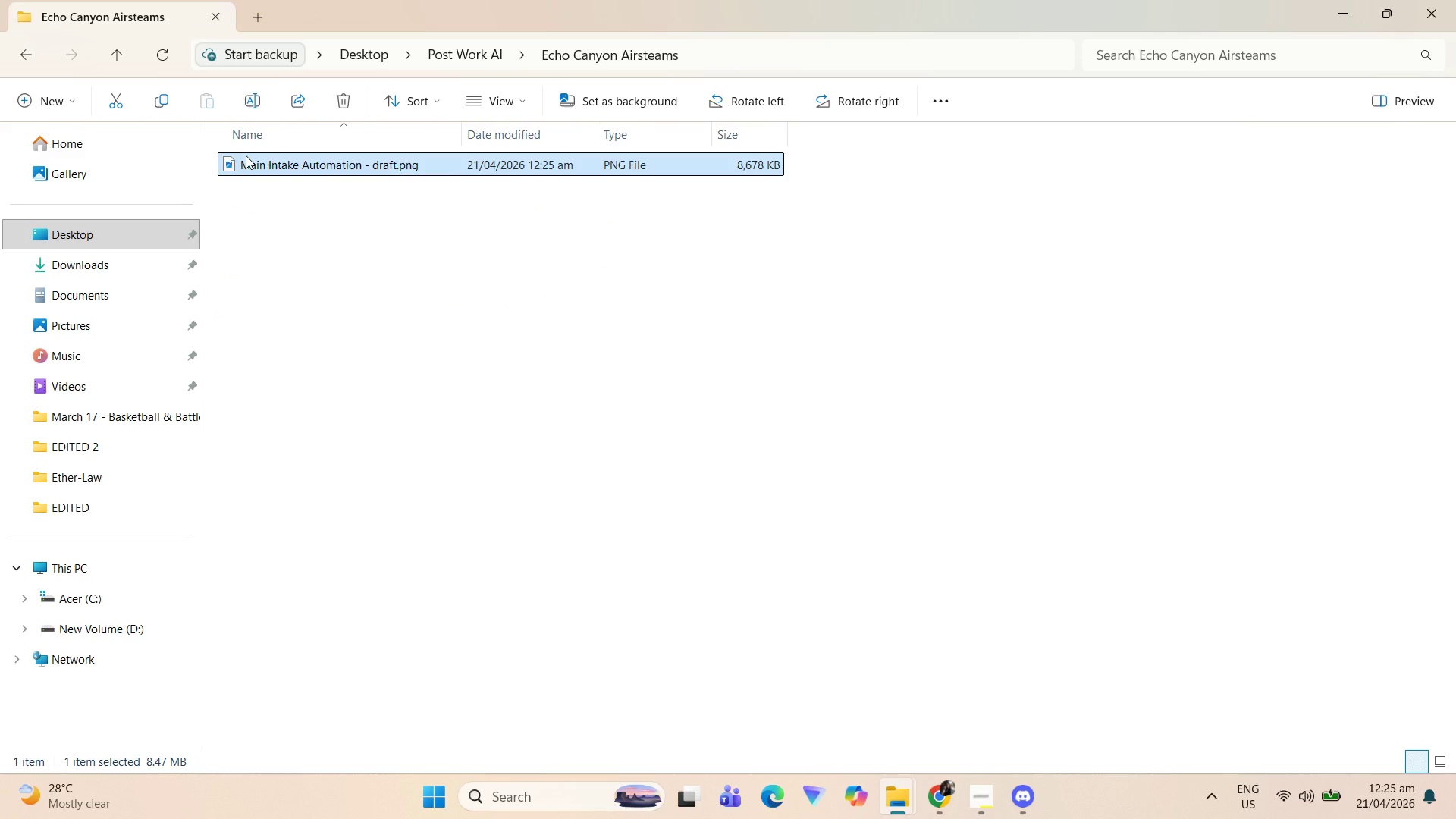 
key(F2)
 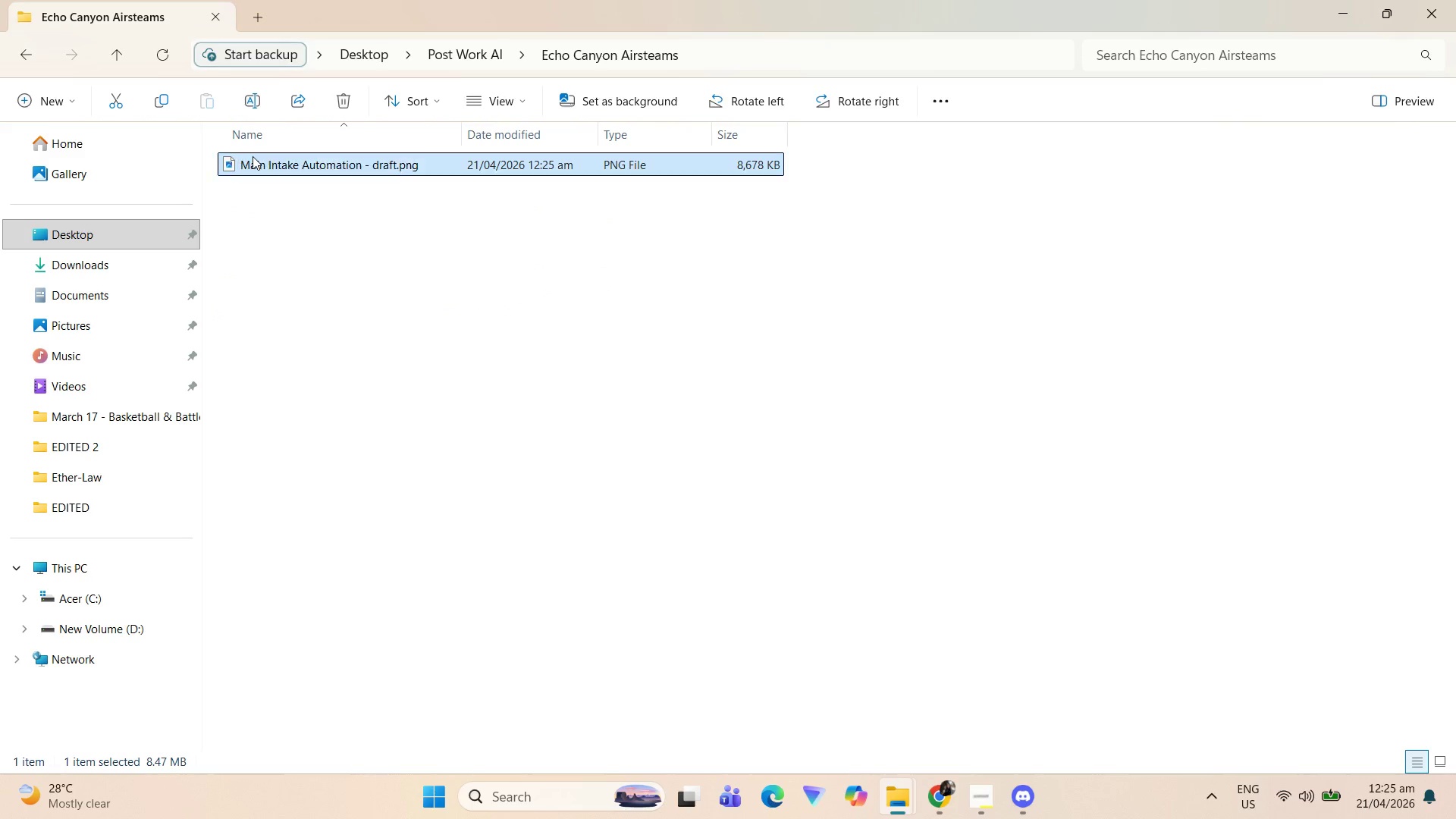 
left_click([253, 156])
 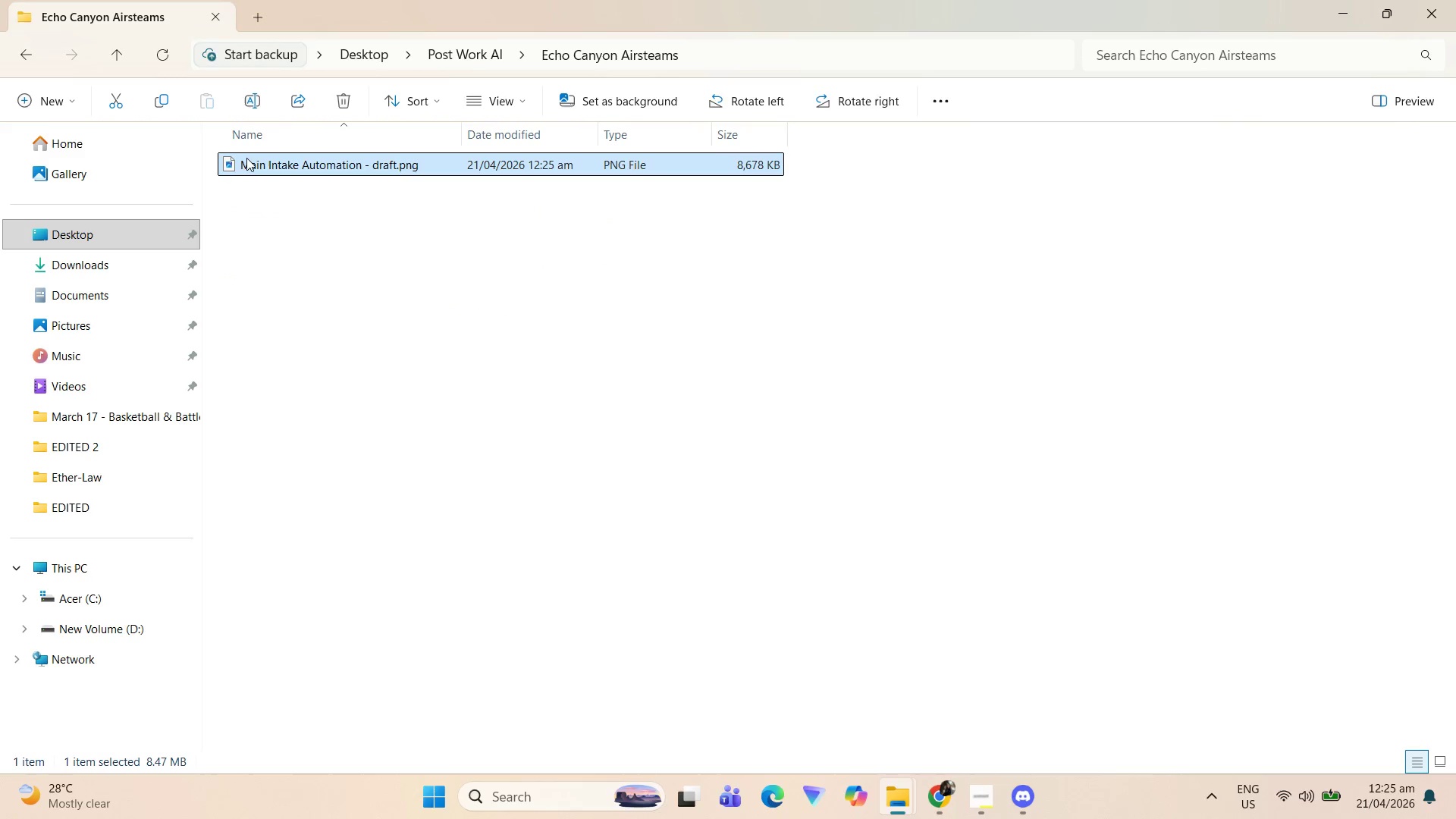 
left_click([247, 158])
 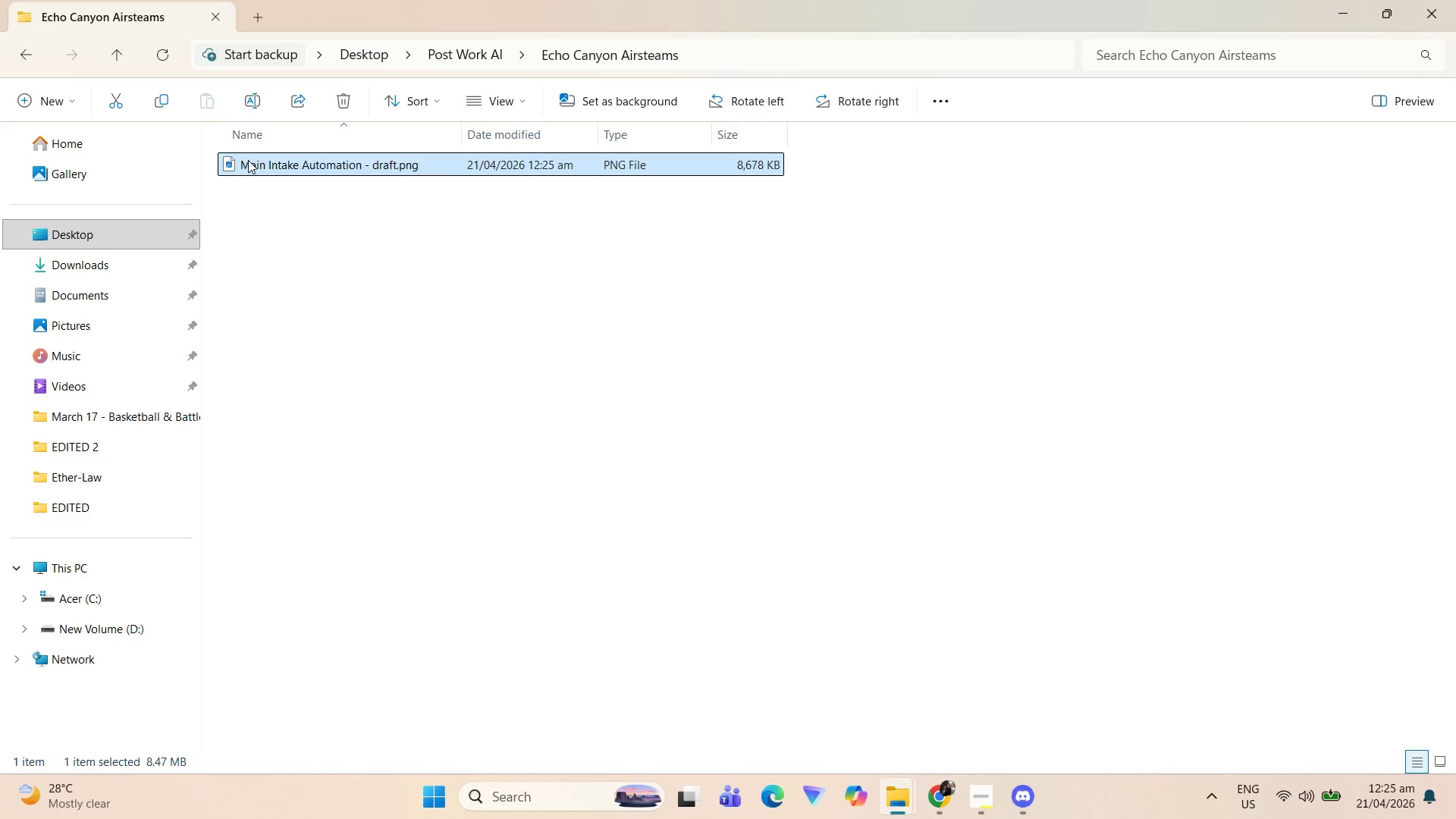 
key(F2)
 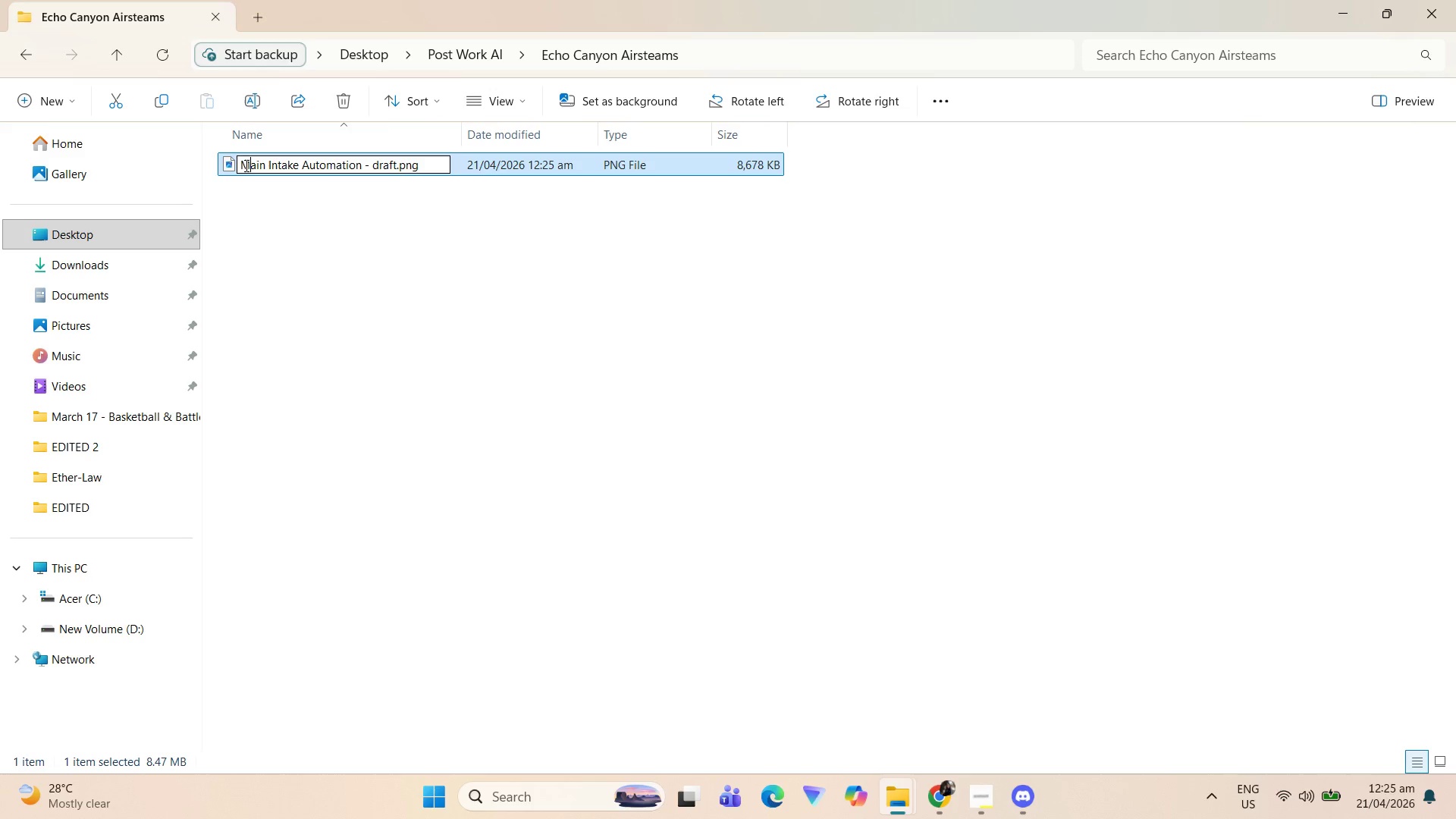 
double_click([242, 166])
 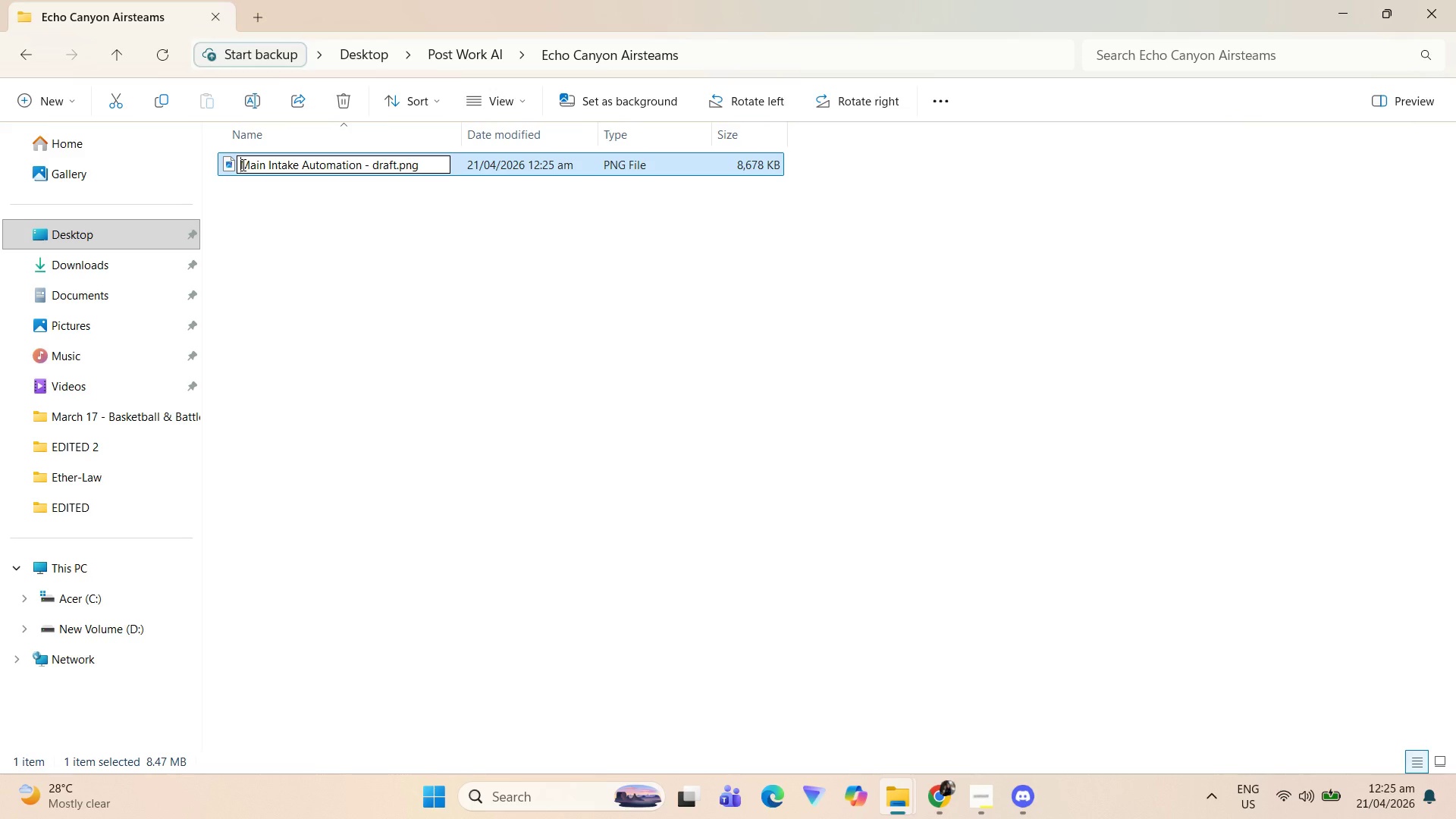 
type(Zapier - [PageUp][PageDown])
 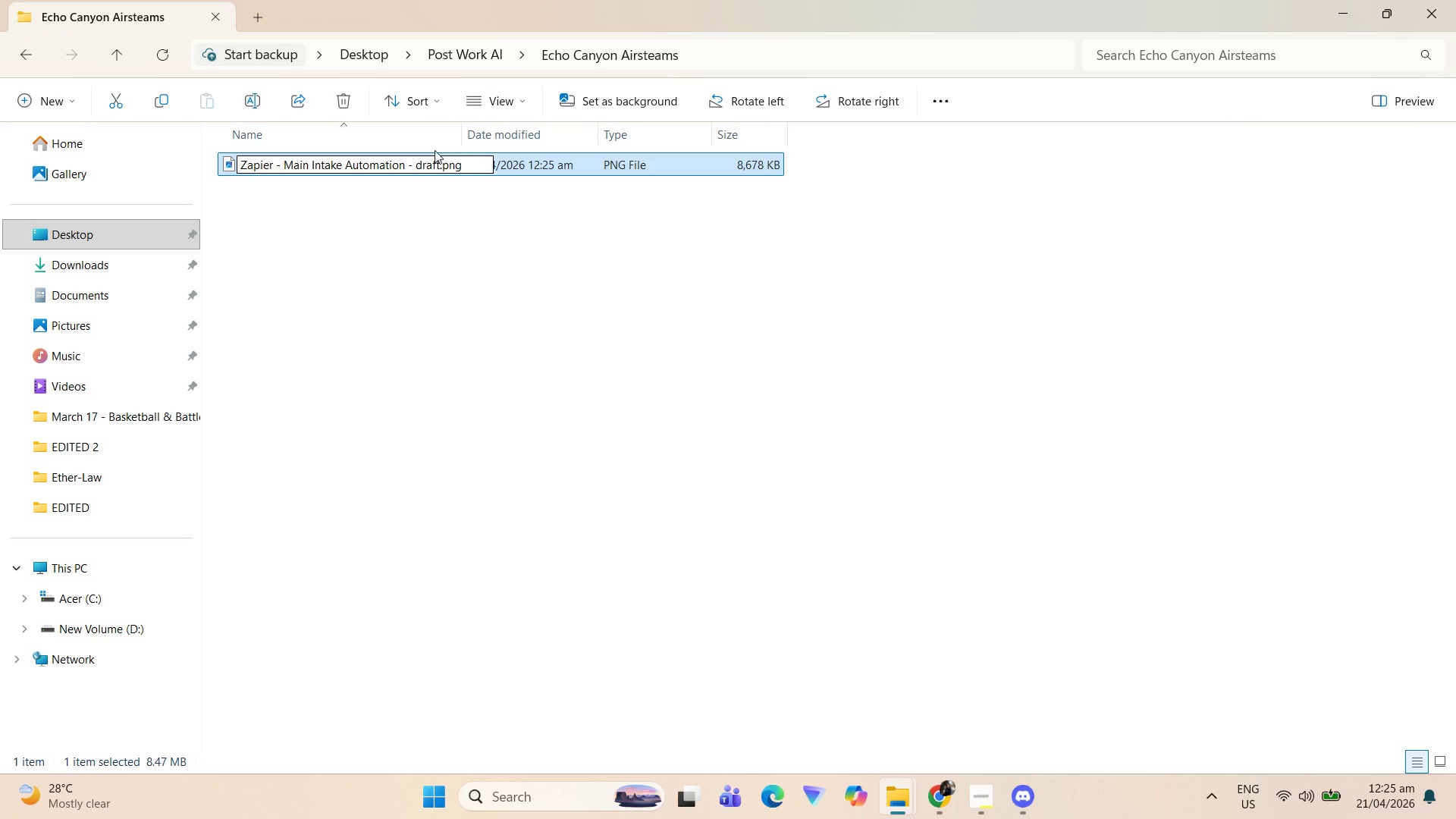 
left_click([438, 161])
 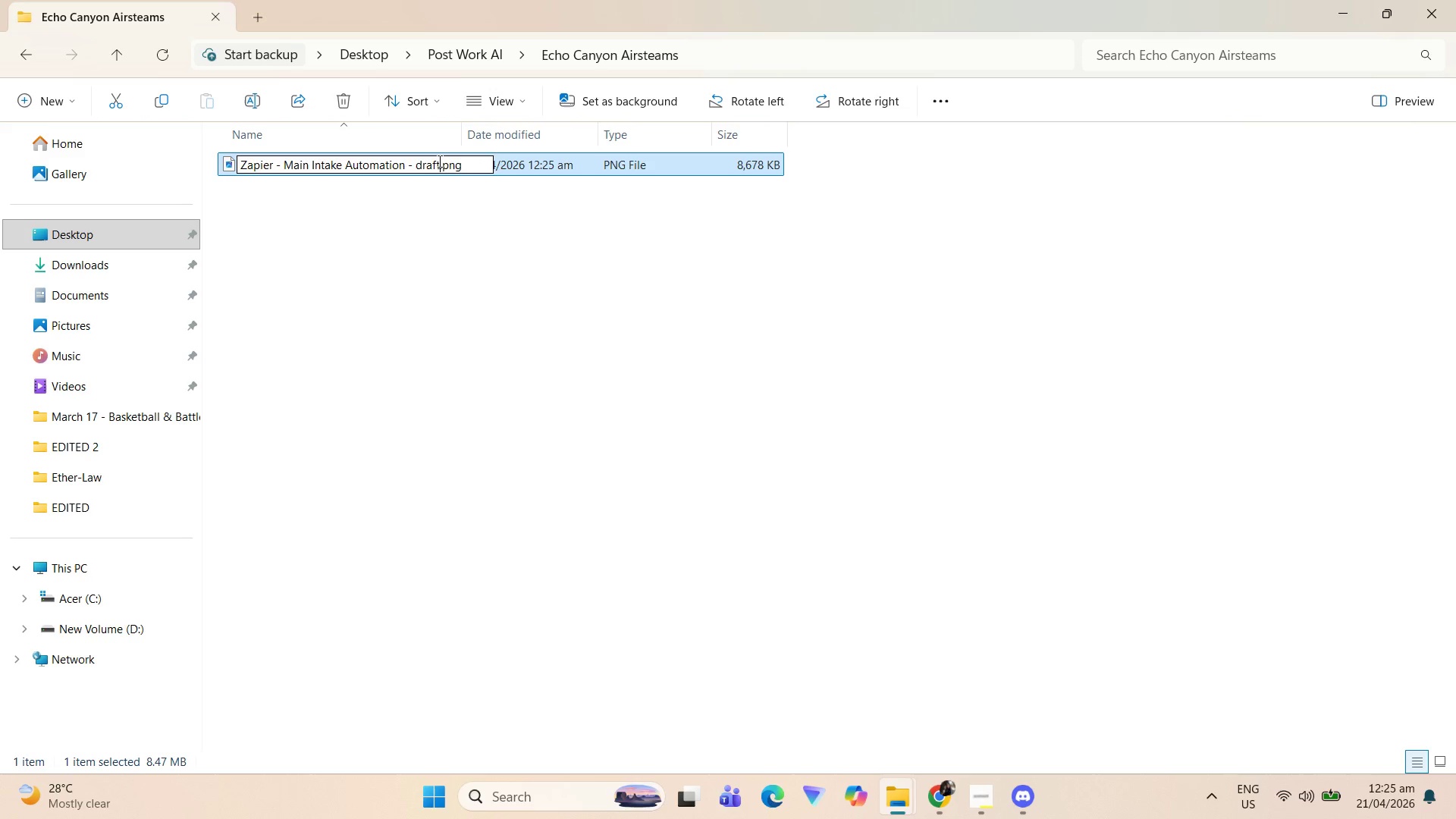 
key(Backspace)
 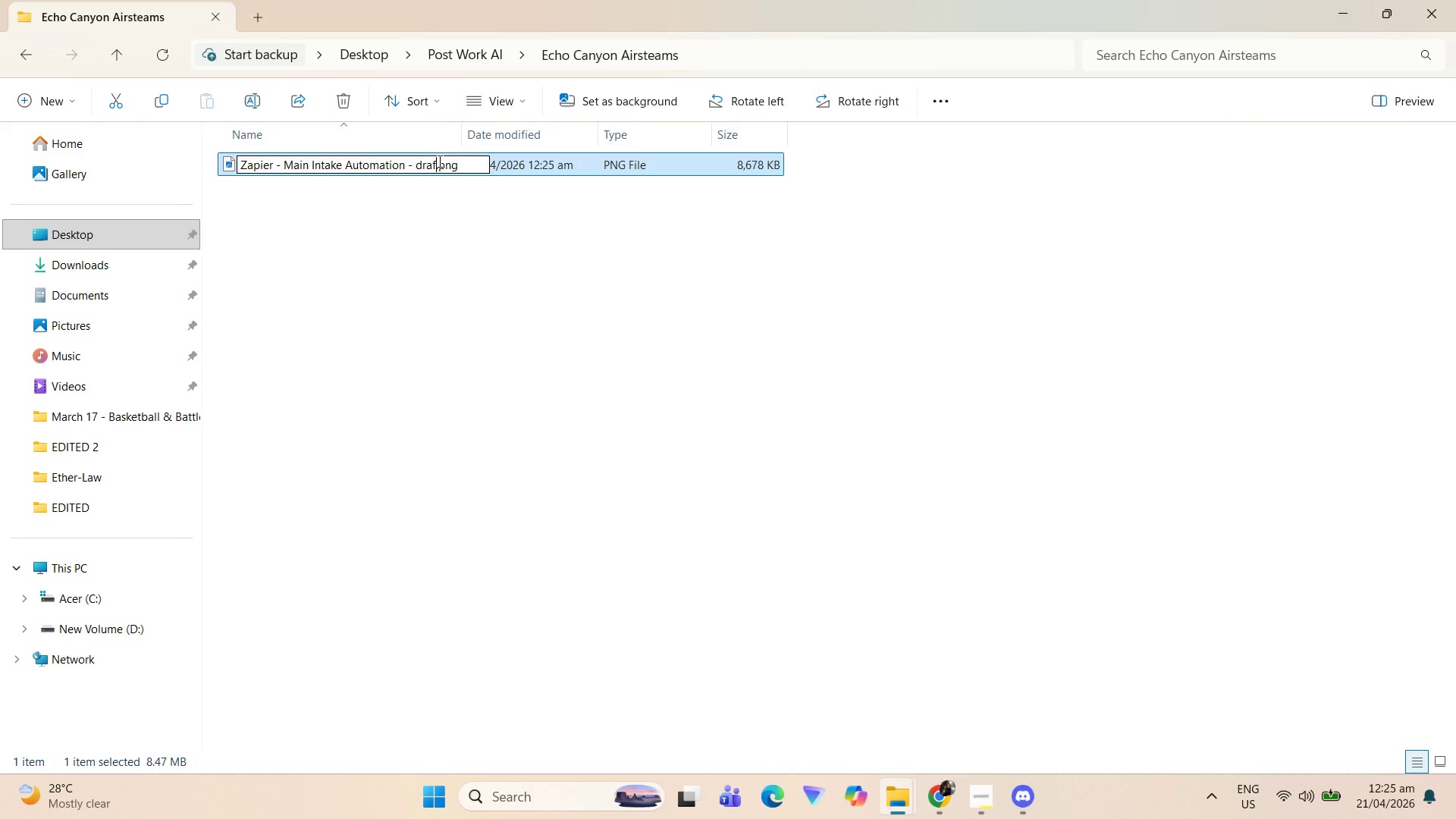 
key(Backspace)
 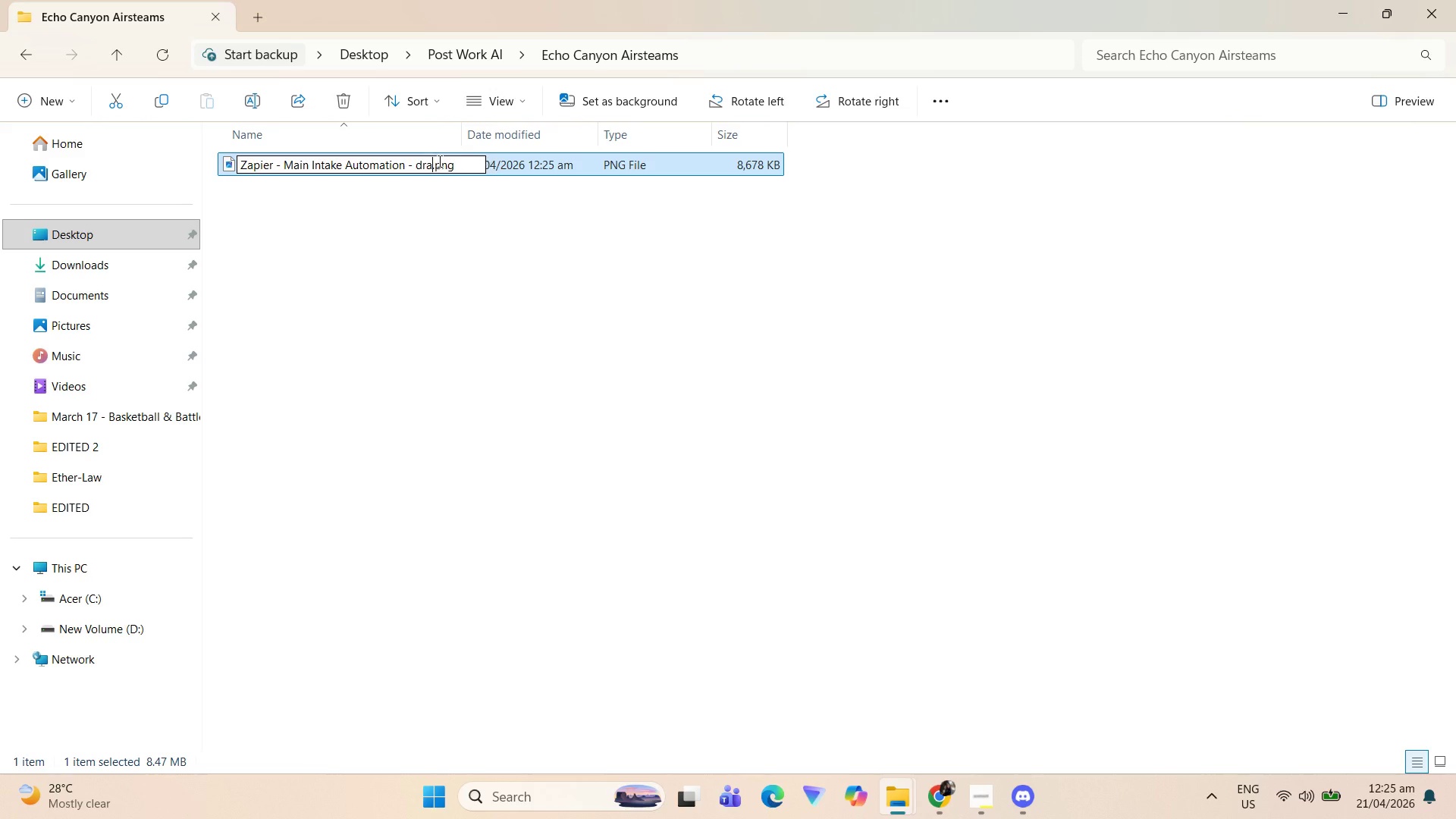 
key(Backspace)
 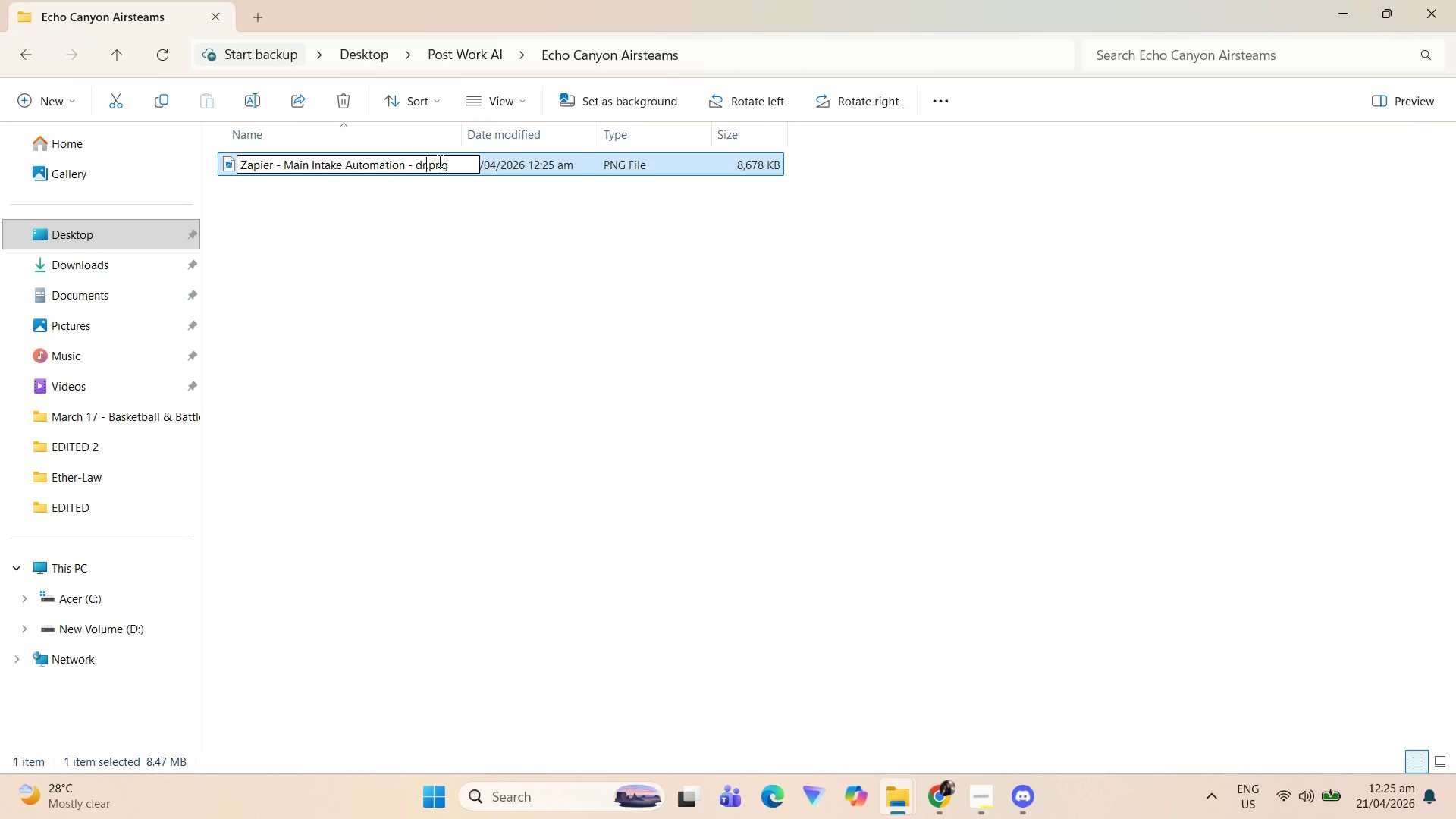 
key(Backspace)
 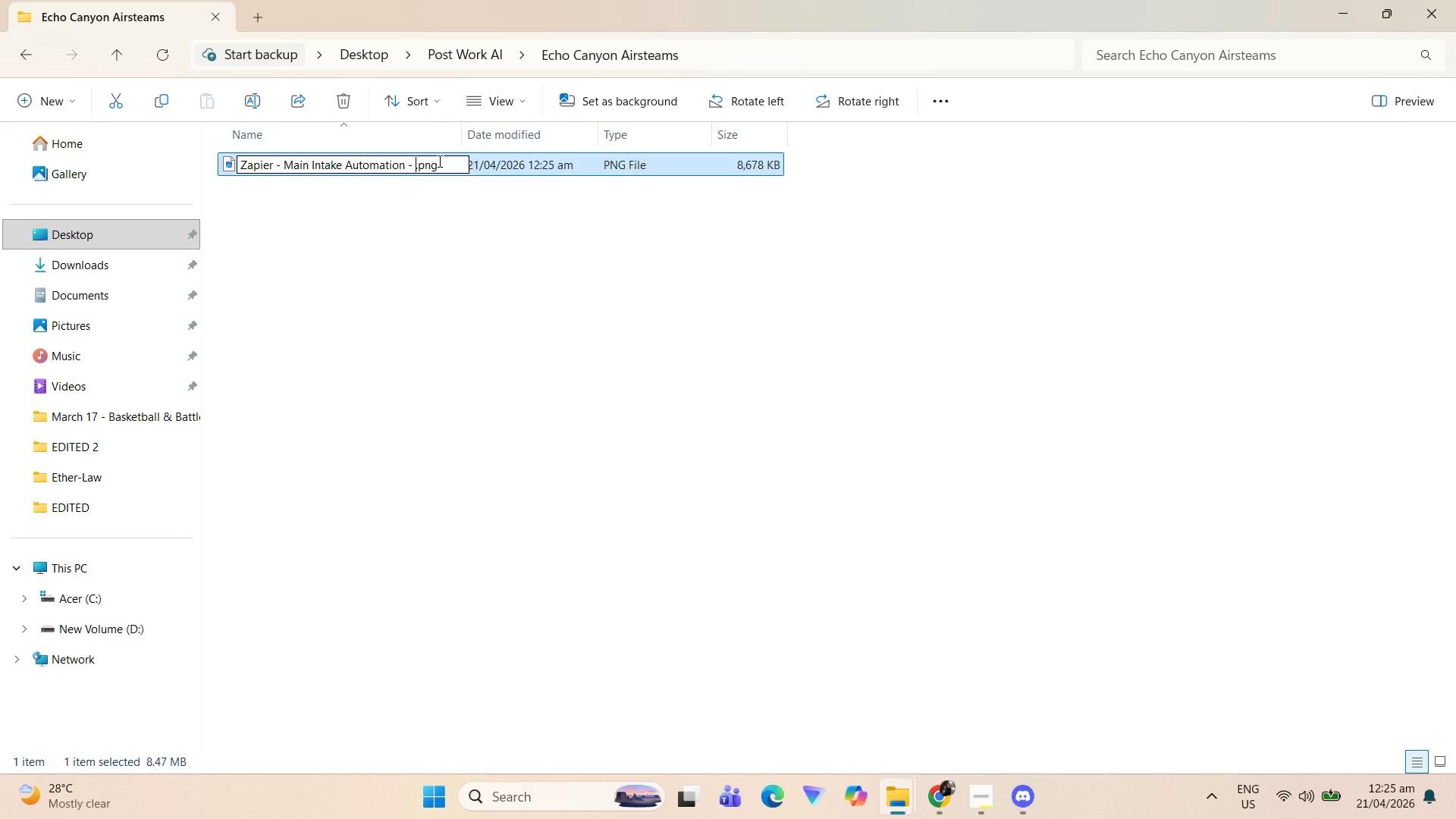 
key(Backspace)
 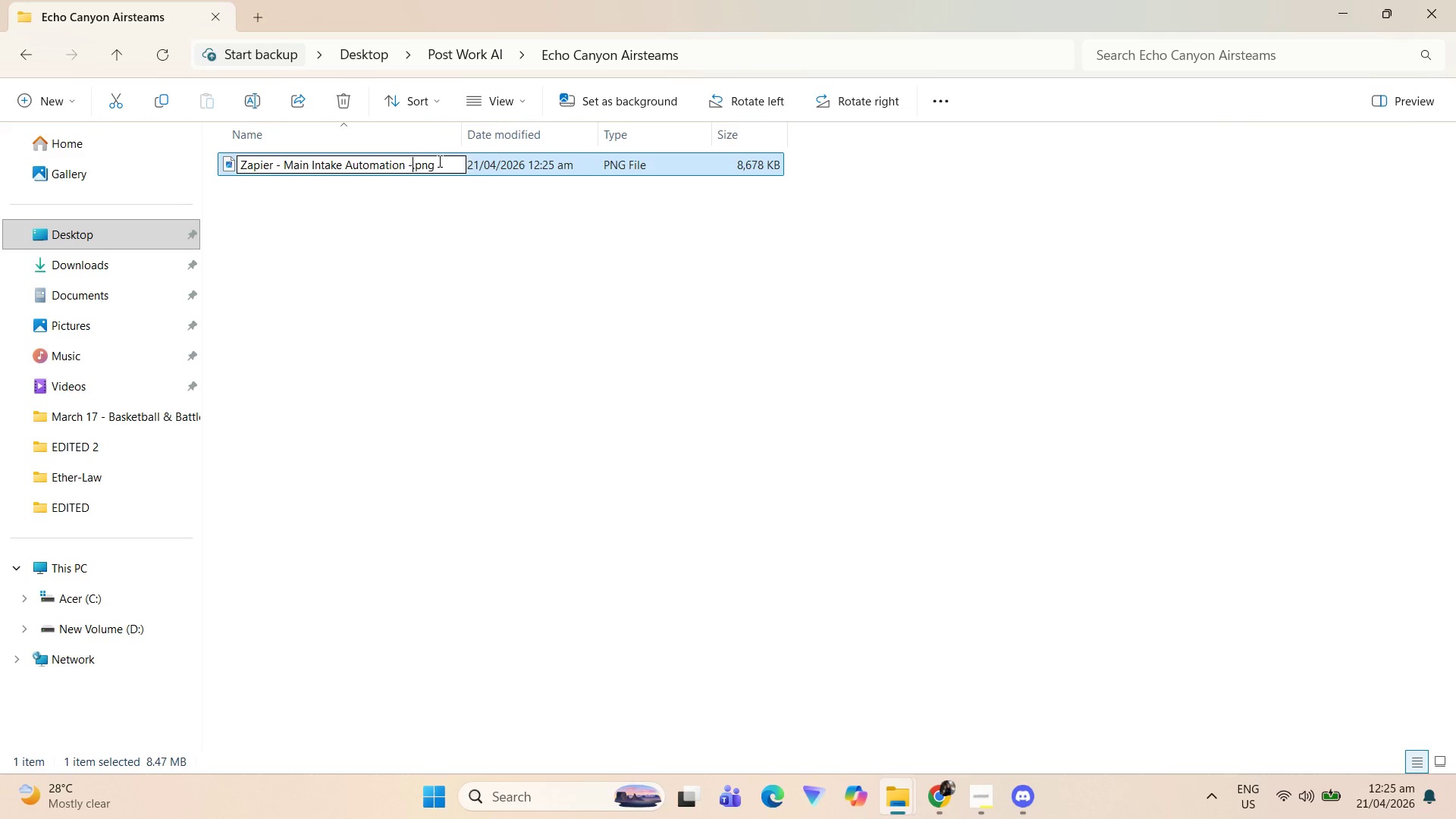 
key(Backspace)
 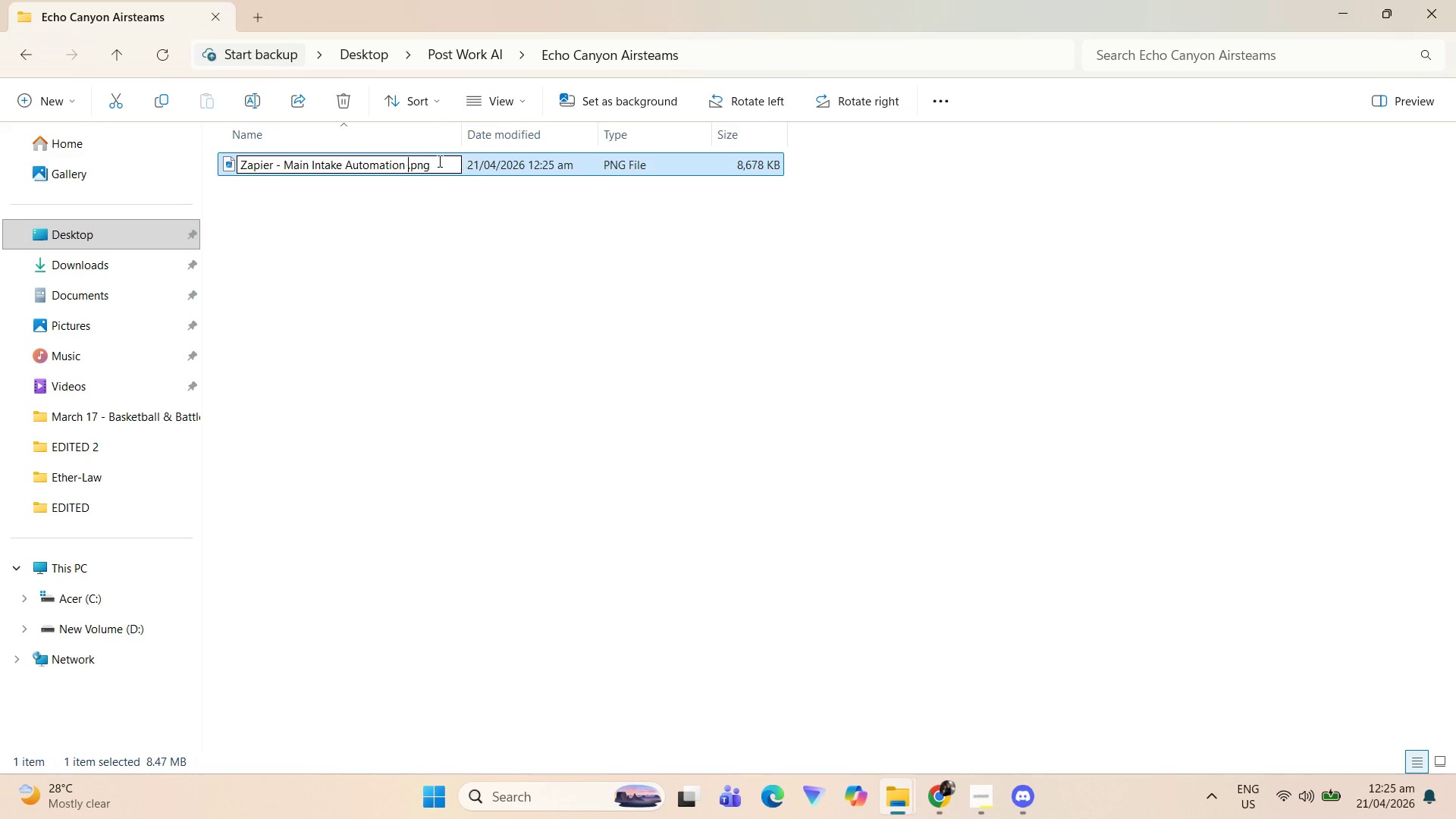 
key(Backspace)
 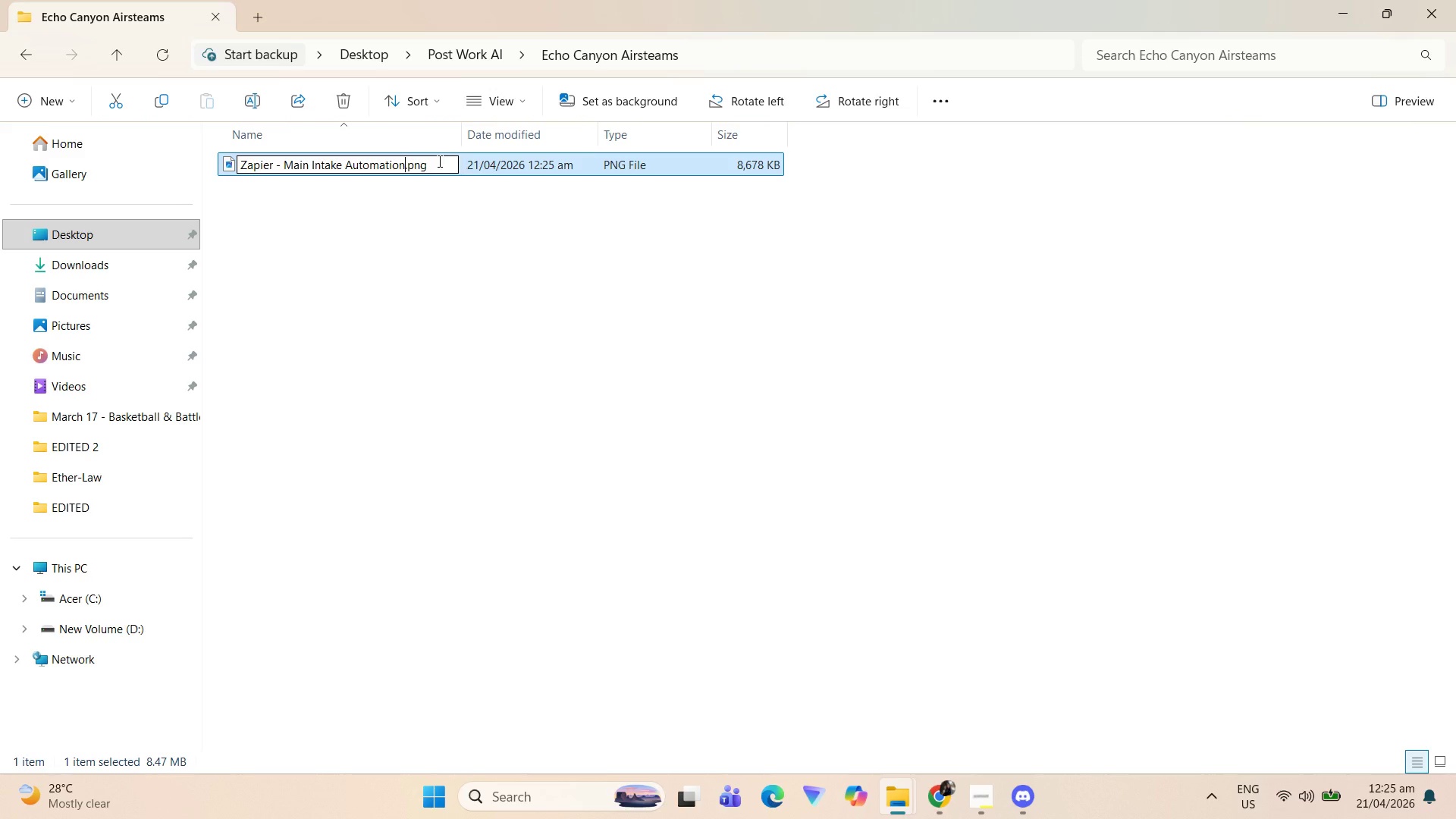 
key(Backspace)
 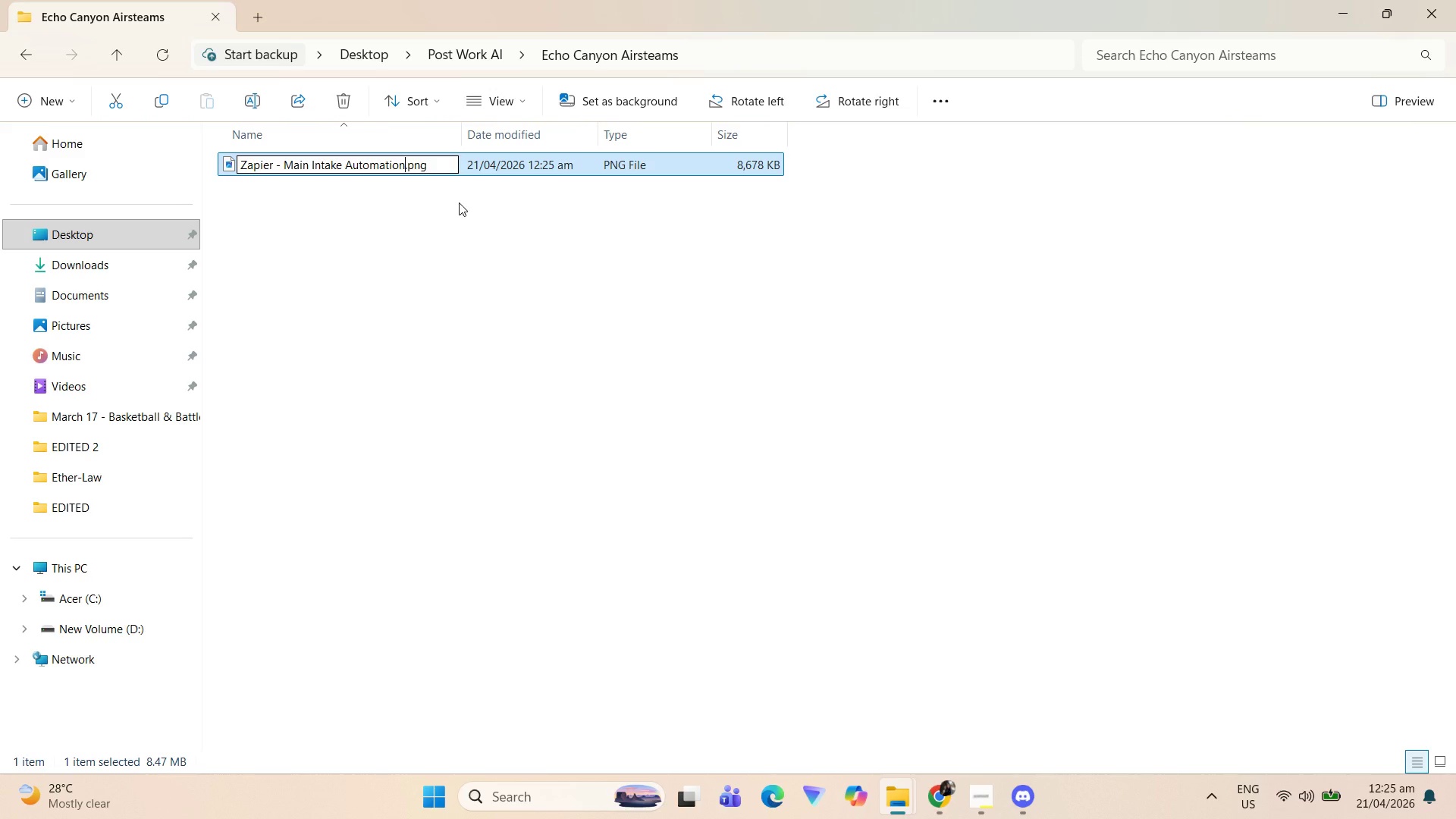 
left_click([466, 267])
 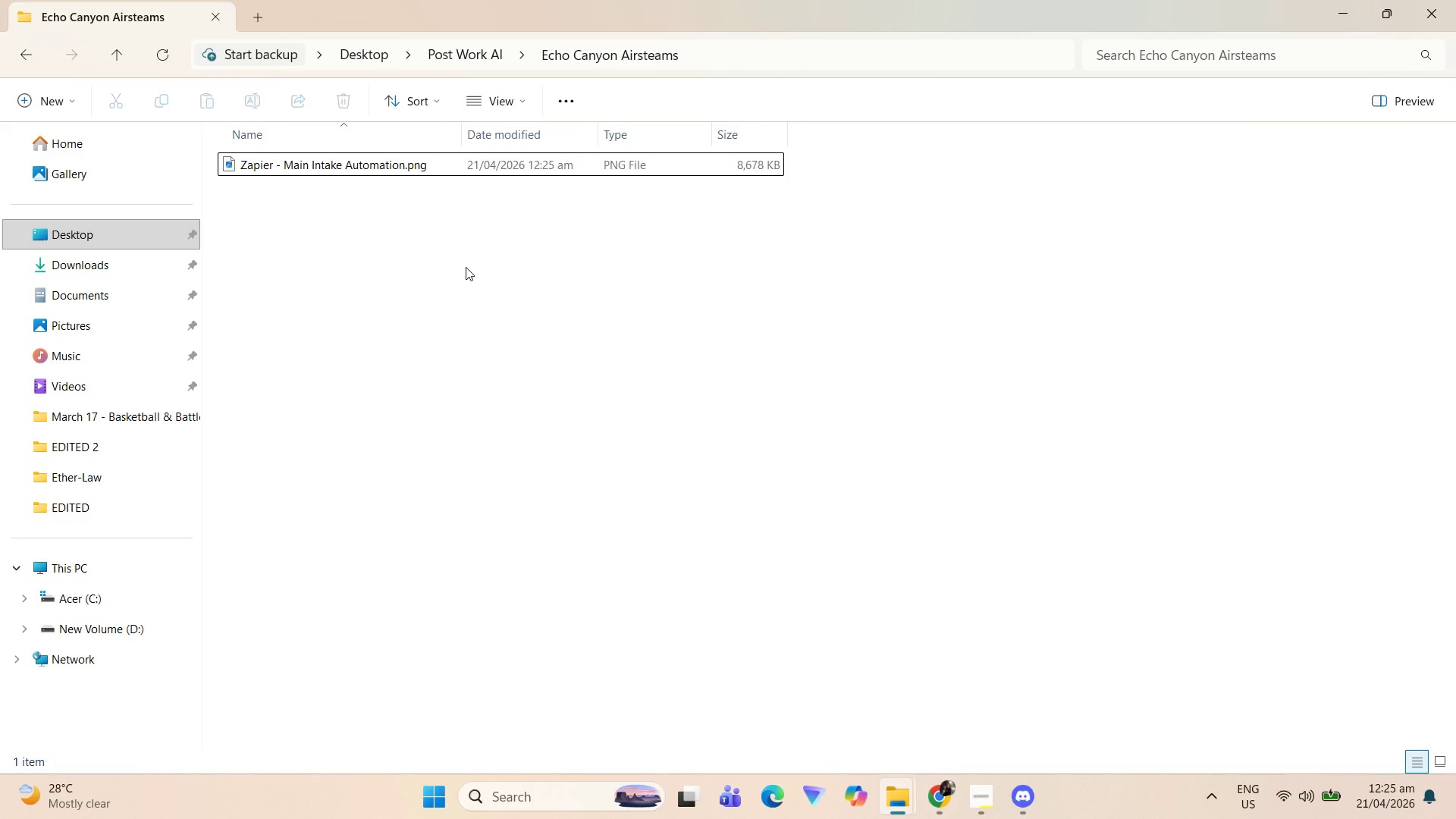 
left_click([467, 266])
 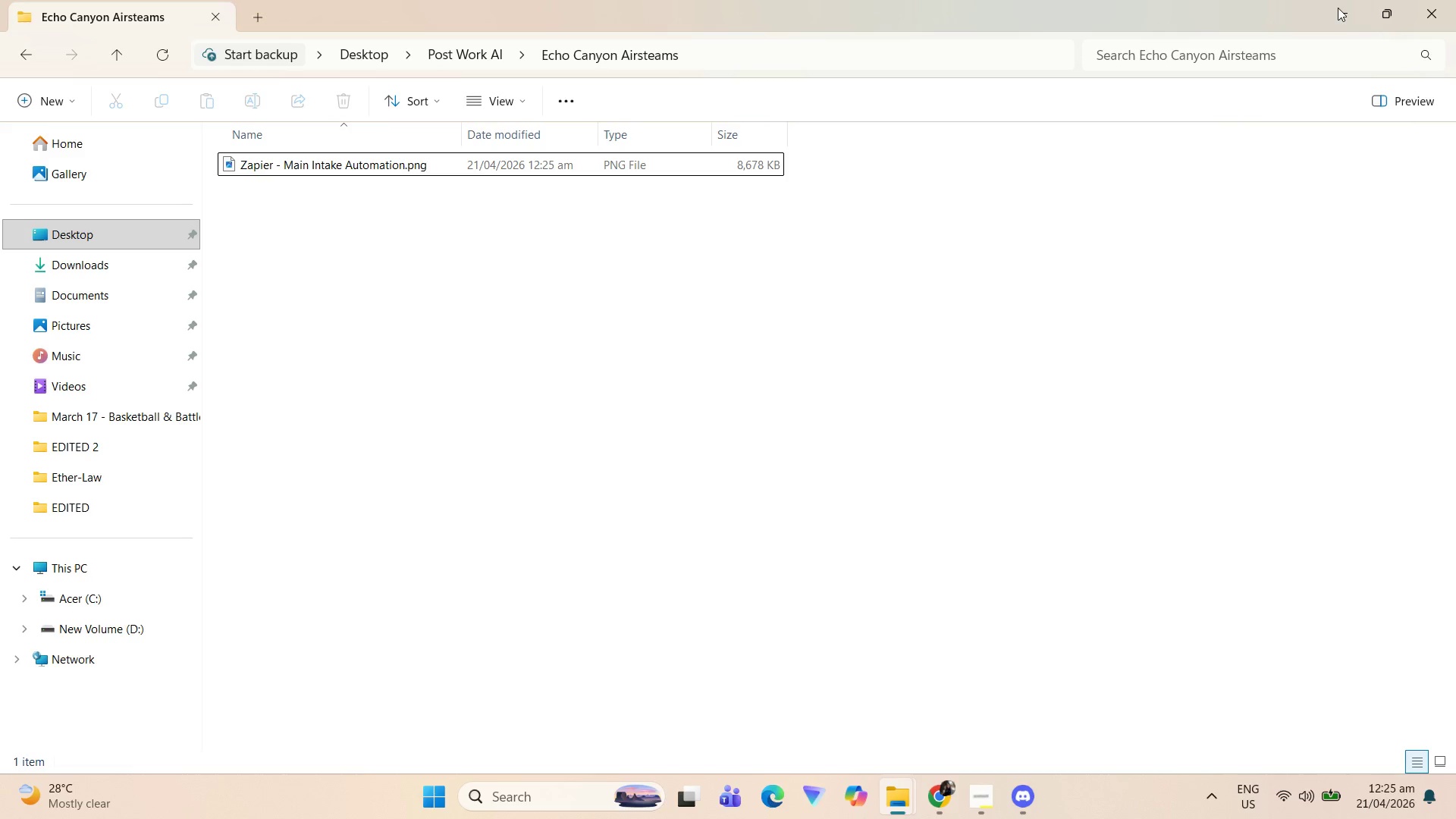 
left_click([1338, 8])
 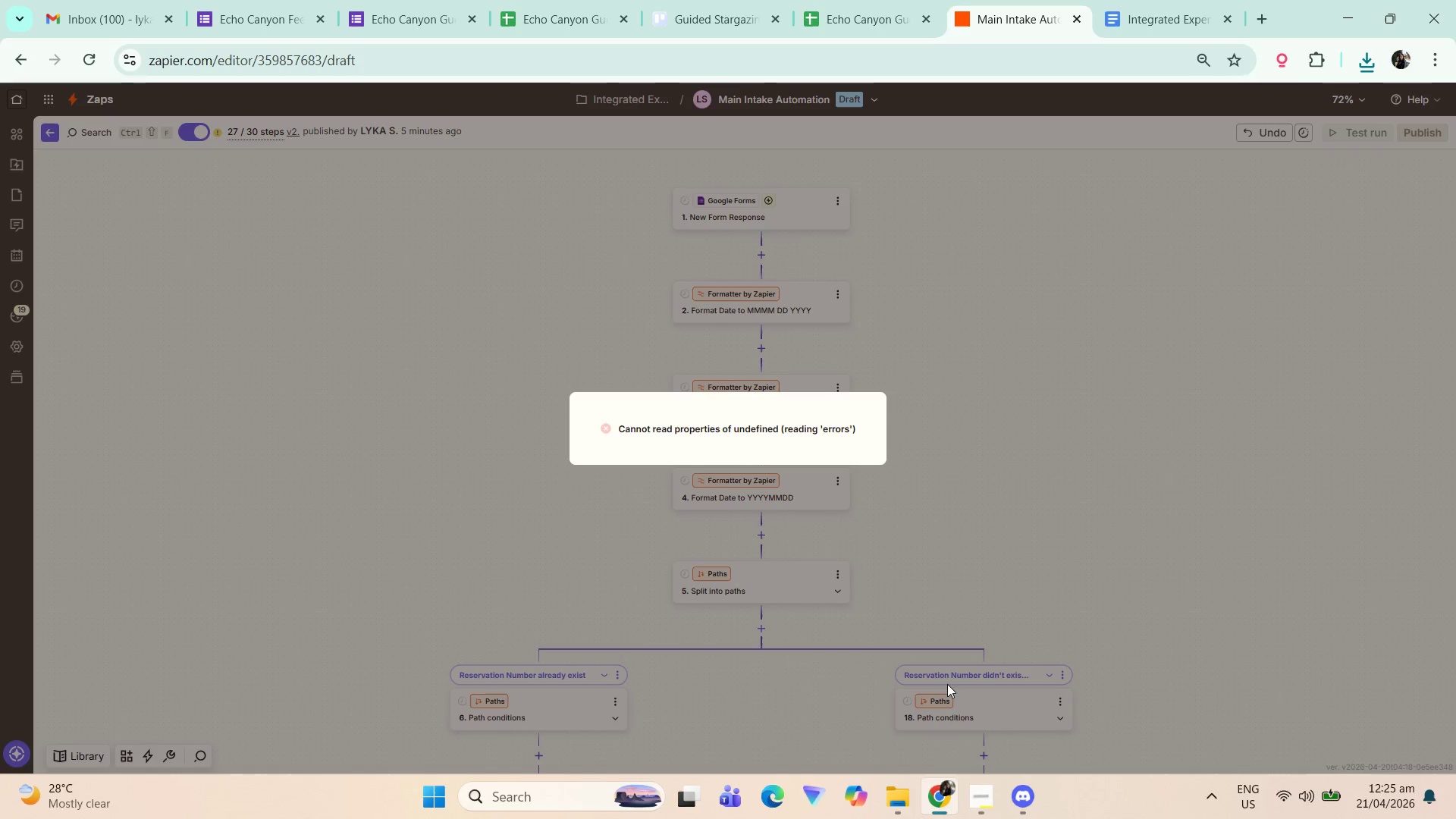 
left_click([871, 805])
 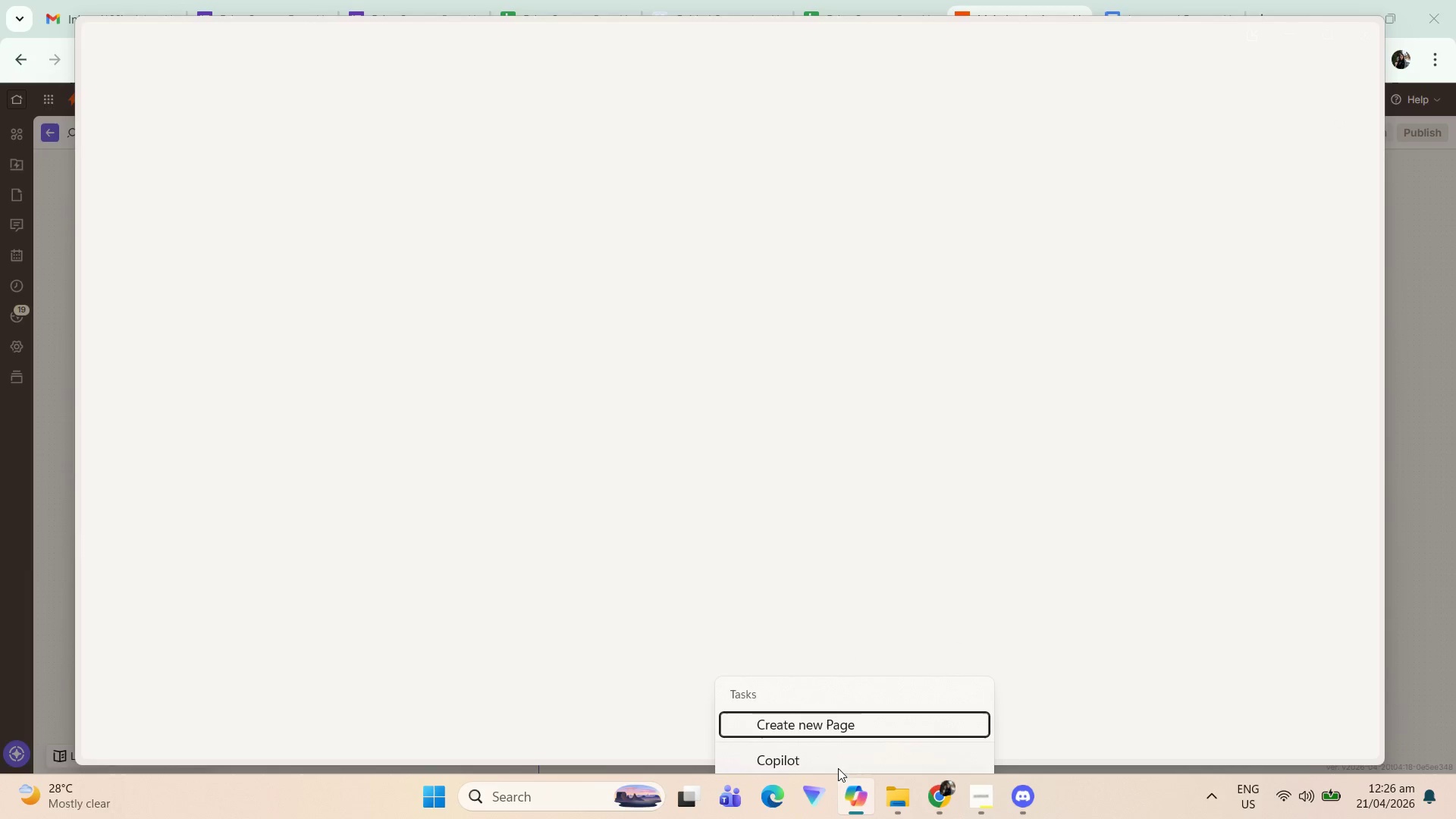 
wait(5.3)
 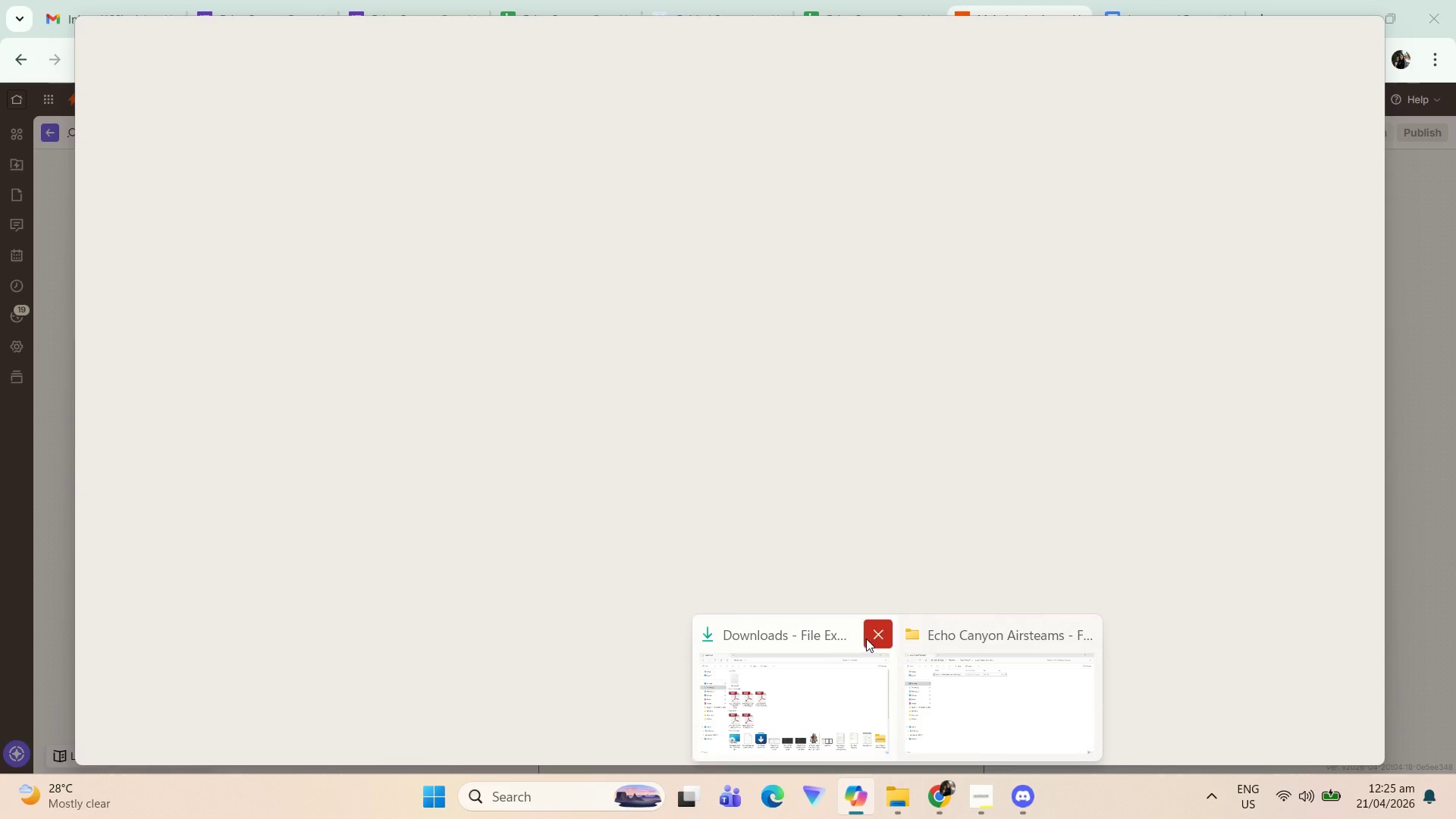 
left_click([896, 799])
 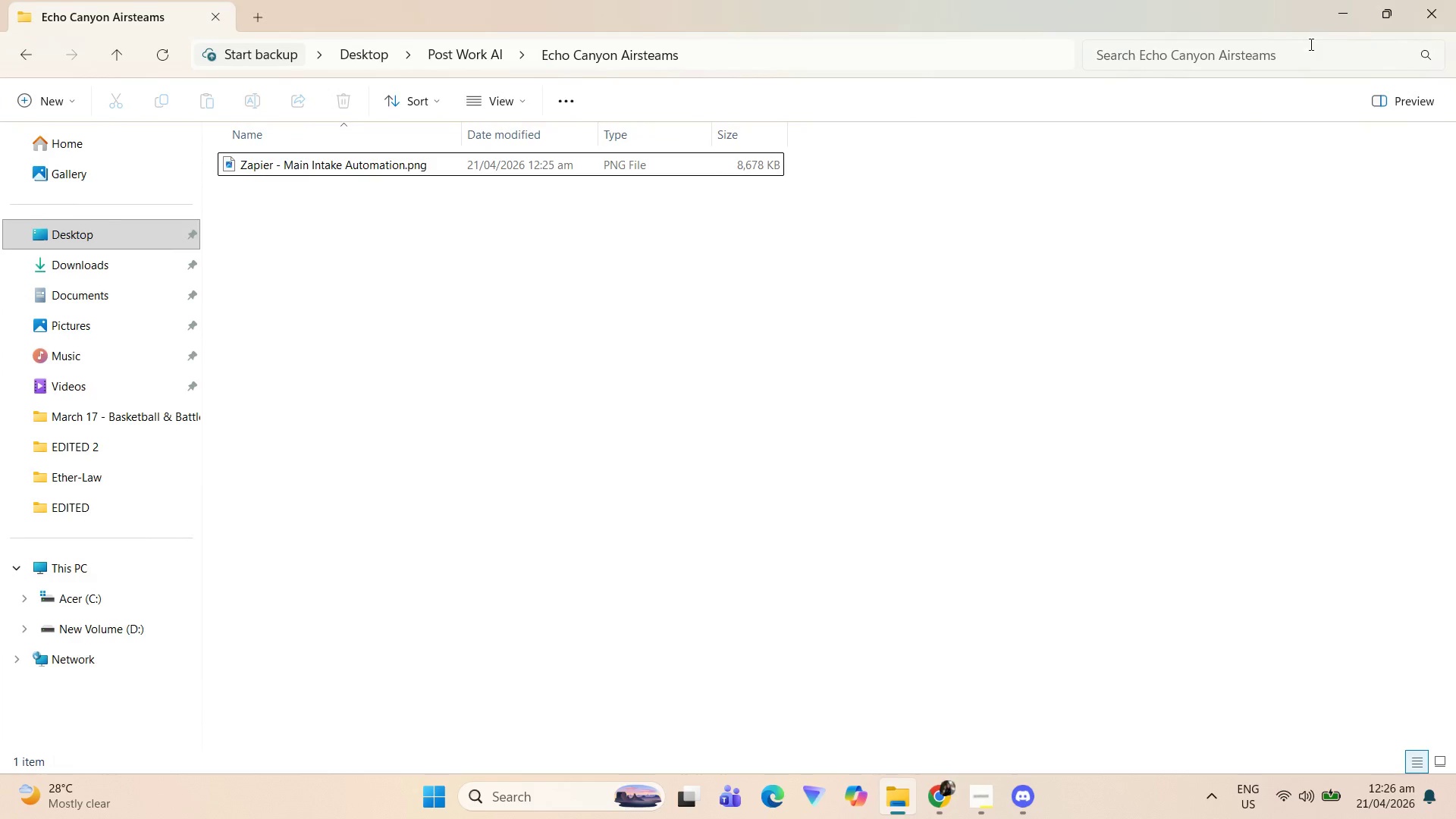 
left_click([1338, 8])
 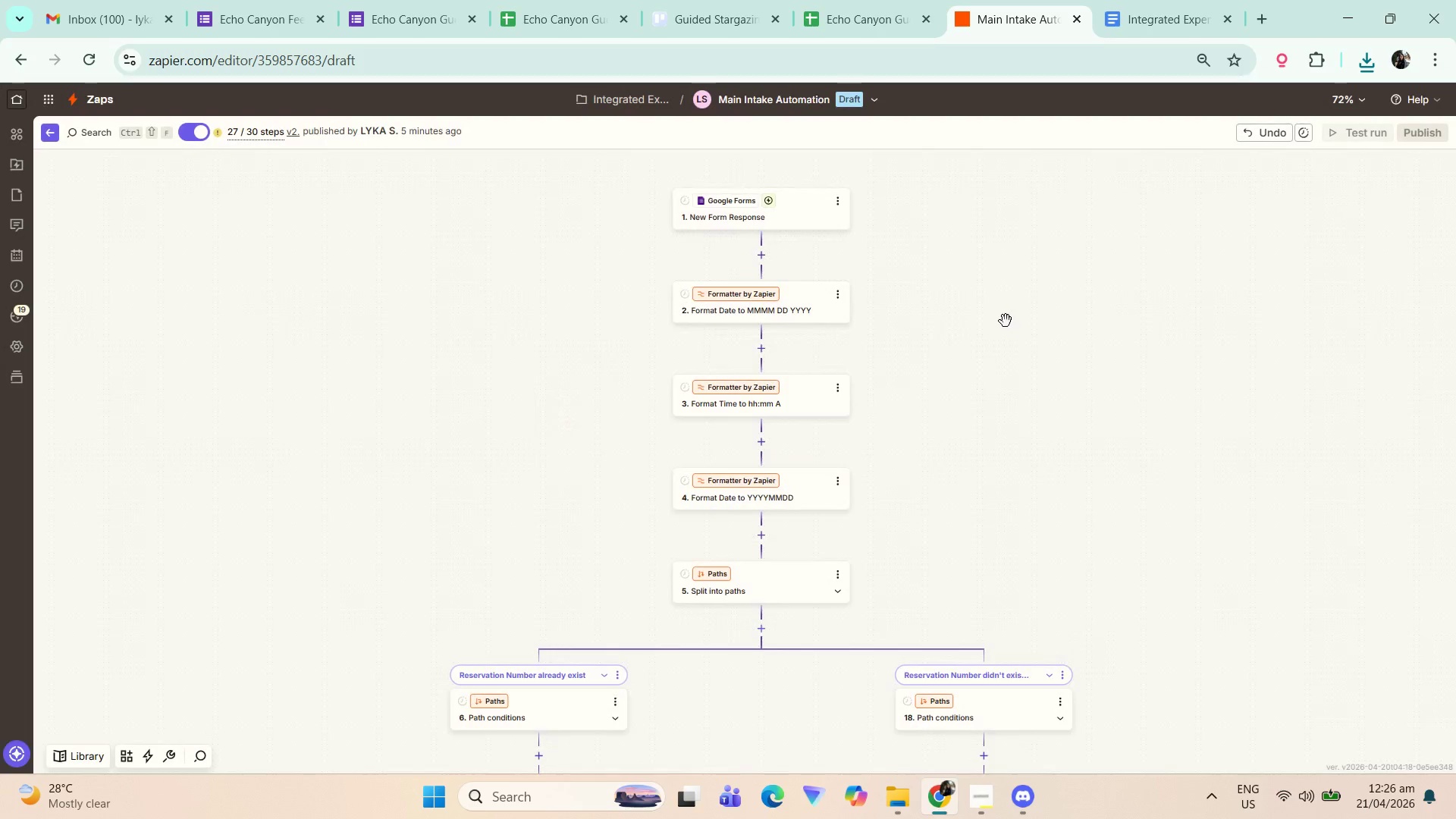 
scroll: coordinate [1019, 332], scroll_direction: up, amount: 1.0
 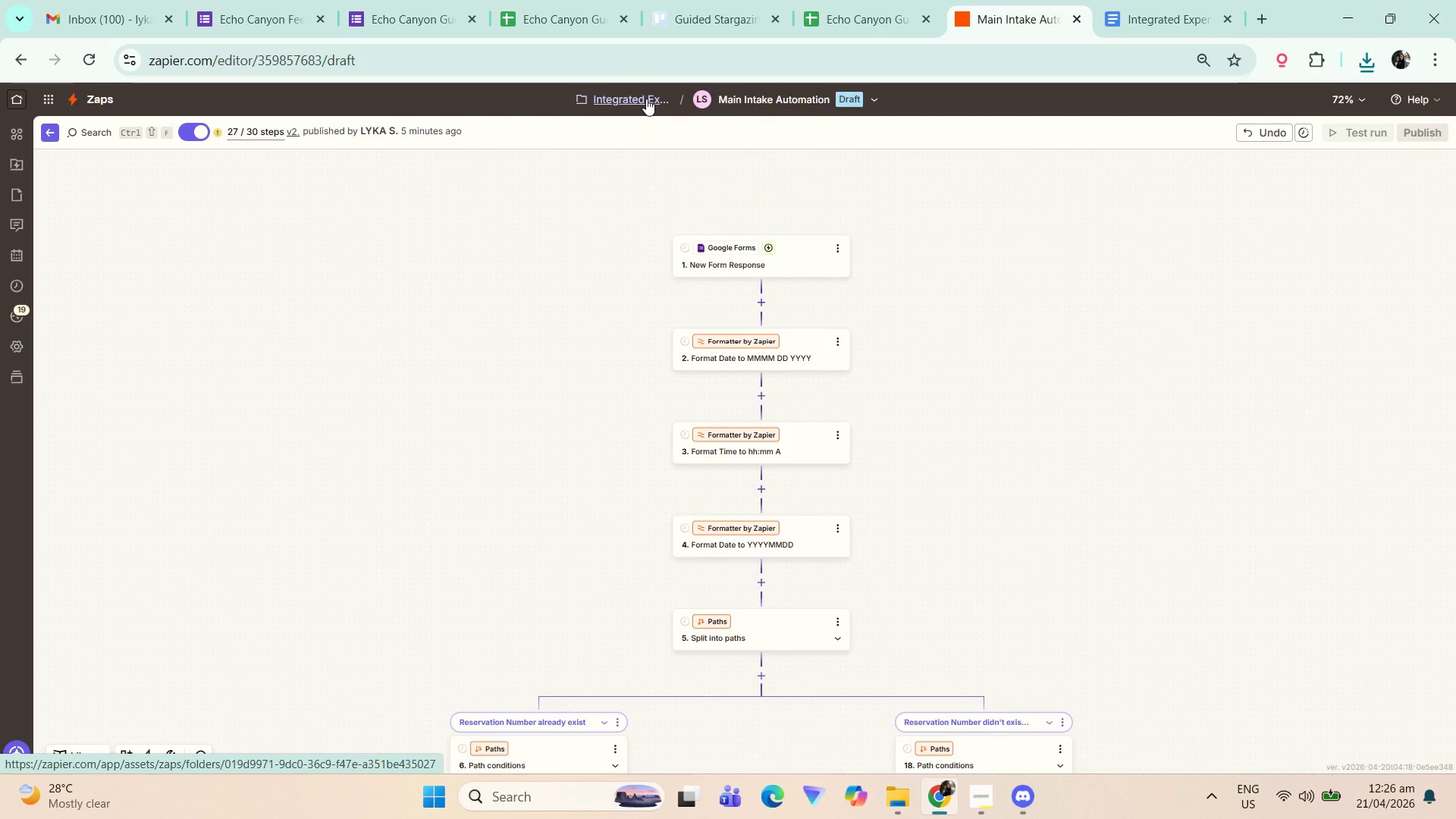 
left_click([646, 99])
 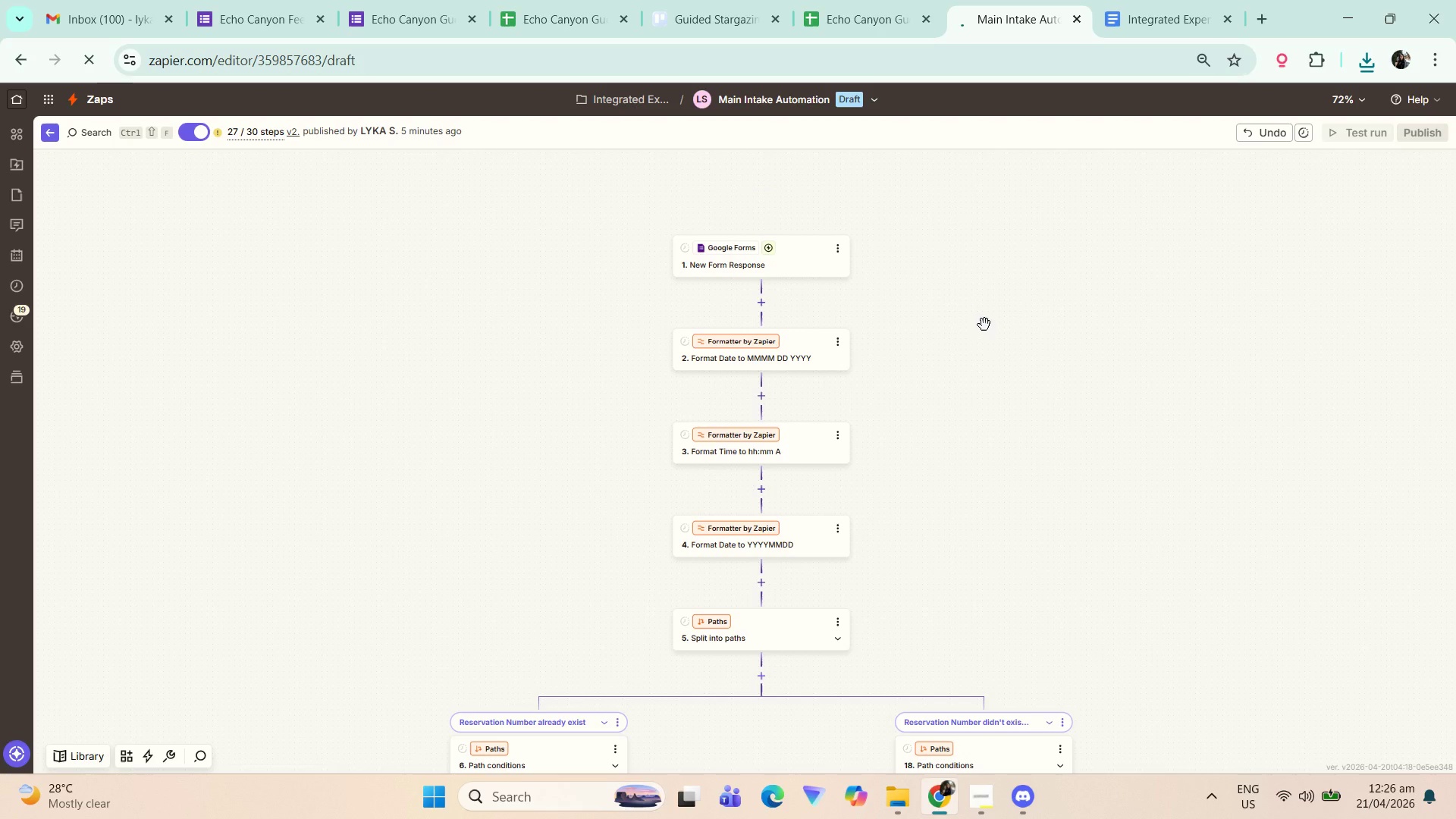 
left_click([1125, 0])
 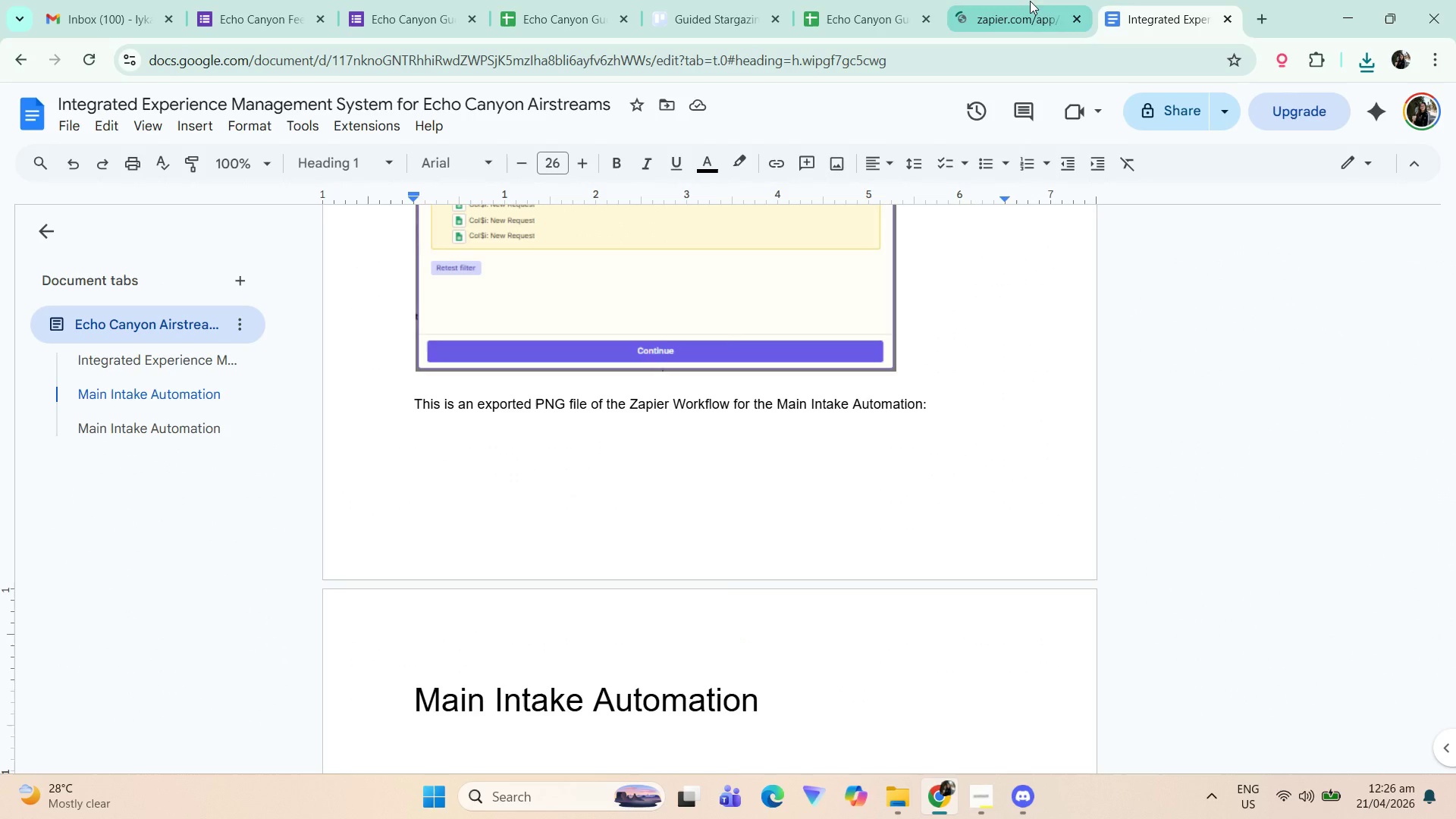 
scroll: coordinate [901, 328], scroll_direction: down, amount: 9.0
 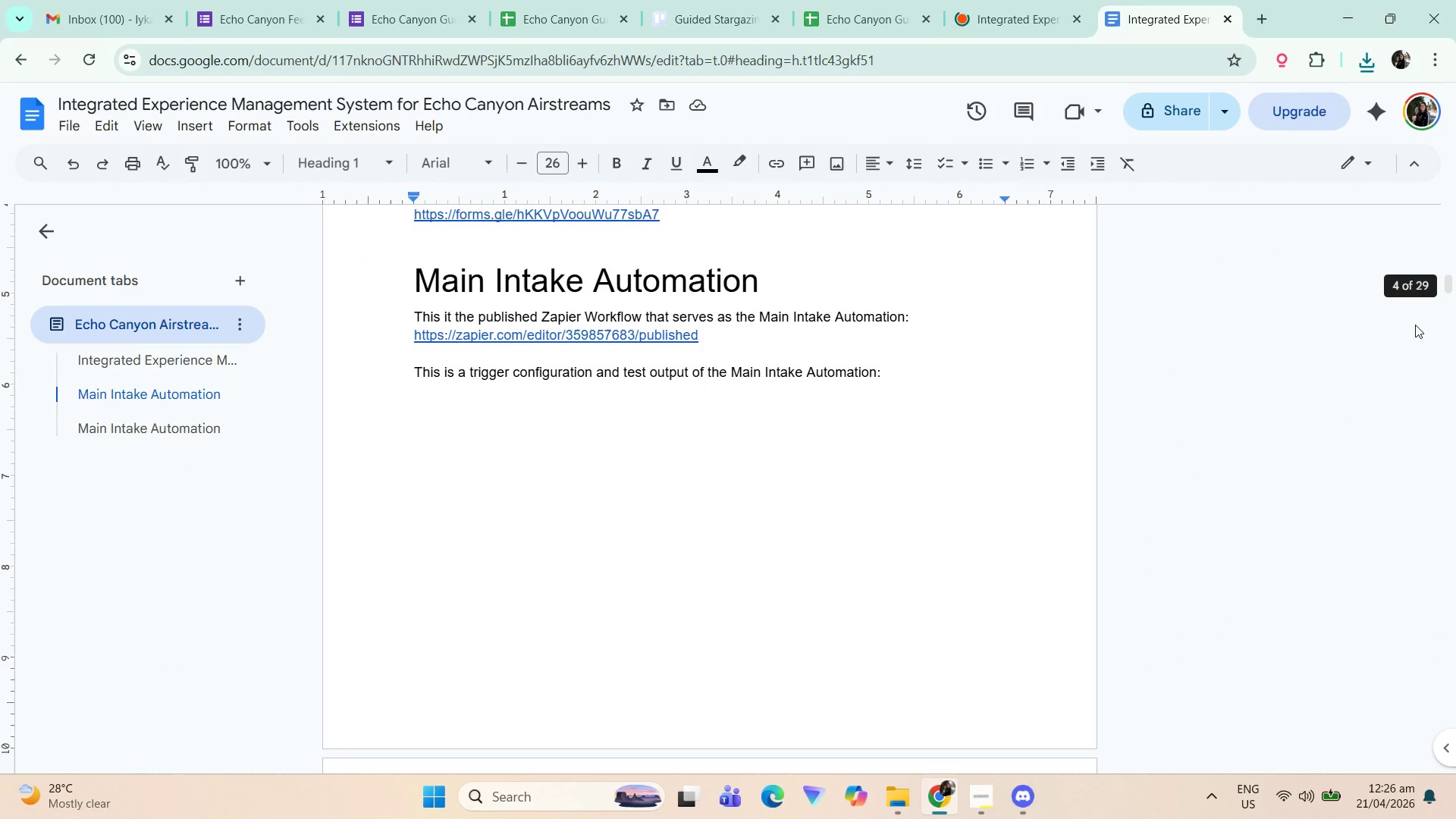 
left_click_drag(start_coordinate=[1455, 275], to_coordinate=[1454, 790])
 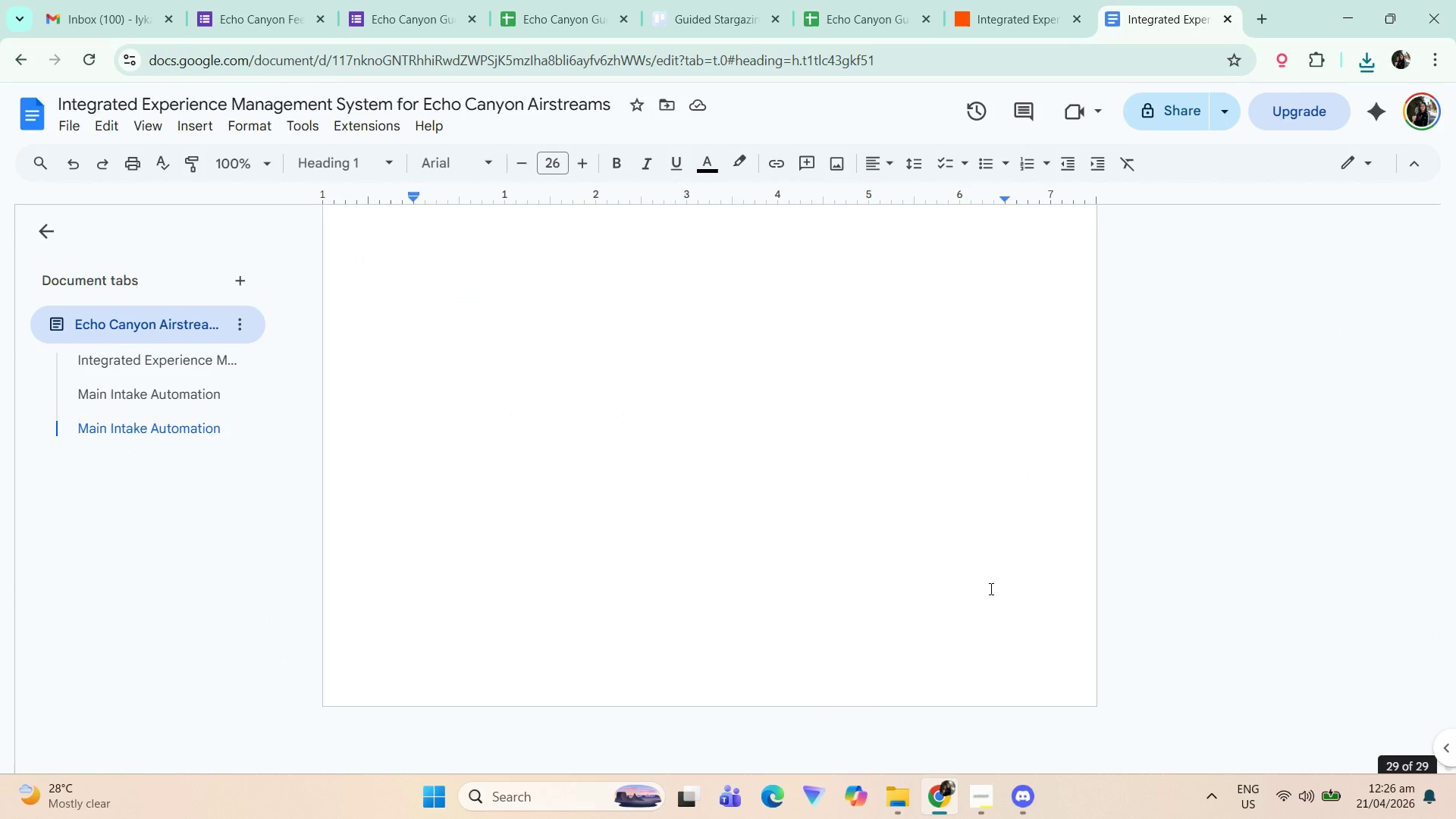 
scroll: coordinate [648, 419], scroll_direction: up, amount: 11.0
 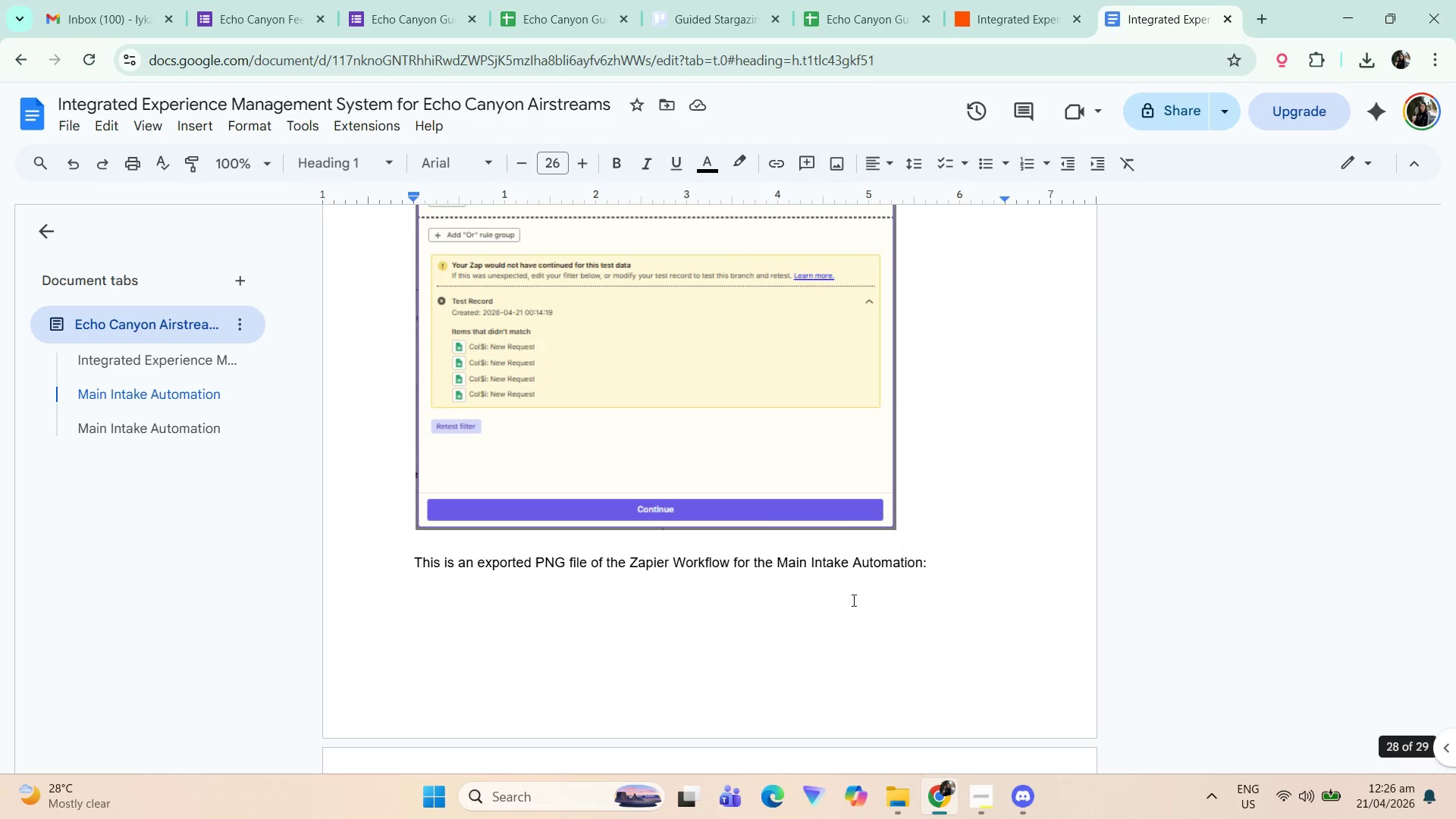 
left_click([852, 569])
 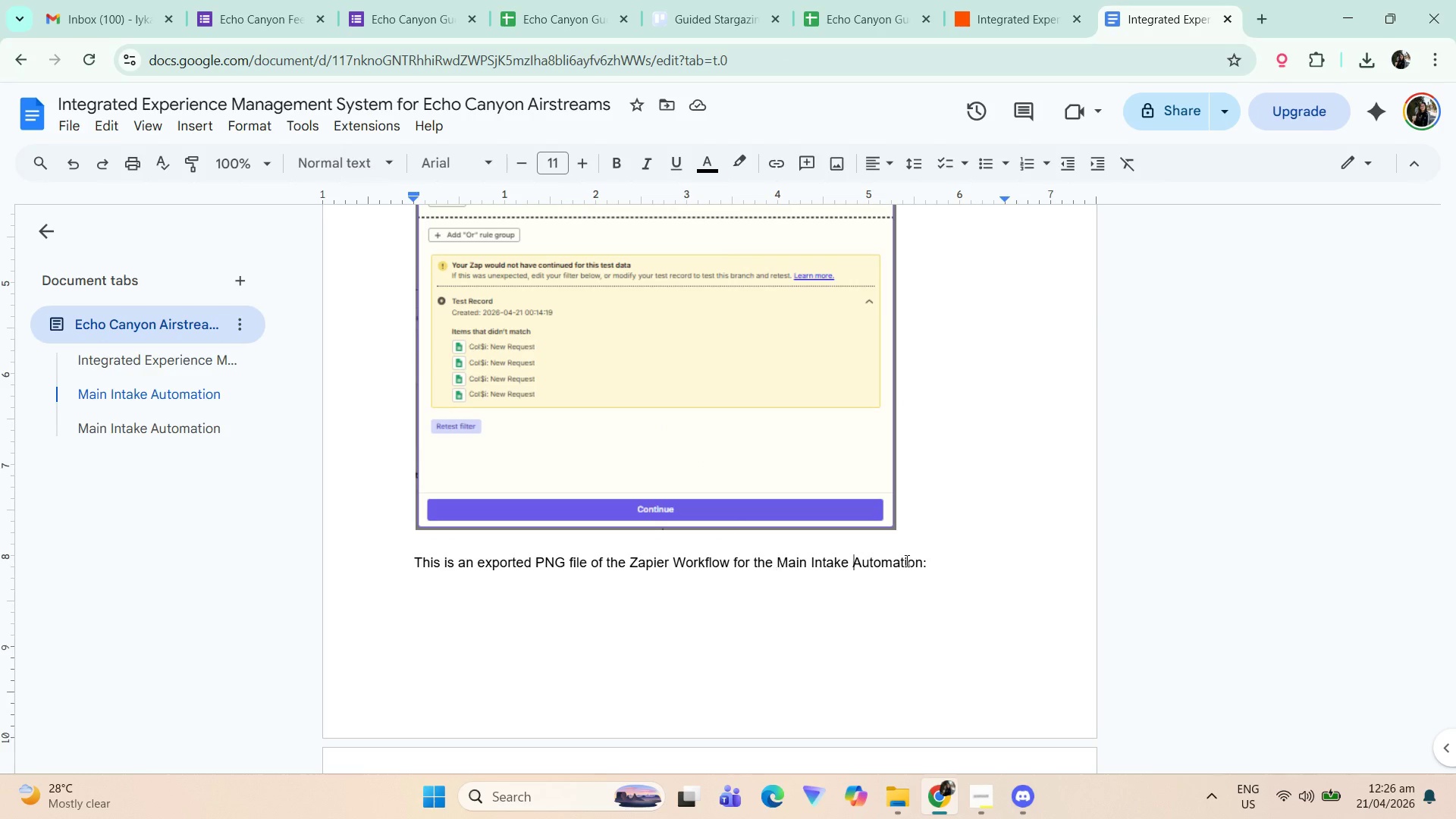 
left_click([971, 560])
 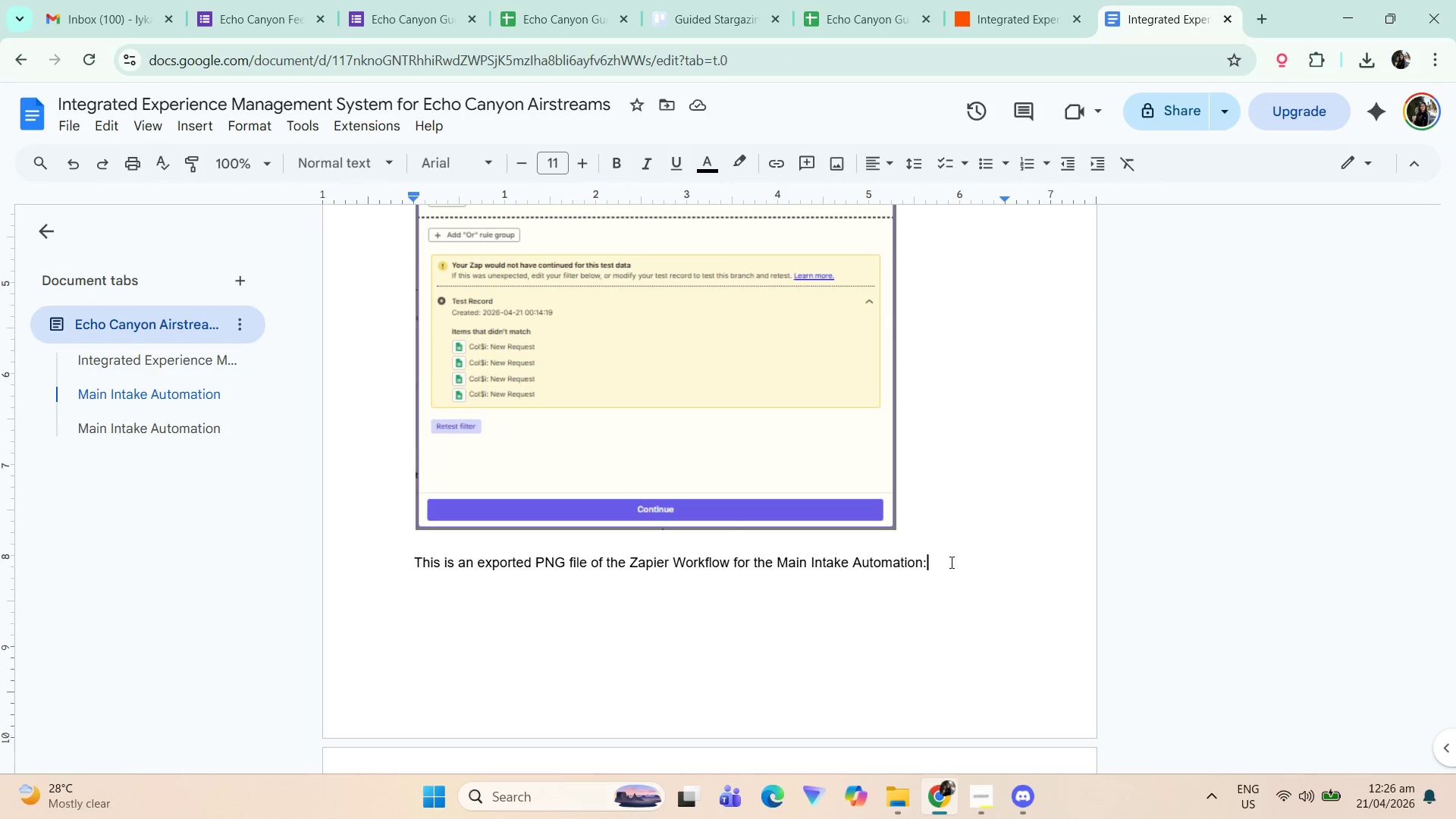 
key(Enter)
 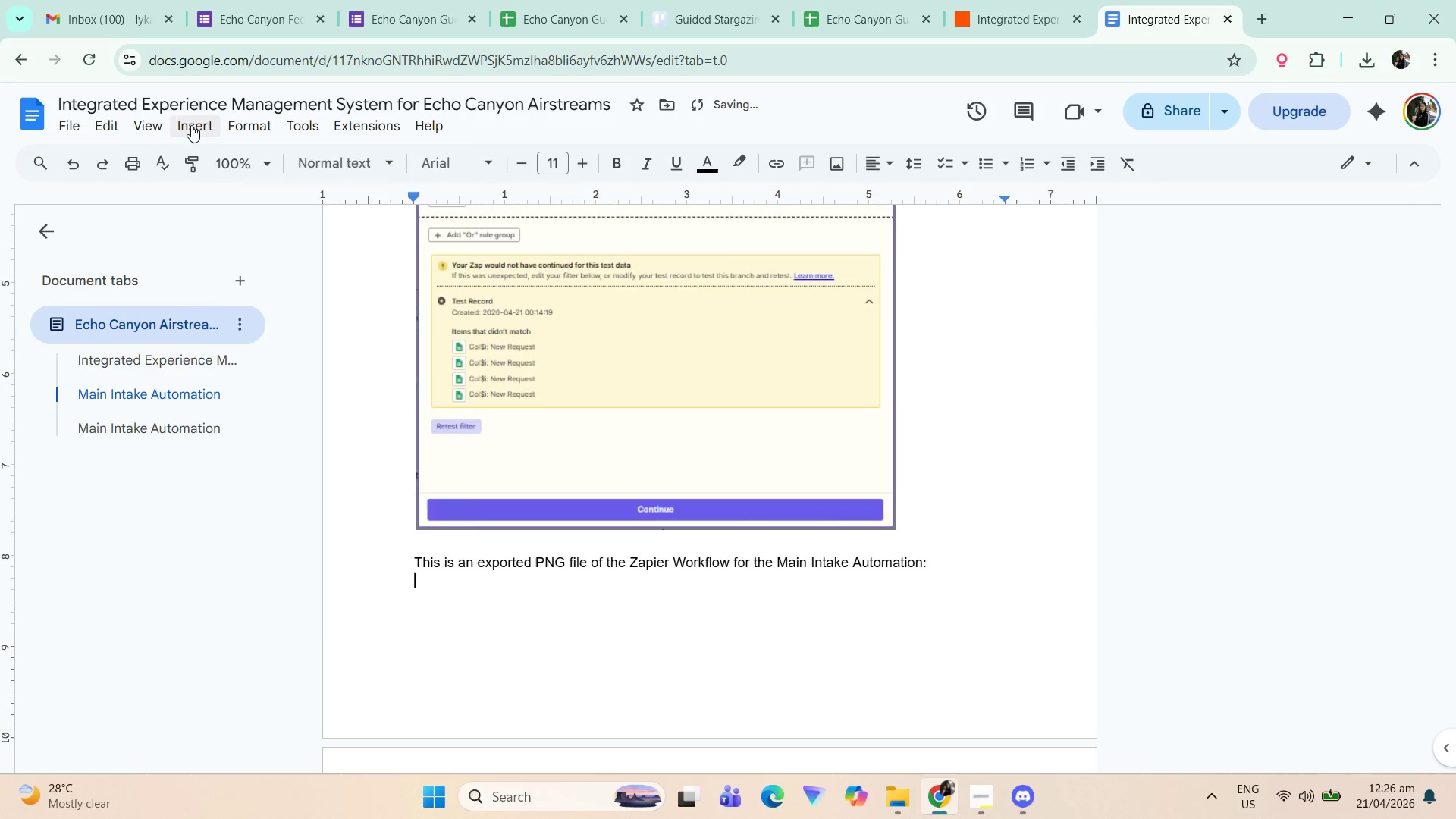 
double_click([218, 161])
 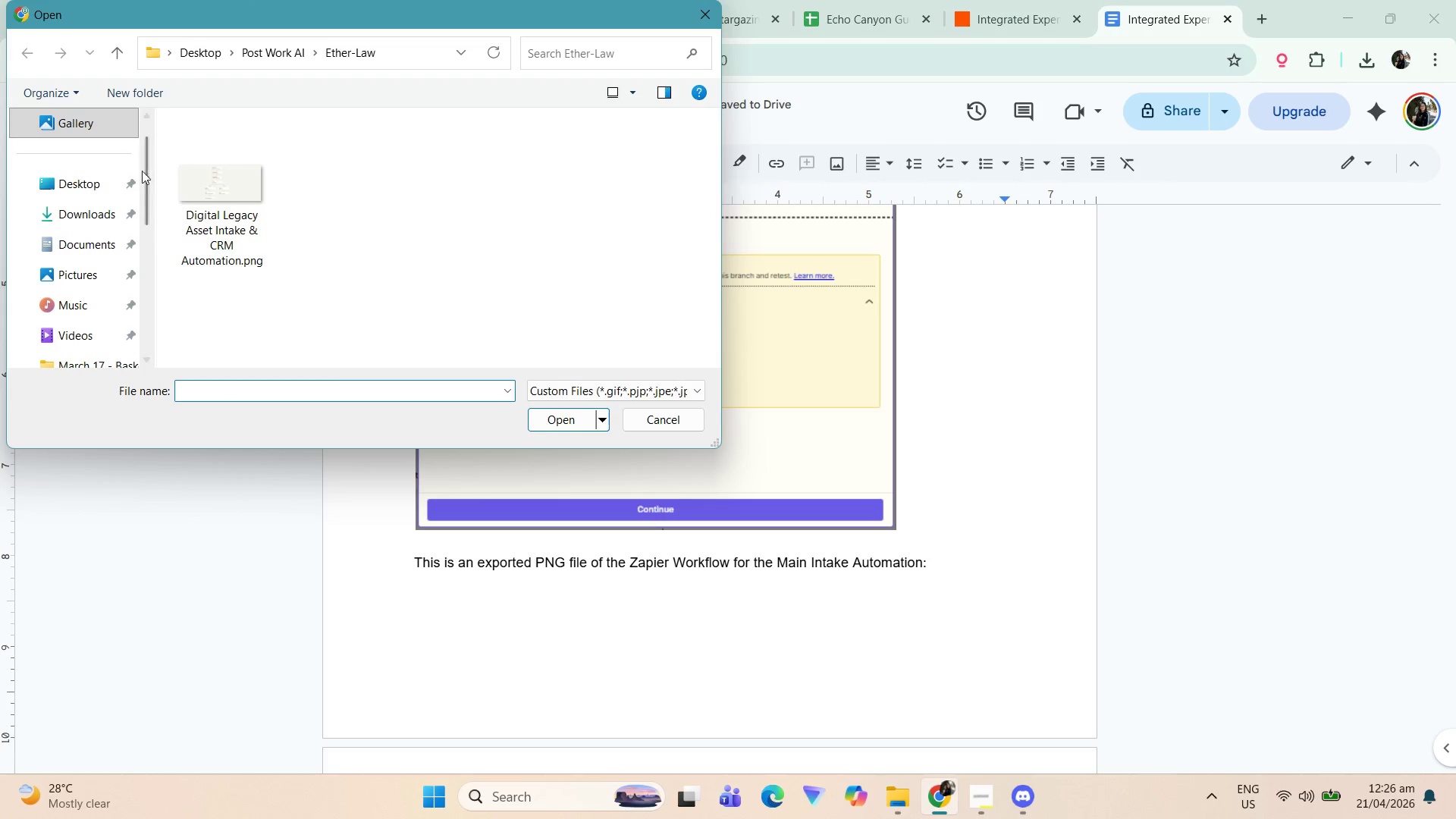 
left_click([275, 46])
 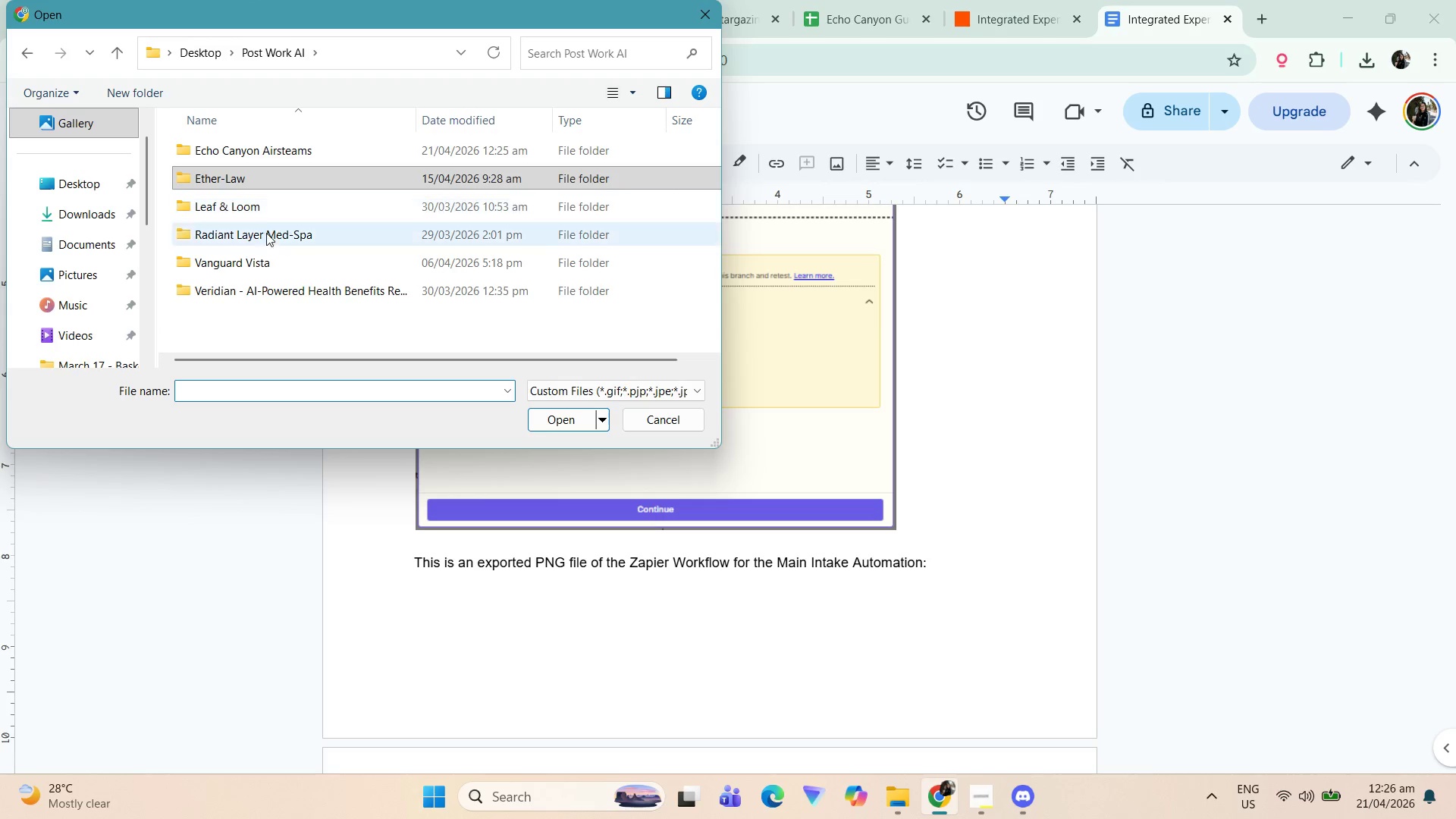 
left_click([290, 149])
 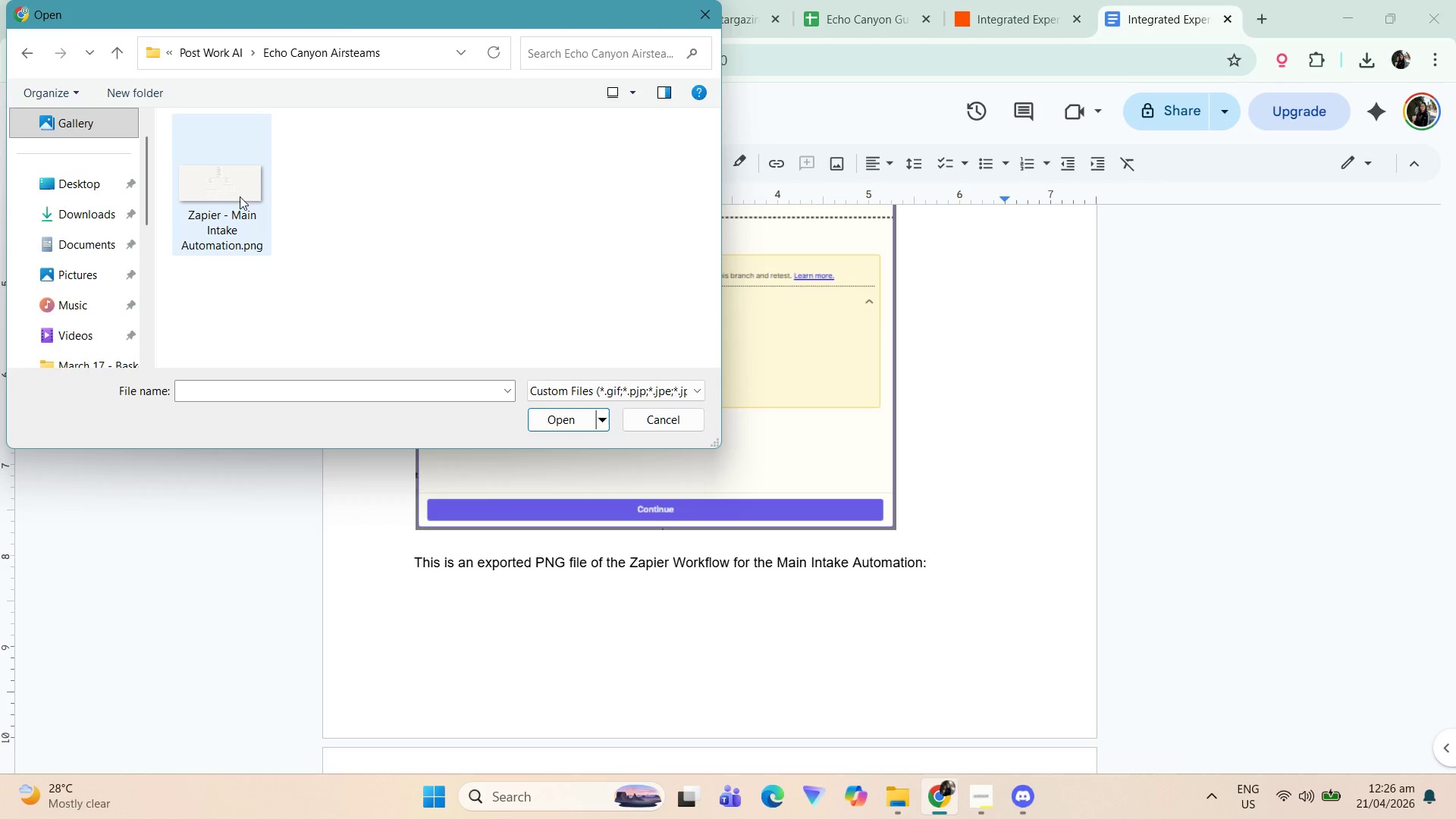 
double_click([238, 196])
 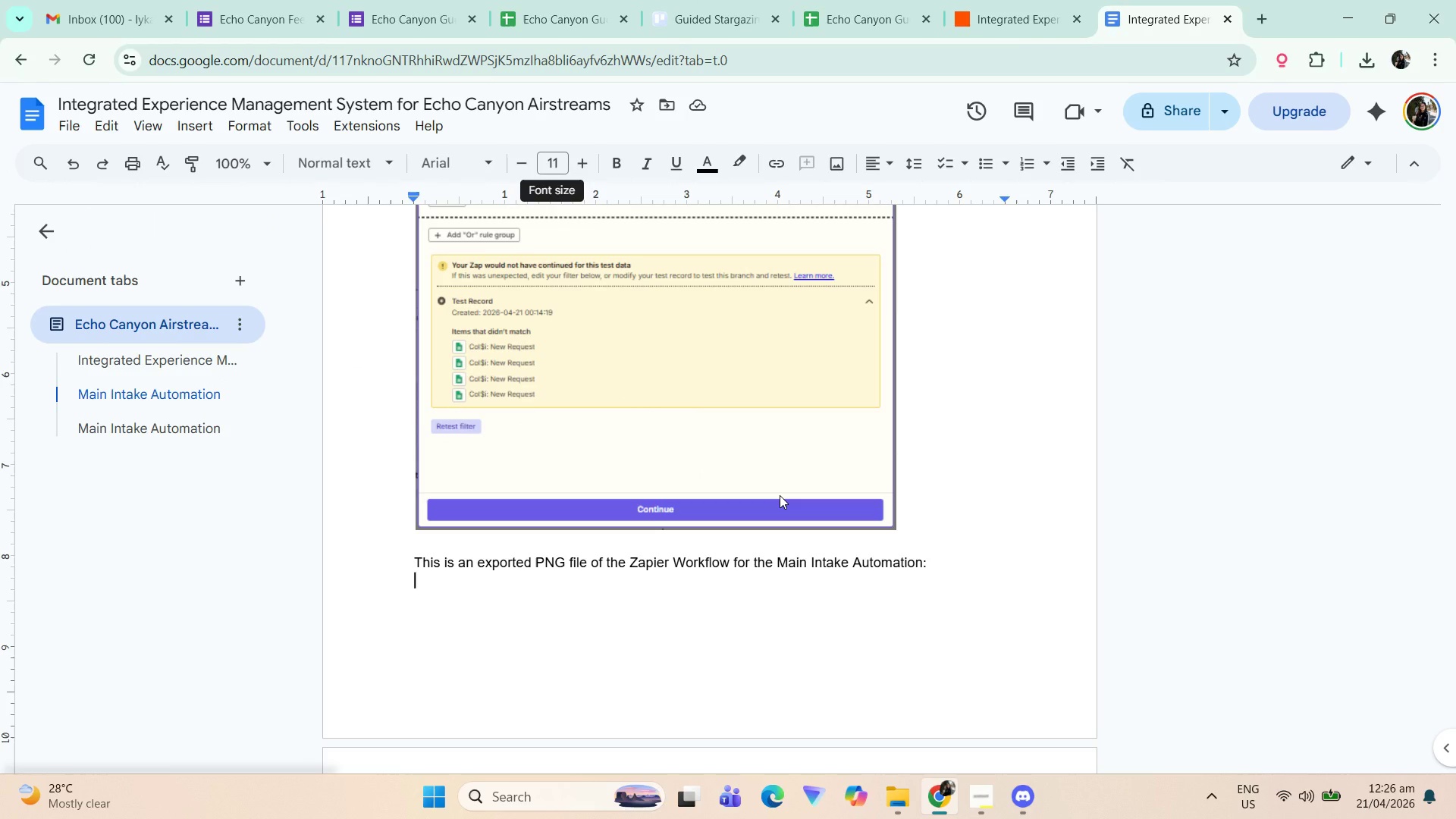 
scroll: coordinate [742, 488], scroll_direction: down, amount: 7.0
 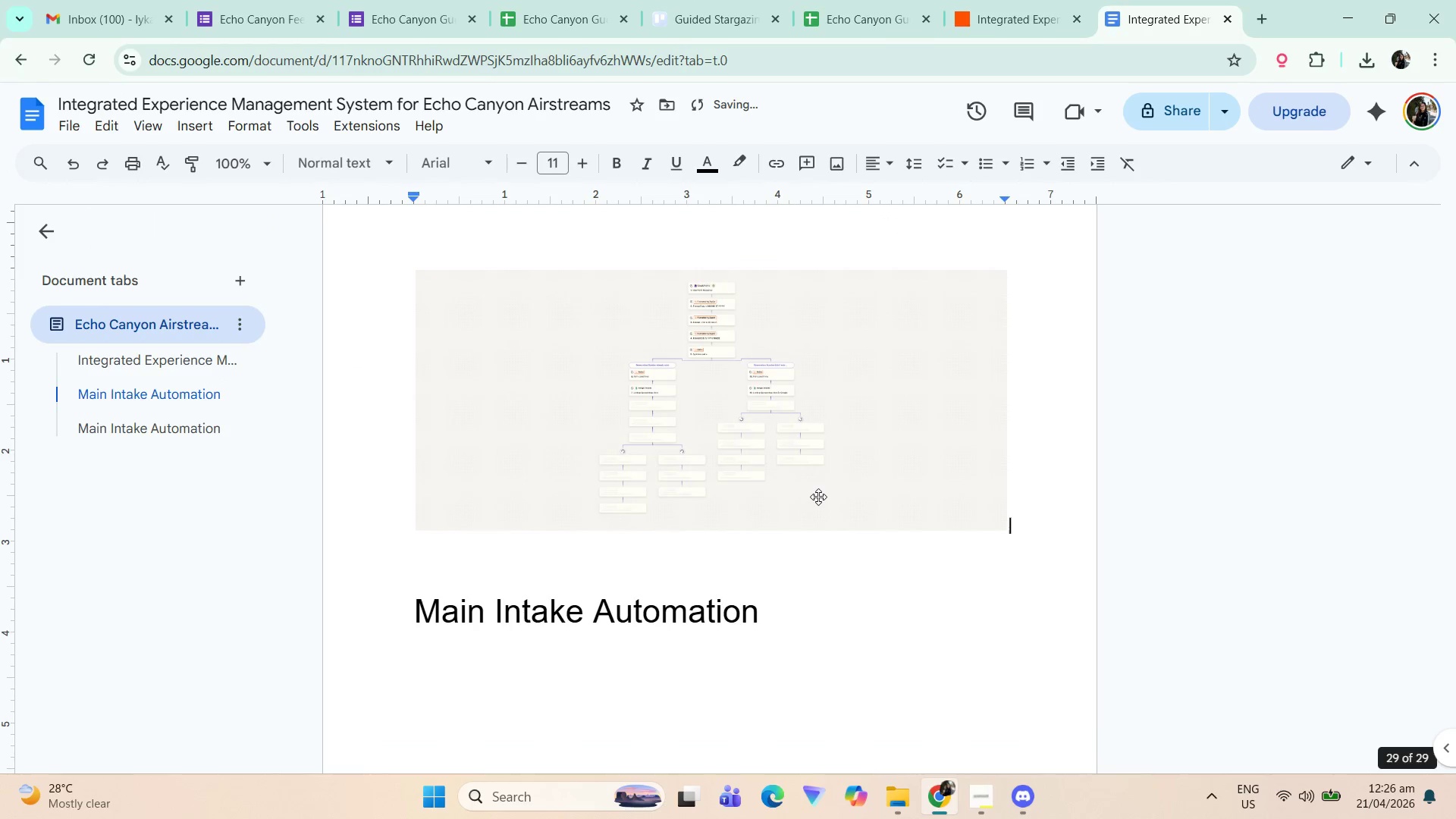 
scroll: coordinate [817, 496], scroll_direction: up, amount: 1.0
 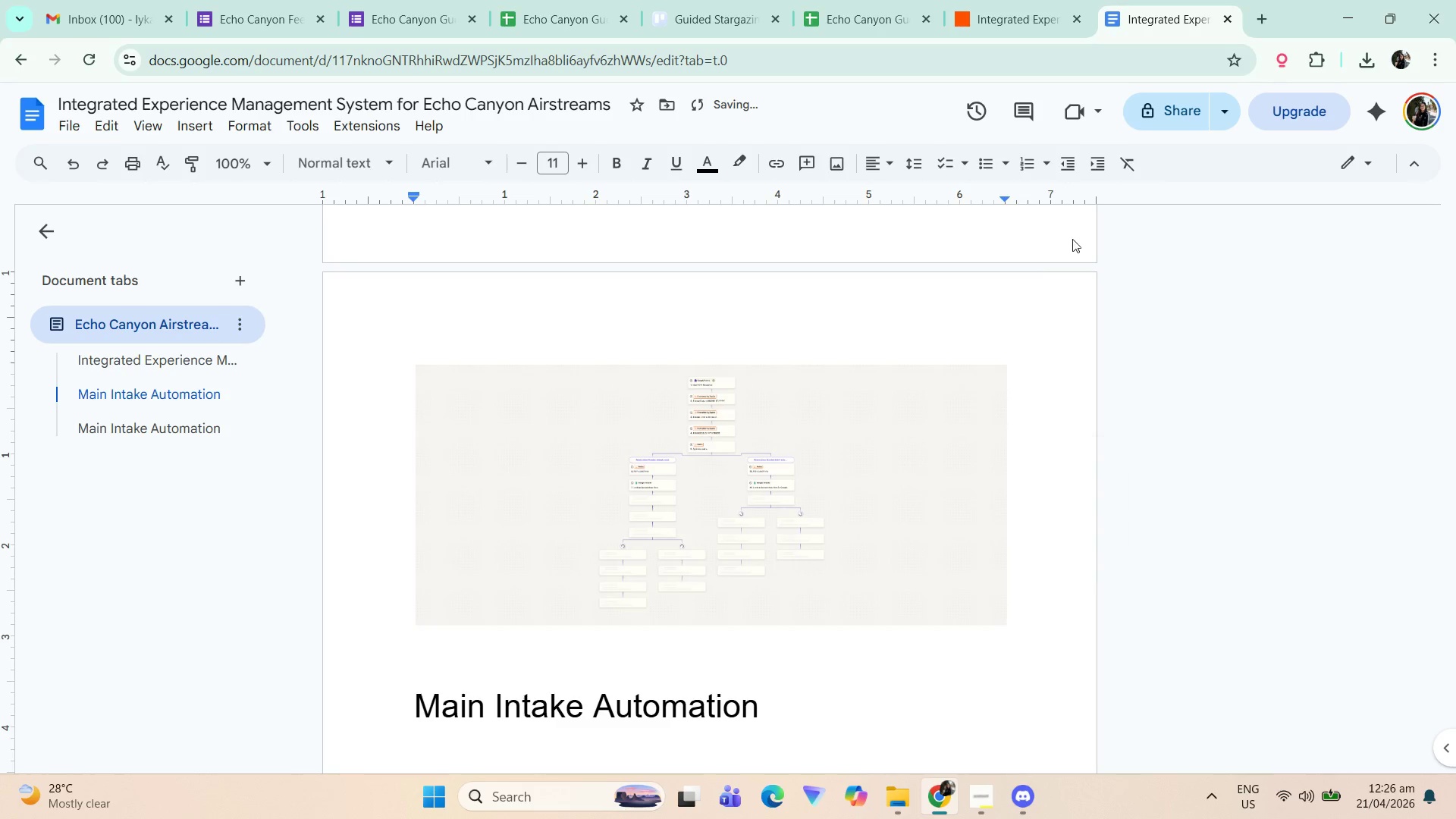 
left_click([918, 463])
 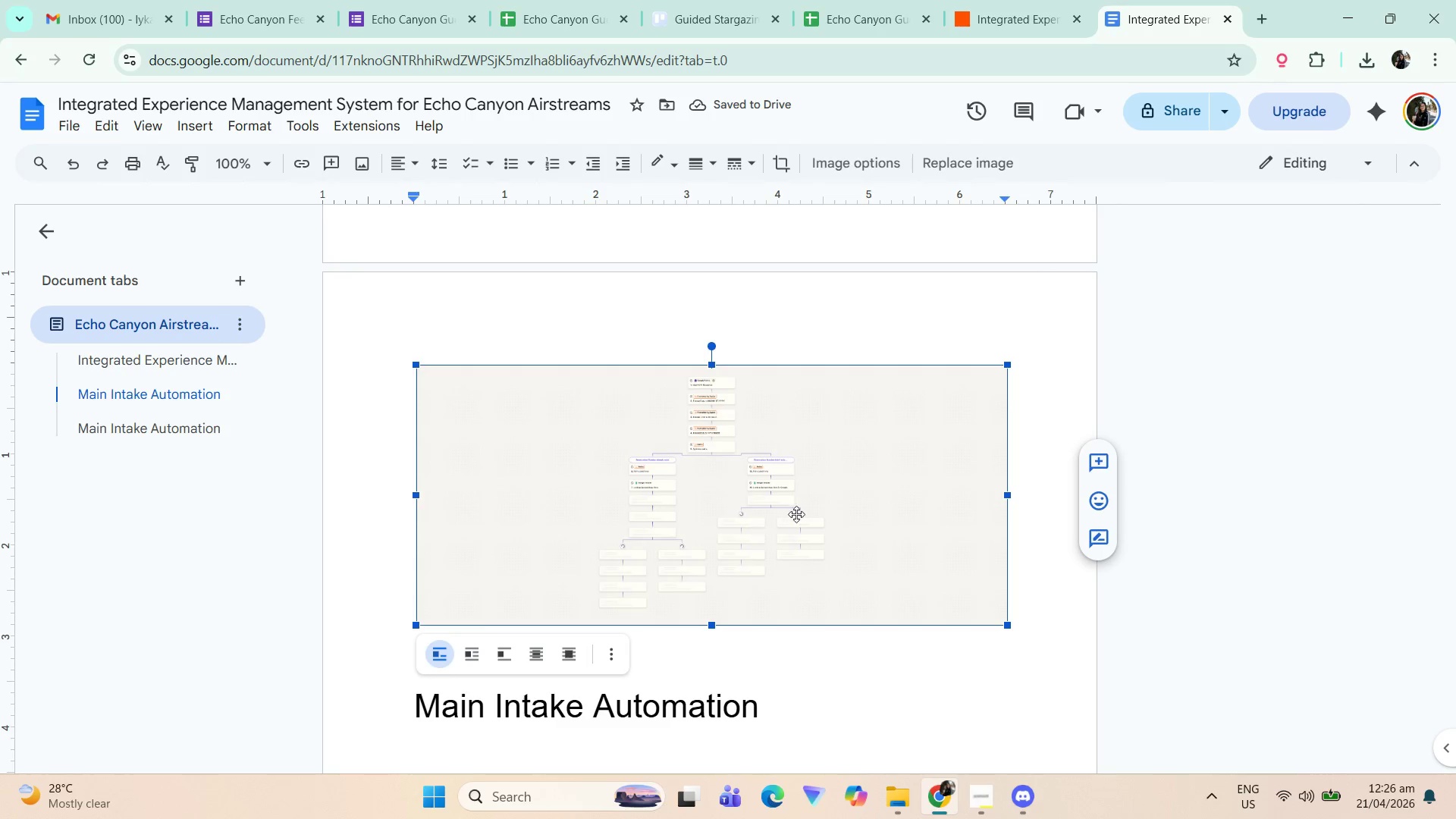 
hold_key(key=ControlLeft, duration=0.86)
scroll: coordinate [701, 560], scroll_direction: up, amount: 8.0
 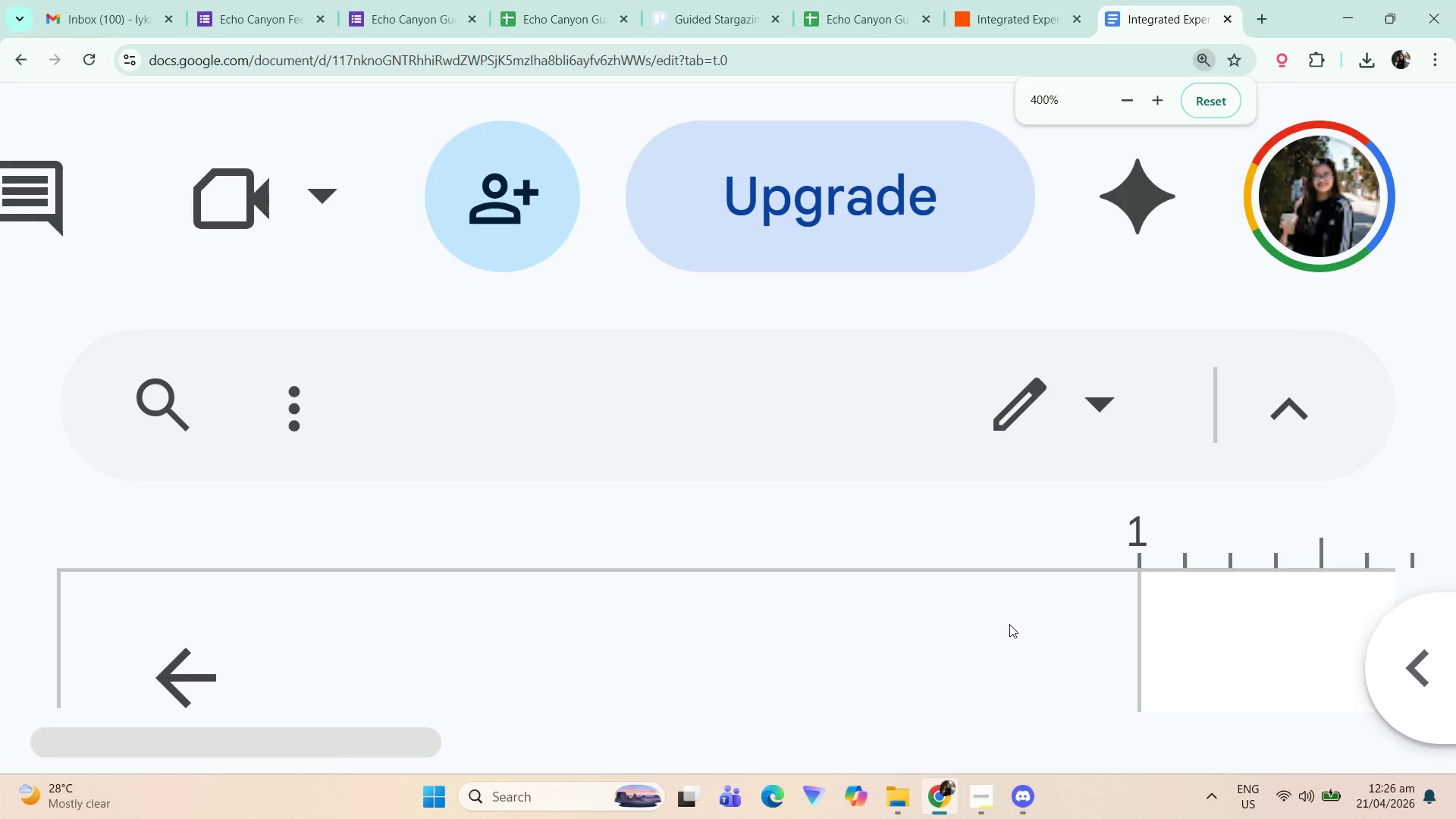 
hold_key(key=ControlLeft, duration=0.55)
scroll: coordinate [904, 595], scroll_direction: down, amount: 8.0
 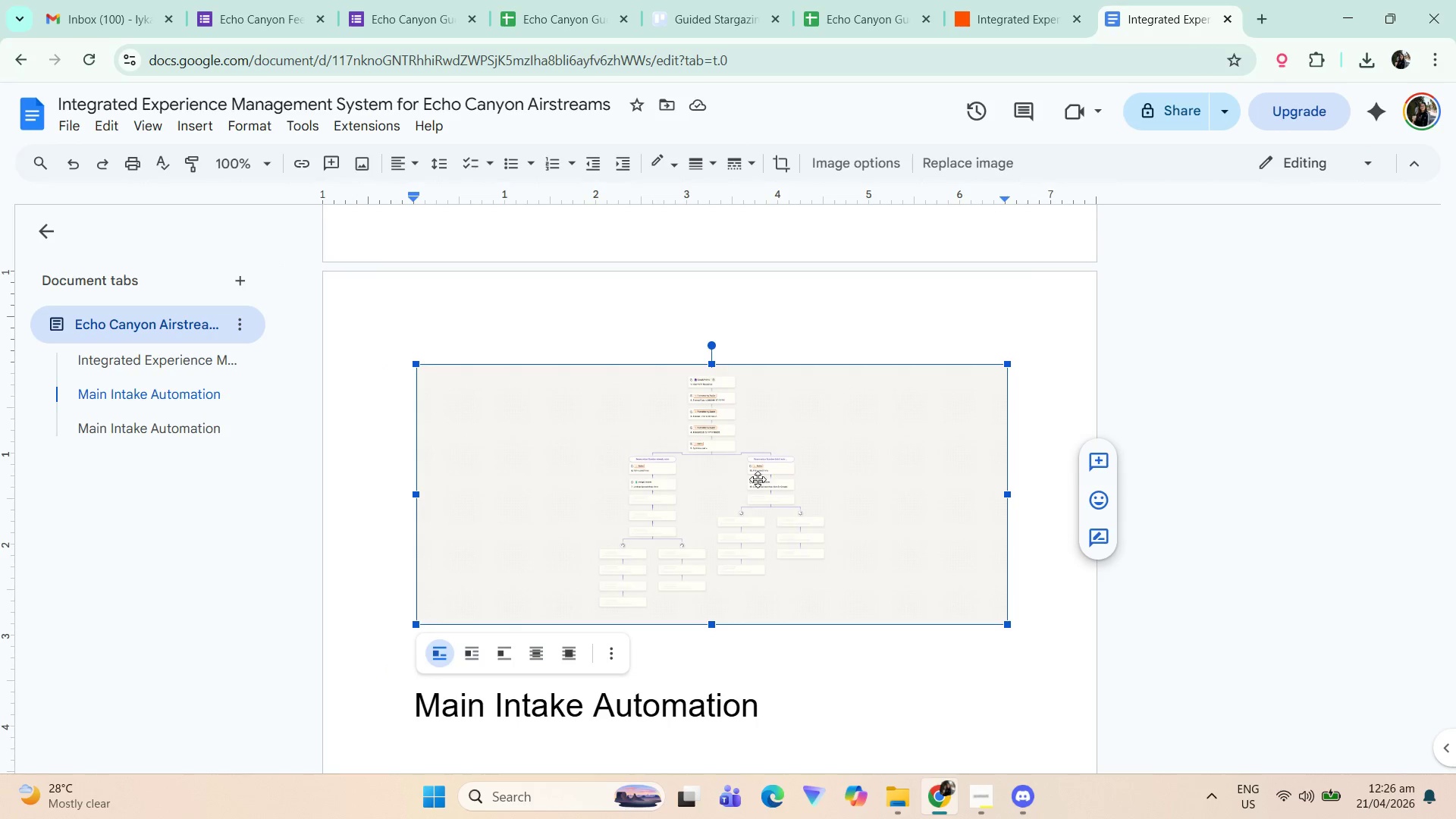 
left_click([908, 812])
 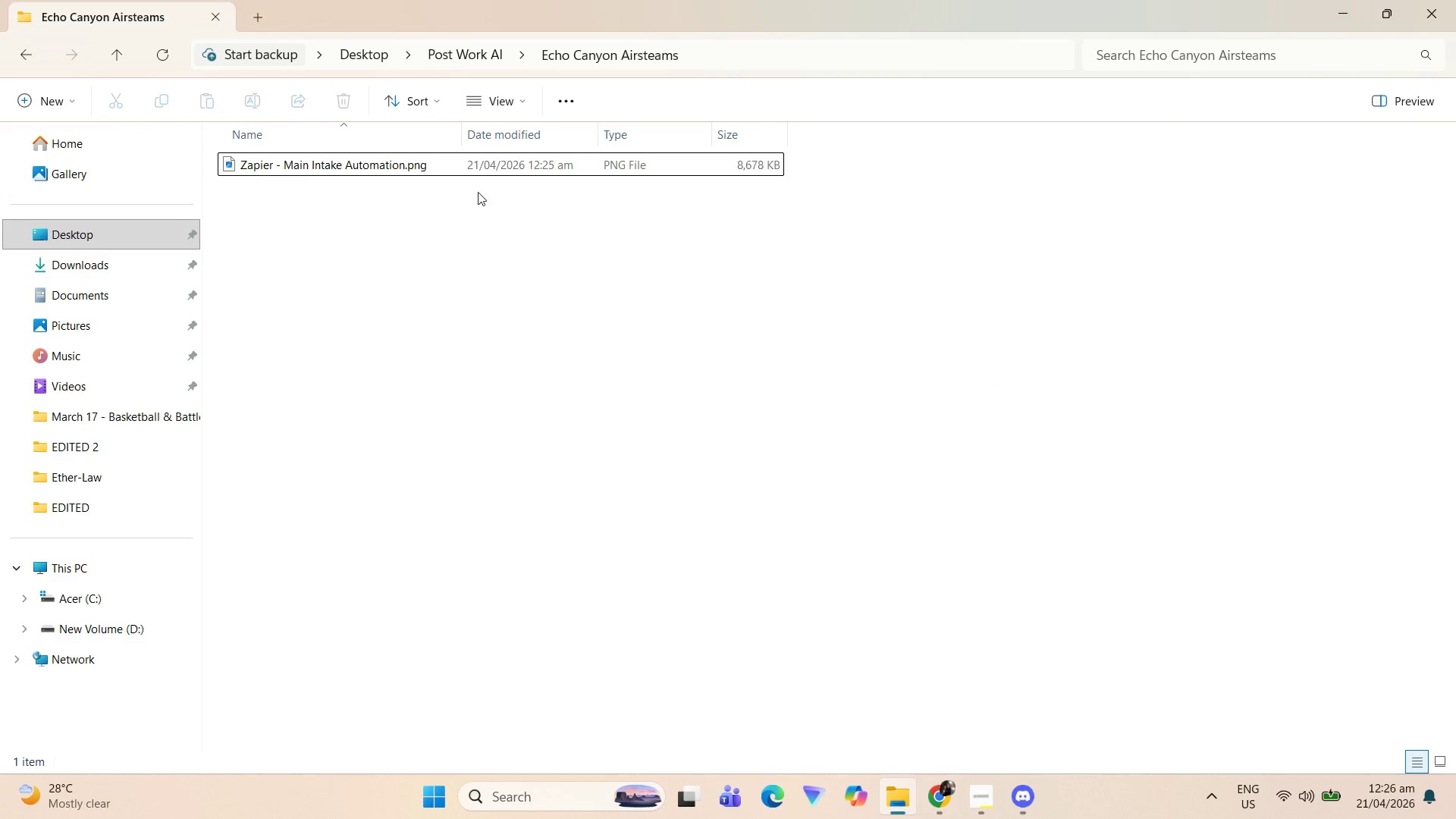 
double_click([482, 168])
 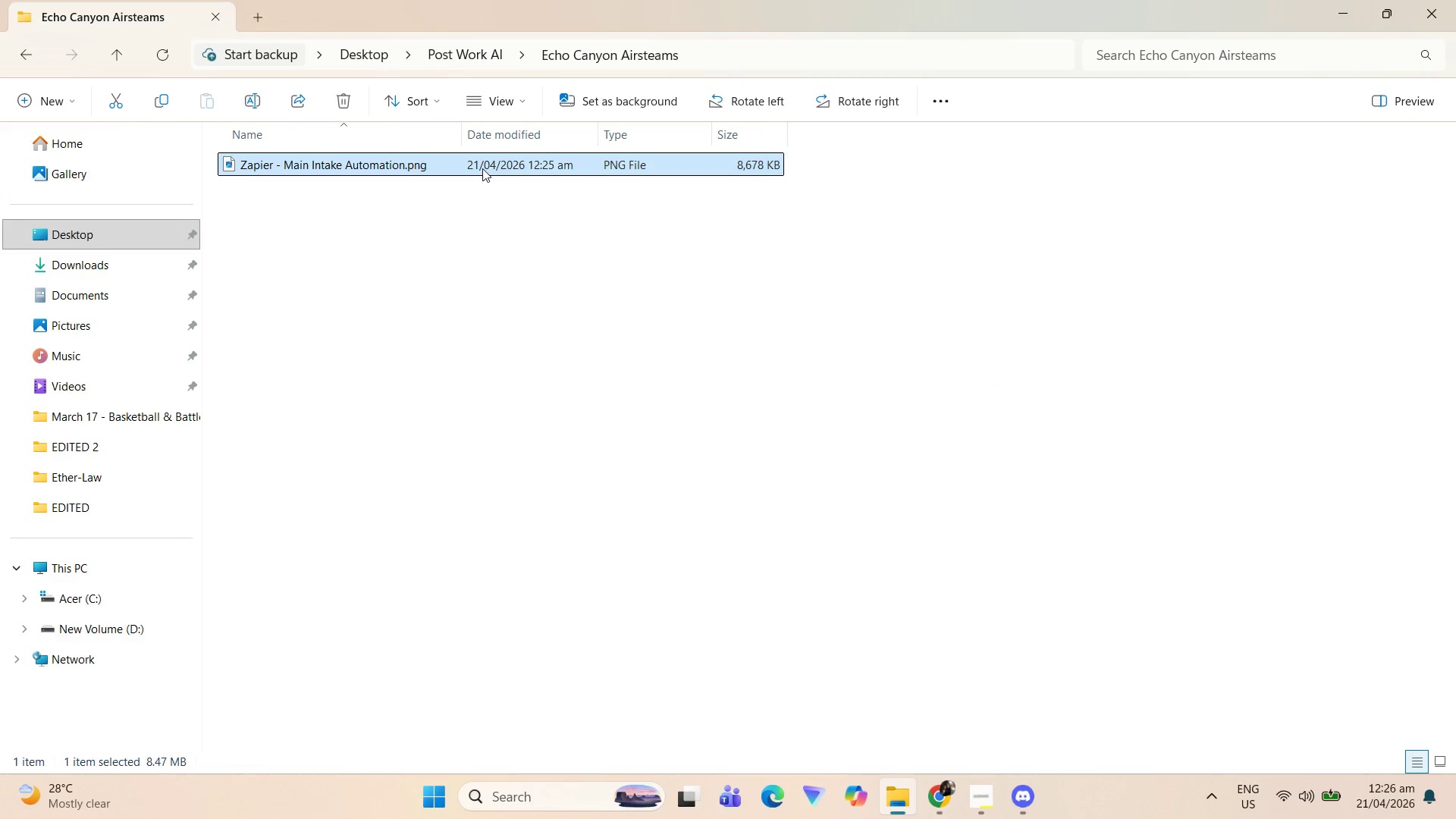 
triple_click([482, 168])
 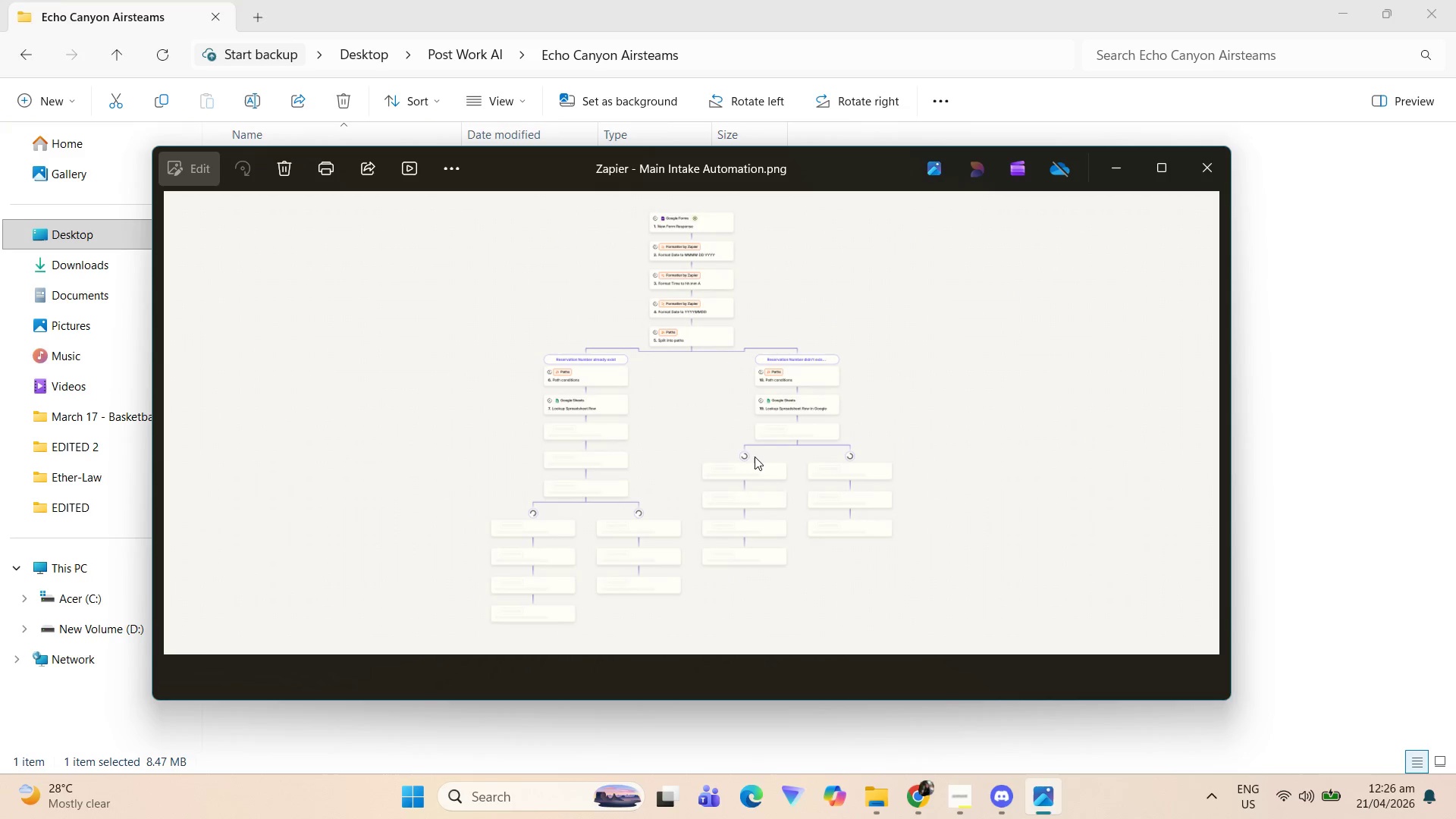 
scroll: coordinate [648, 566], scroll_direction: up, amount: 3.0
 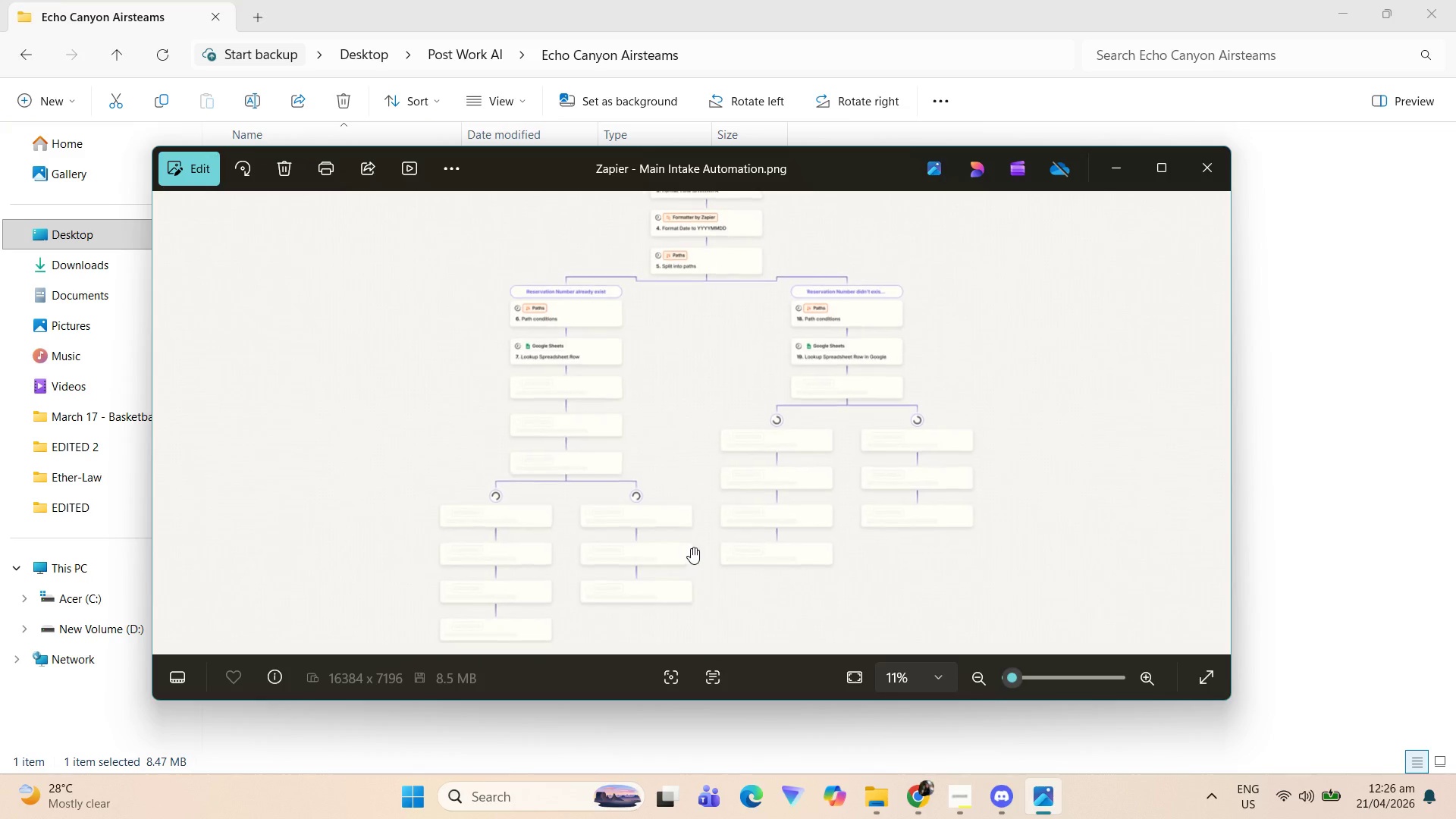 
left_click([1195, 174])
 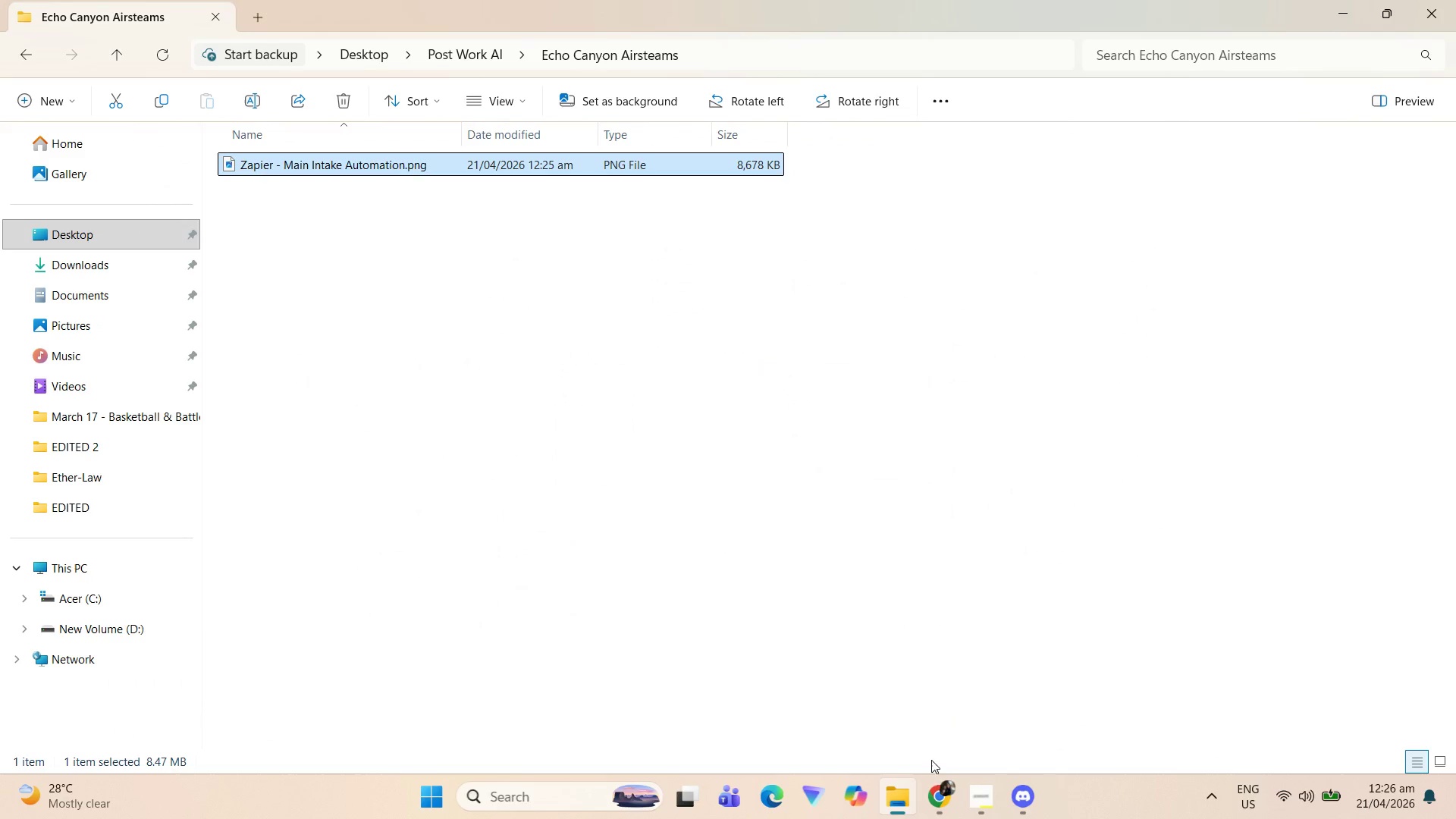 
scroll: coordinate [1032, 361], scroll_direction: down, amount: 5.0
 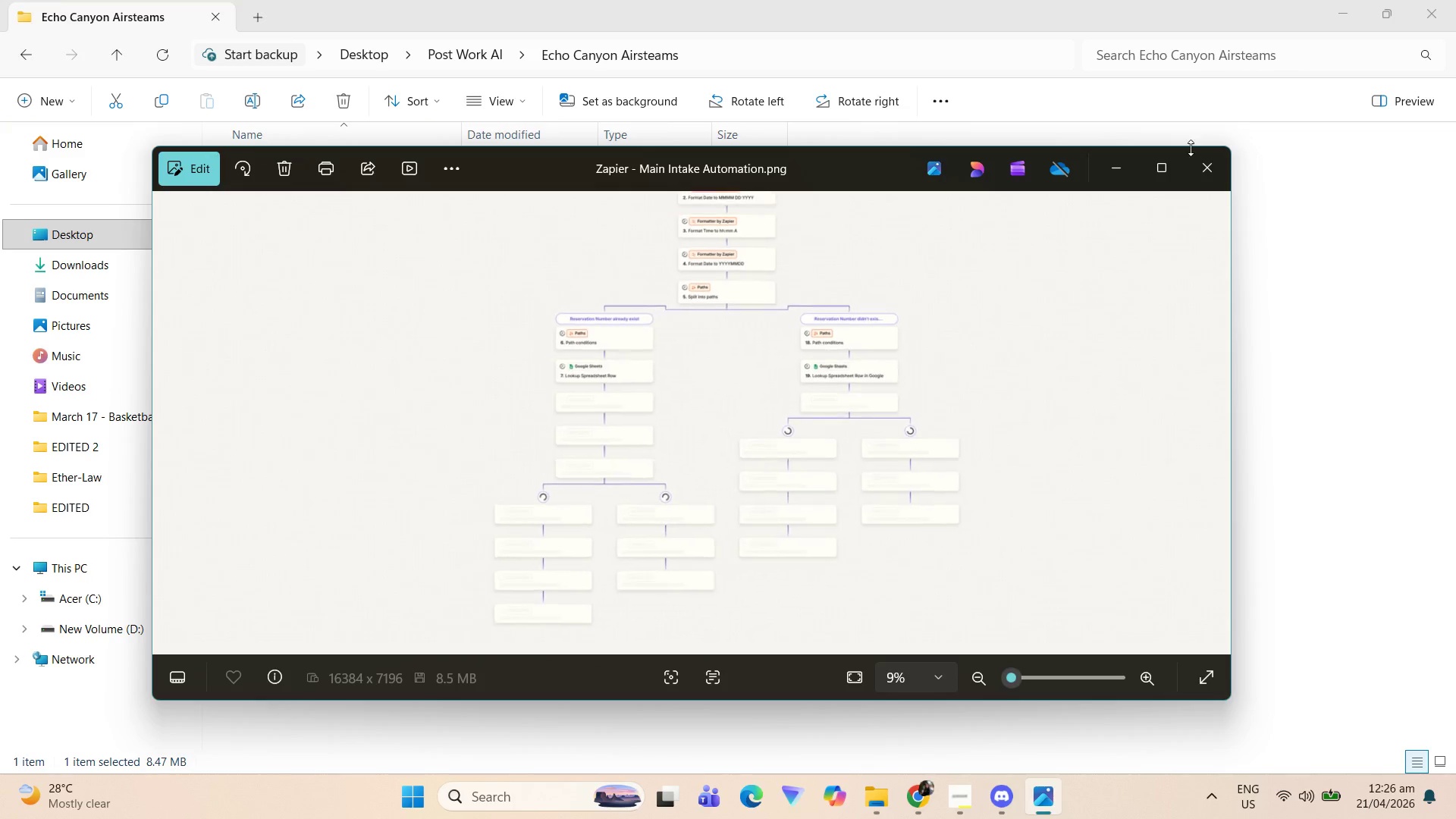 
left_click([942, 792])
 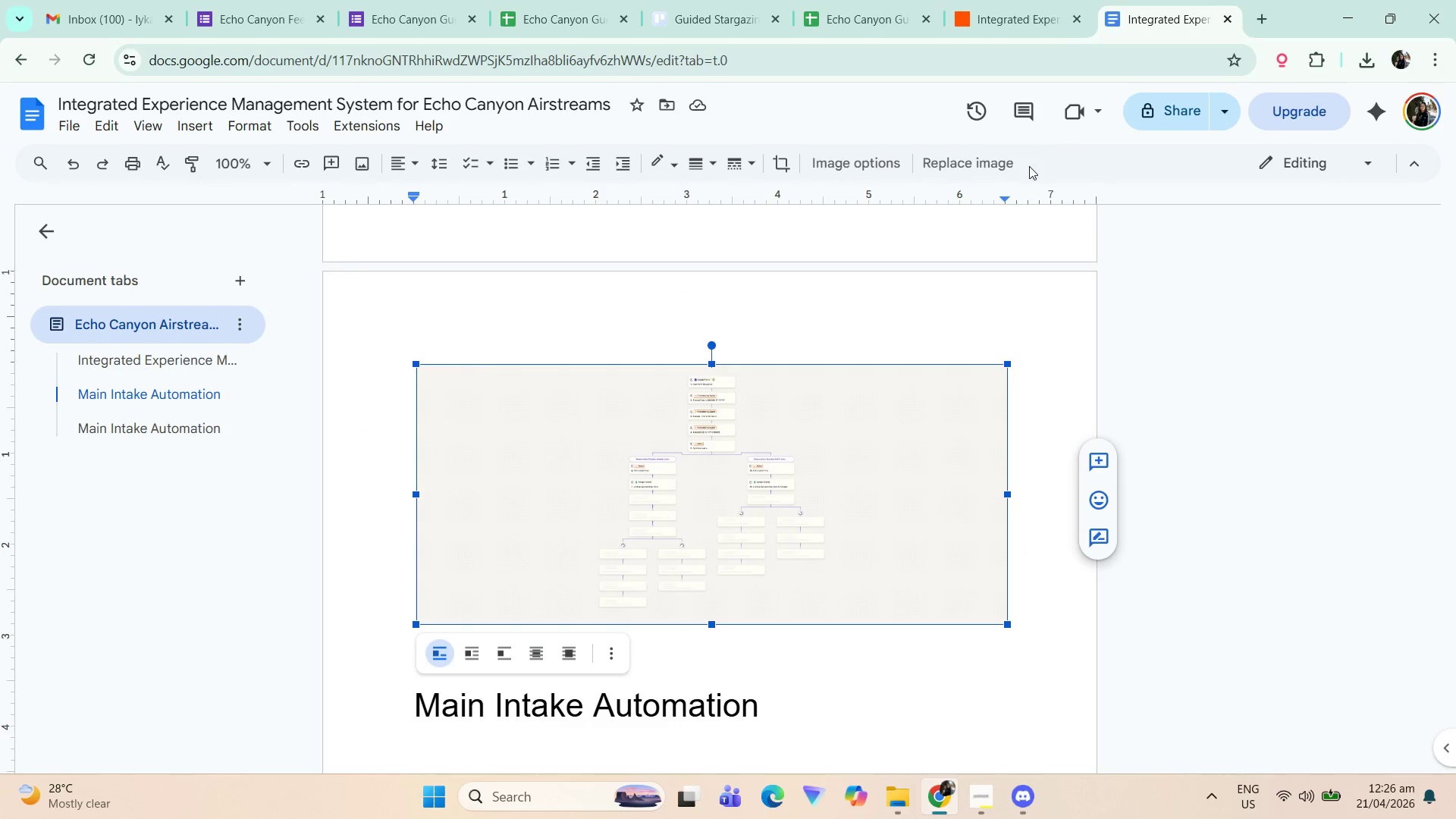 
left_click([1039, 0])
 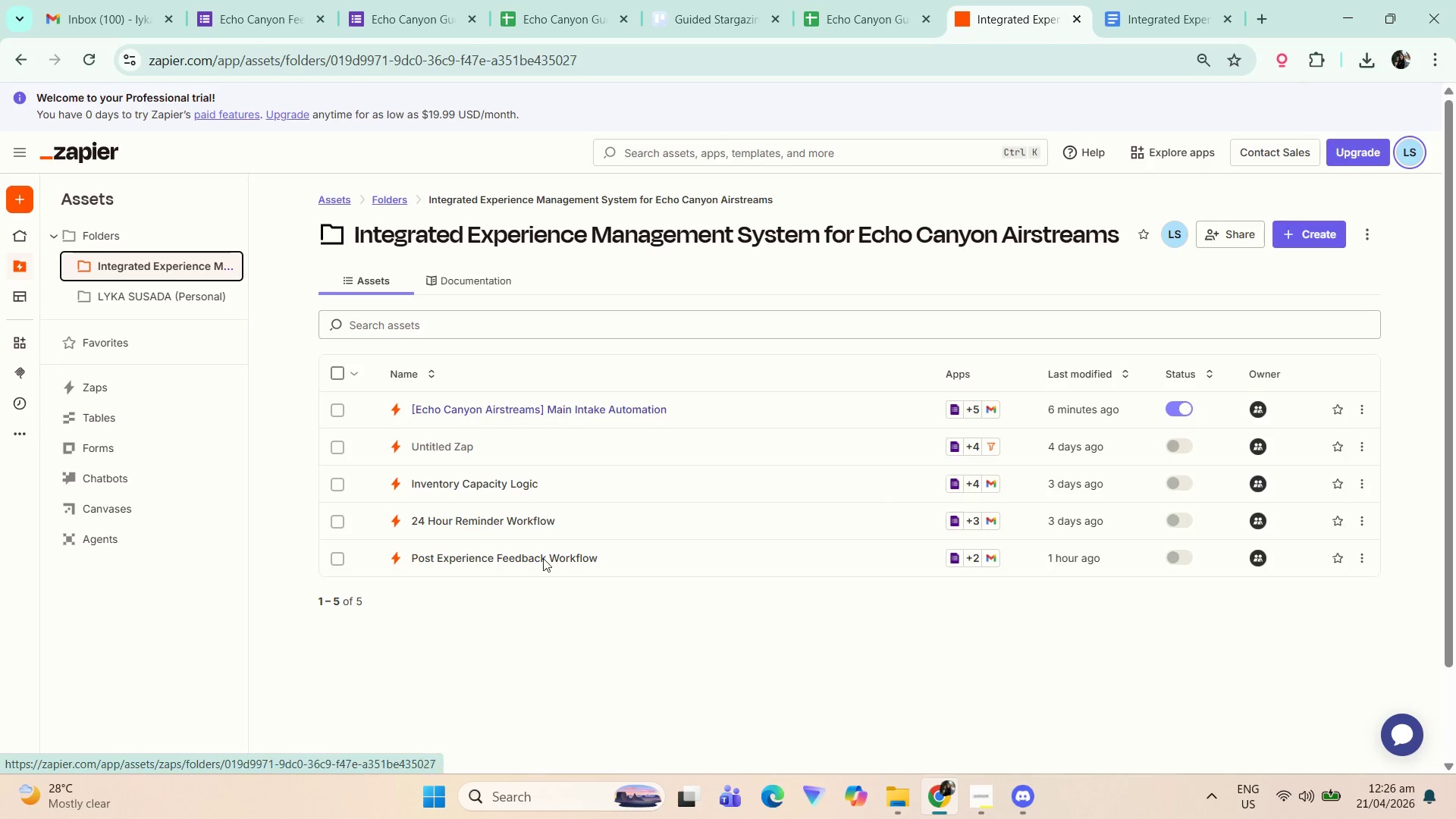 
right_click([570, 406])
 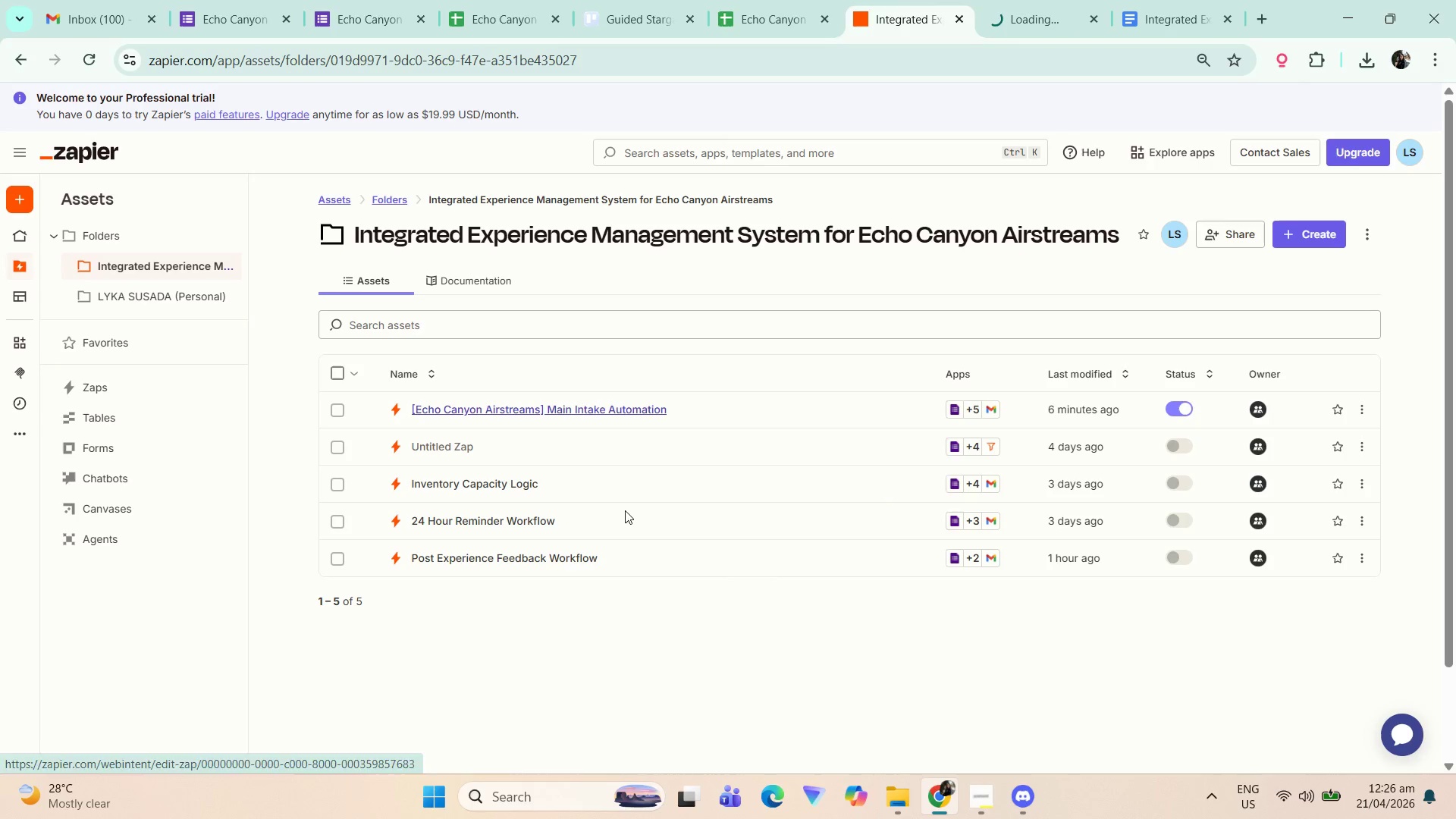 
left_click([625, 641])
 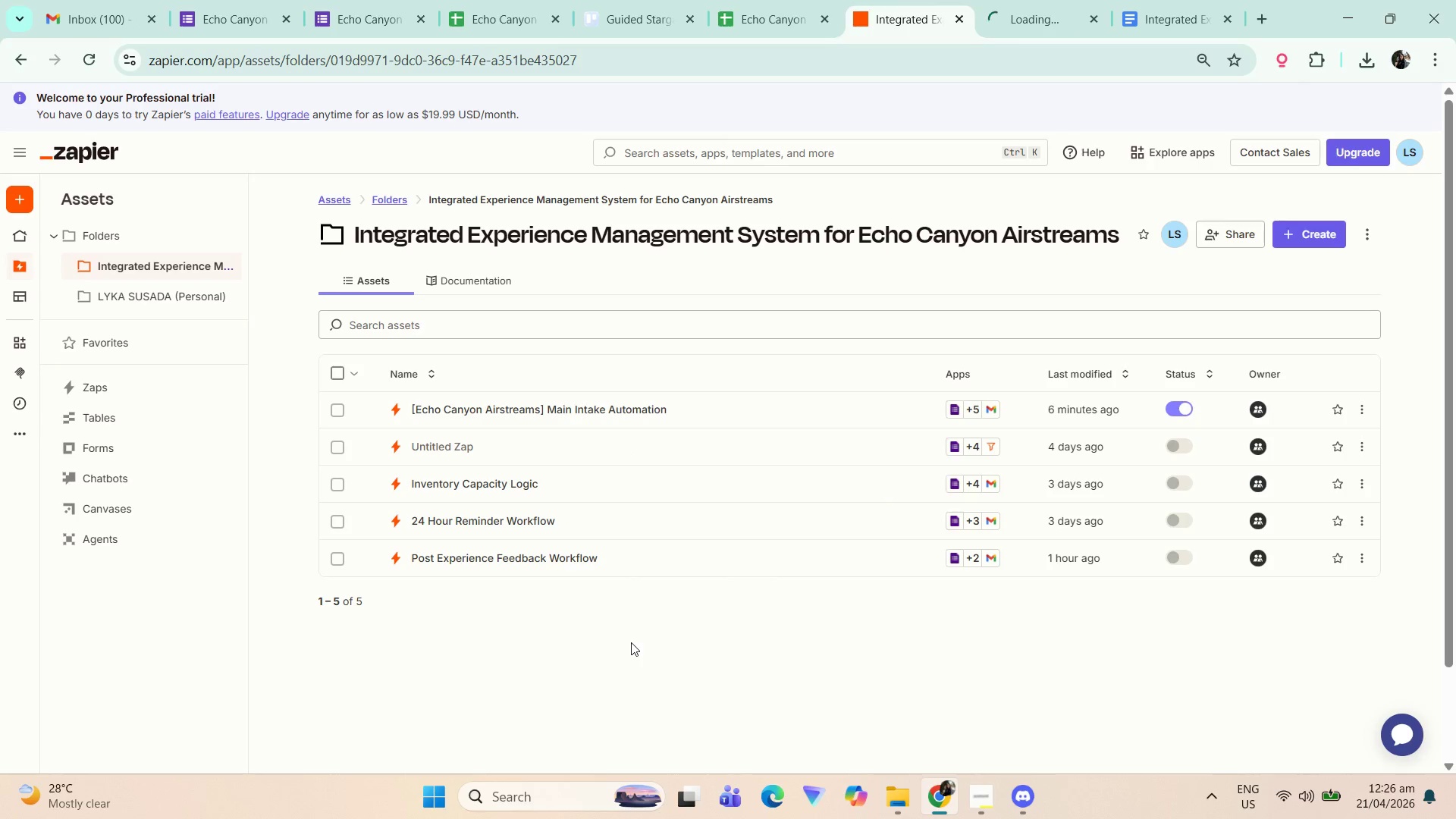 
scroll: coordinate [635, 640], scroll_direction: up, amount: 3.0
 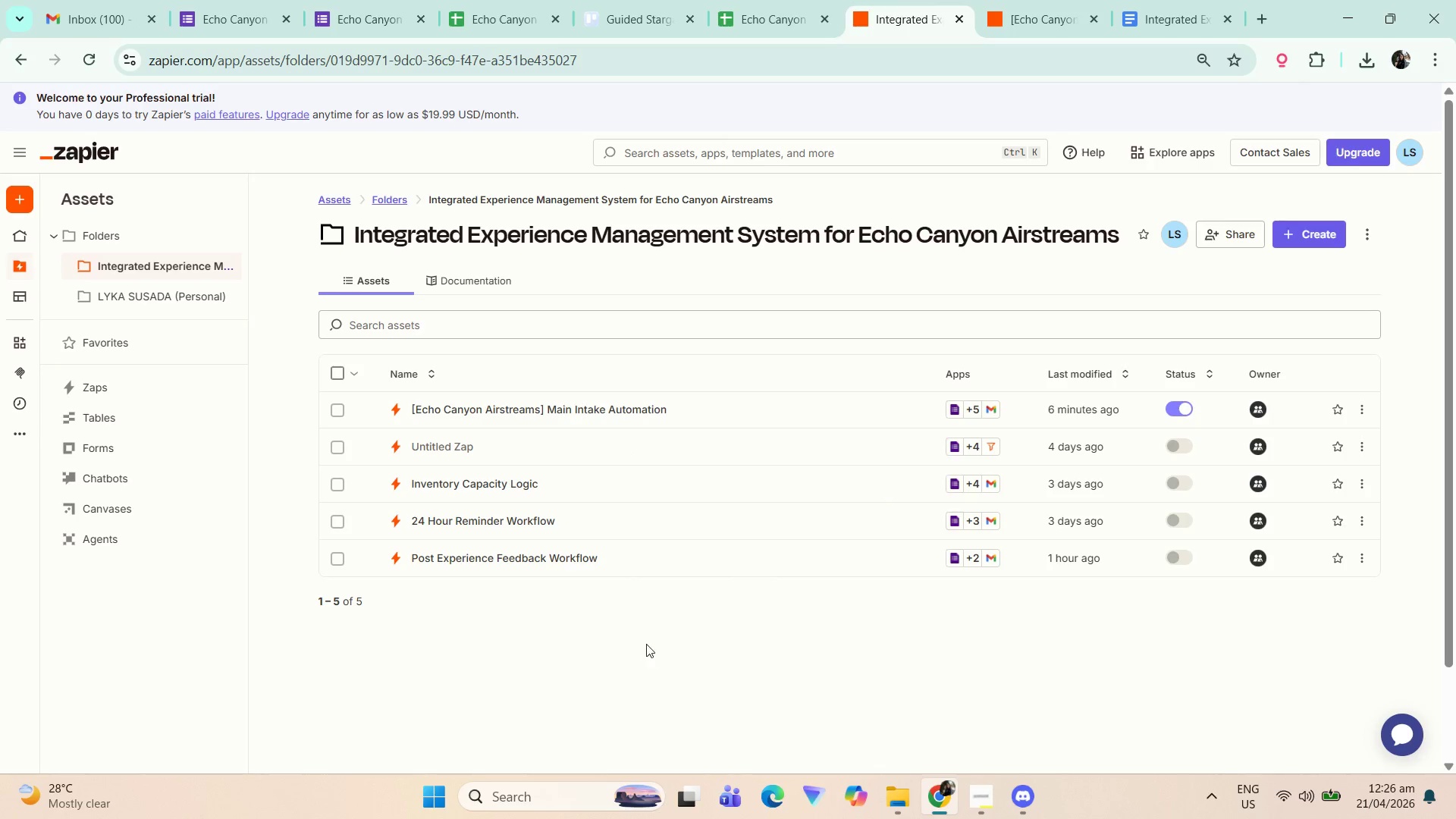 
left_click([1081, 0])
 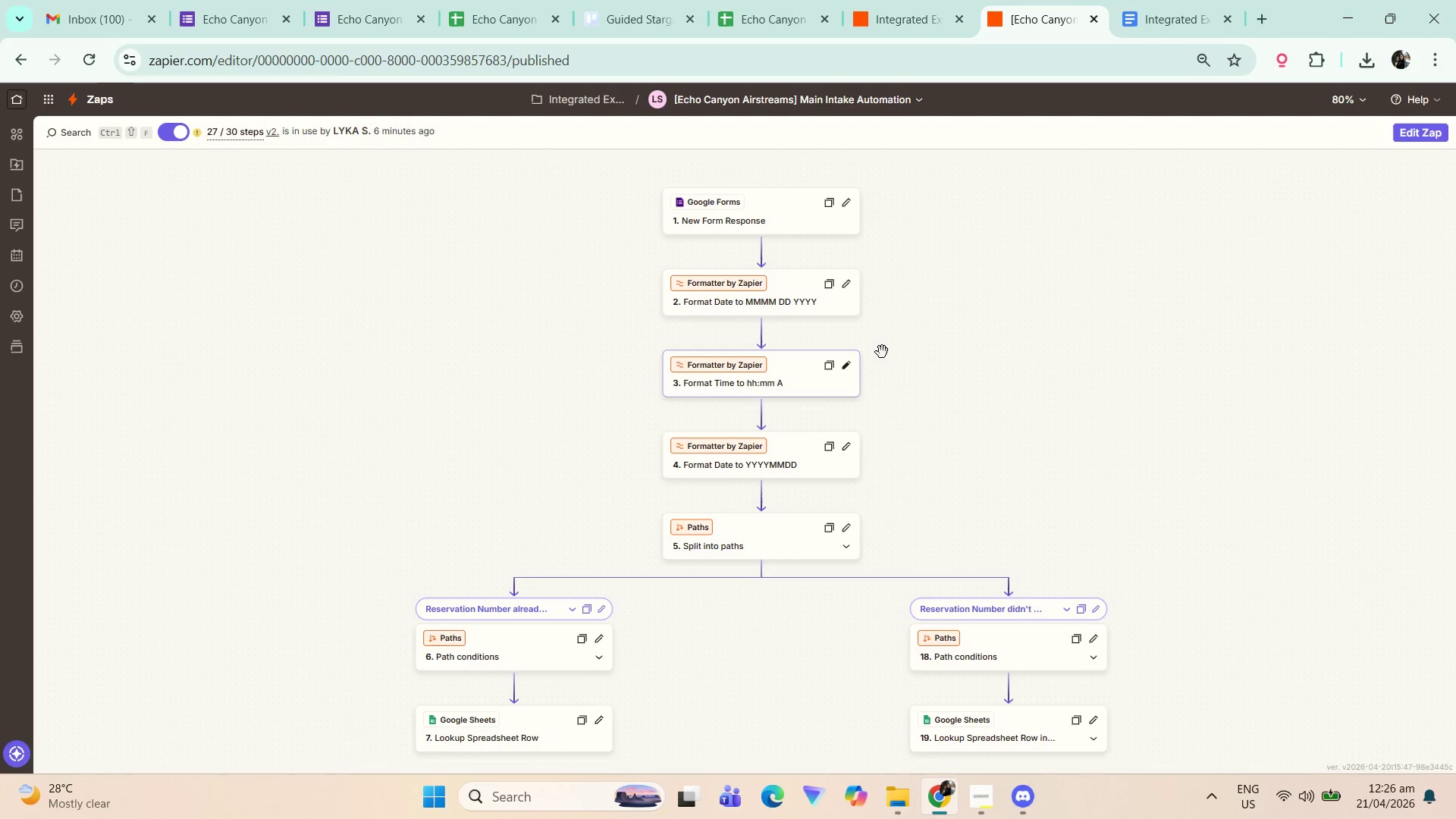 
left_click([1015, 333])
 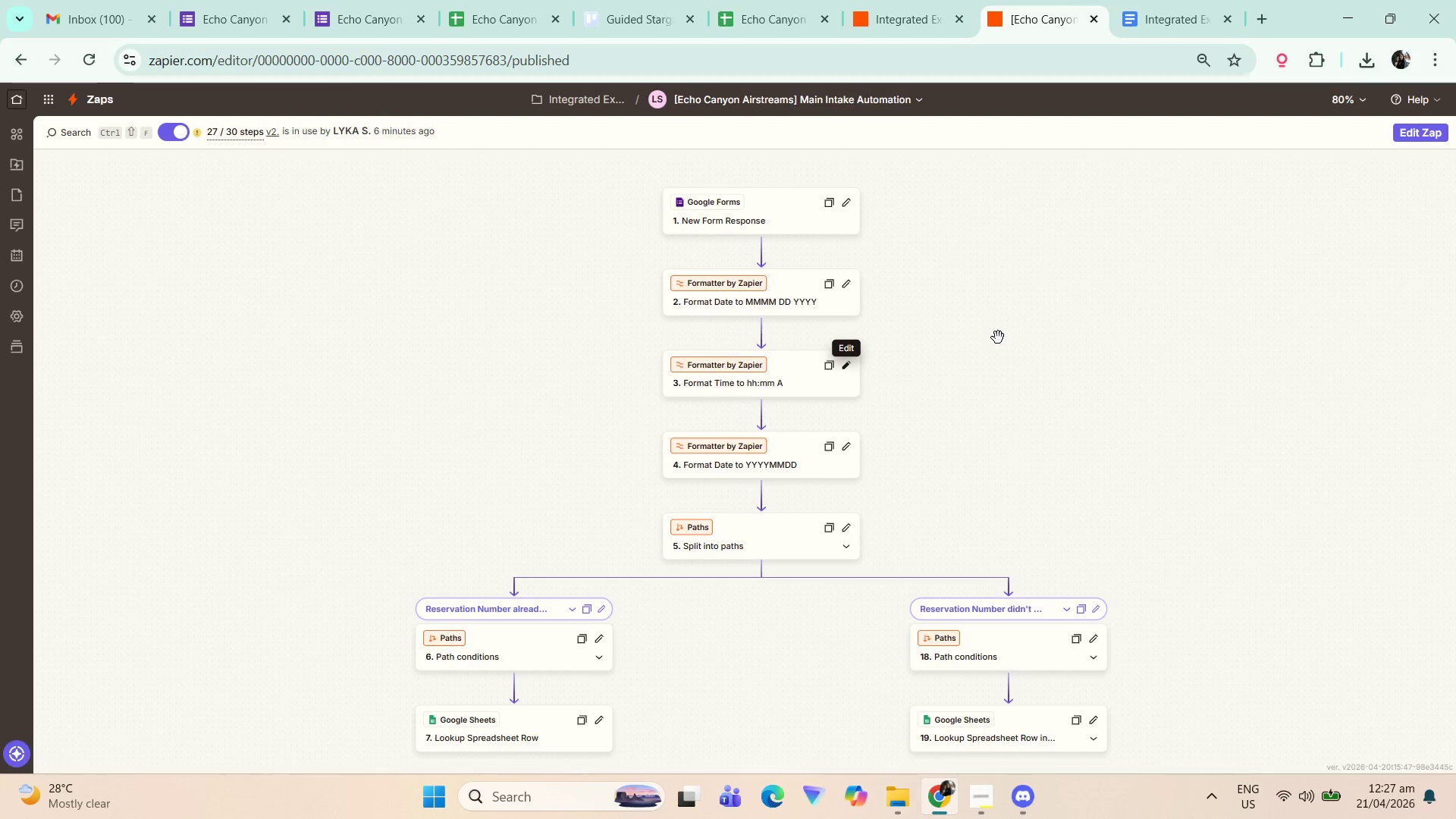 
left_click([886, 108])
 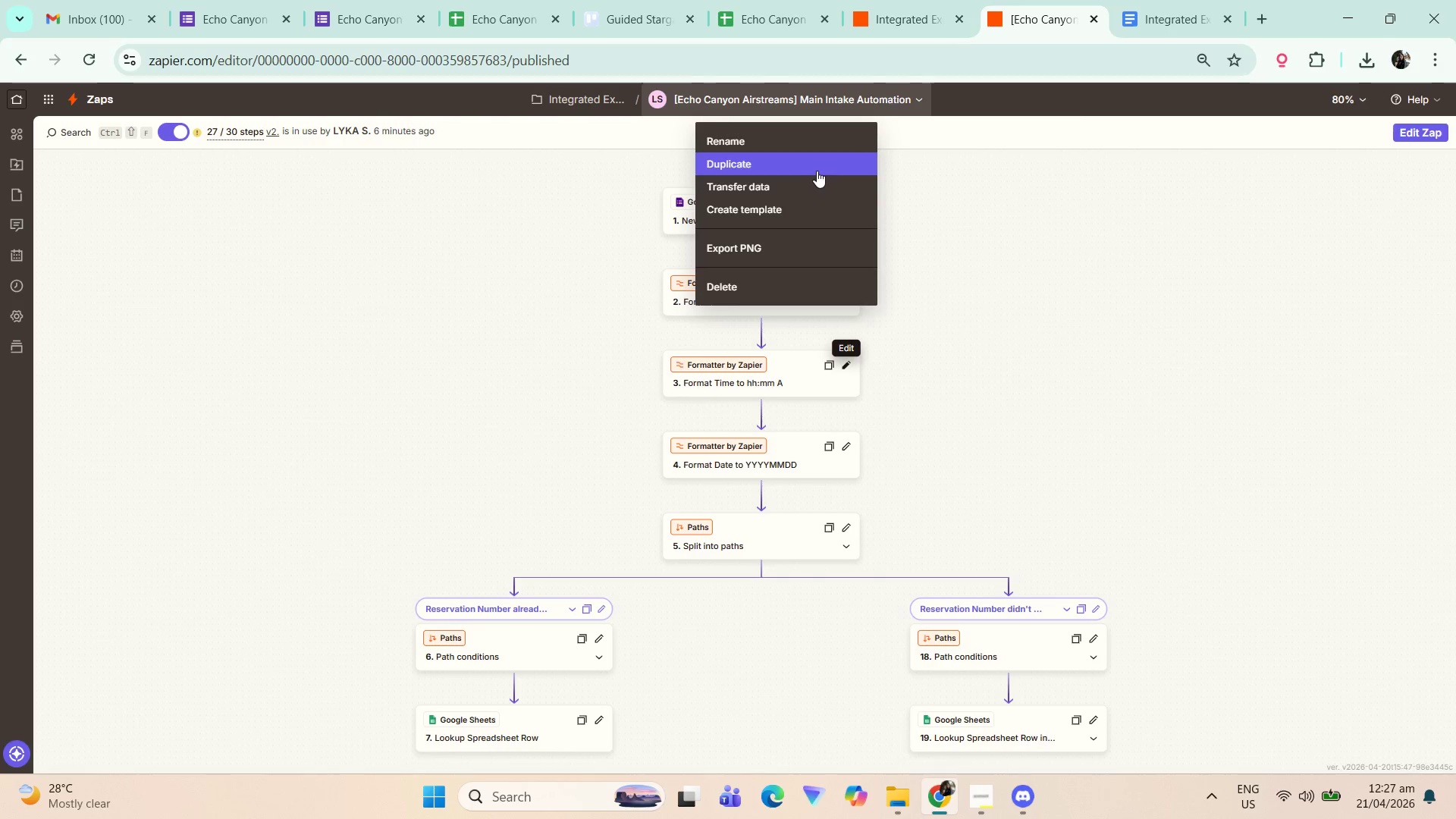 
left_click([1096, 281])
 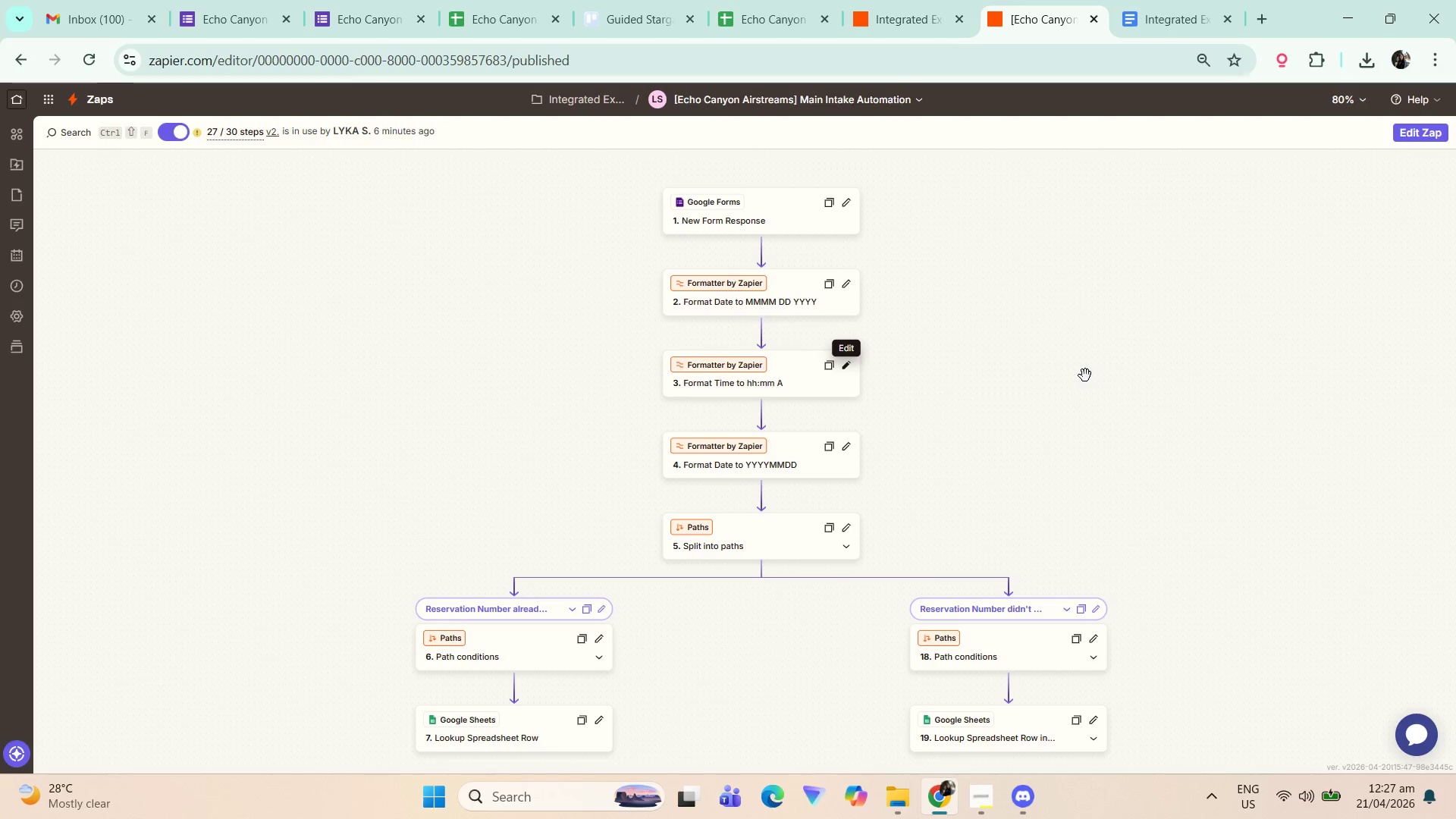 
scroll: coordinate [1084, 387], scroll_direction: down, amount: 6.0
 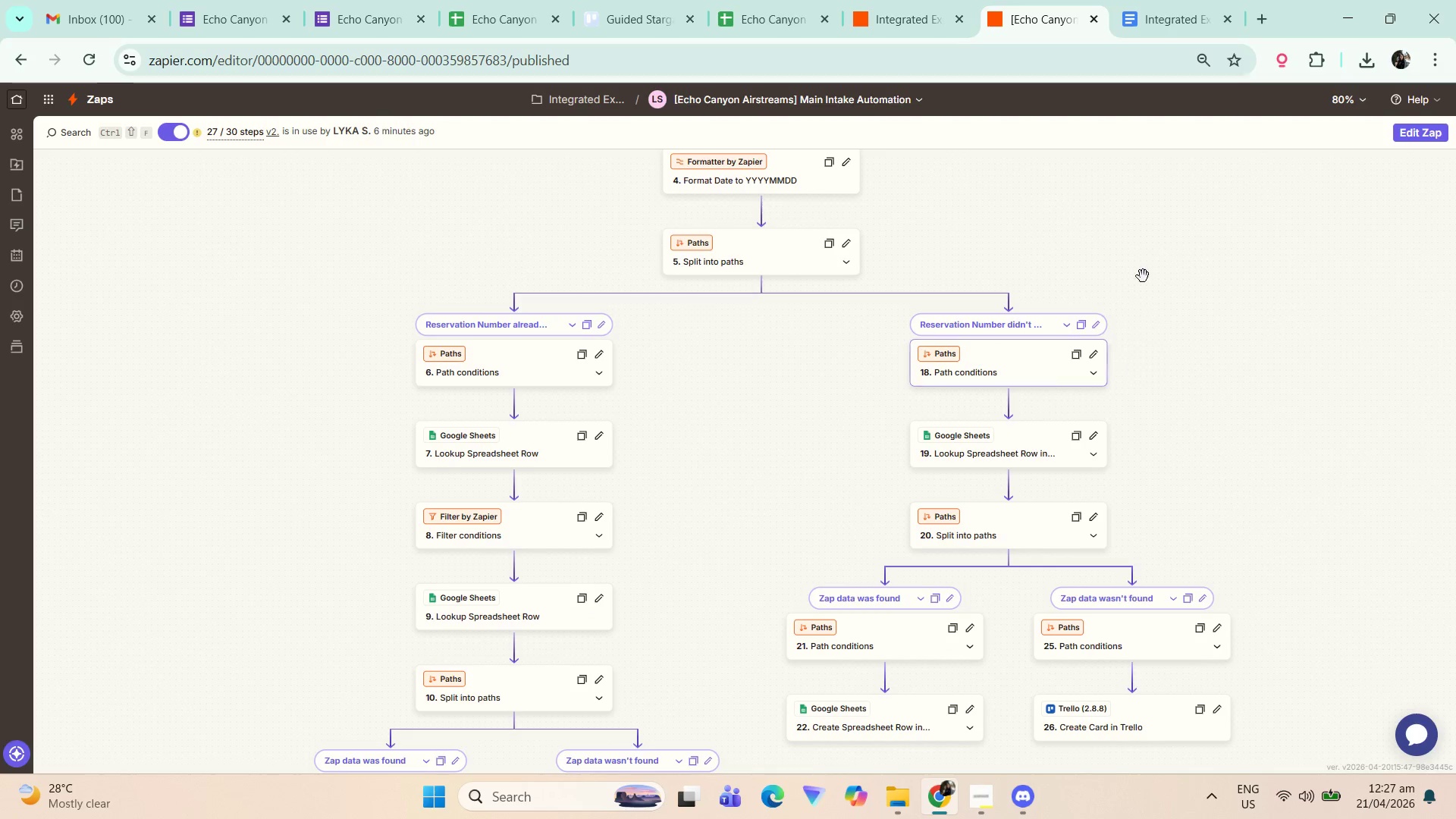 
scroll: coordinate [1100, 246], scroll_direction: up, amount: 7.0
 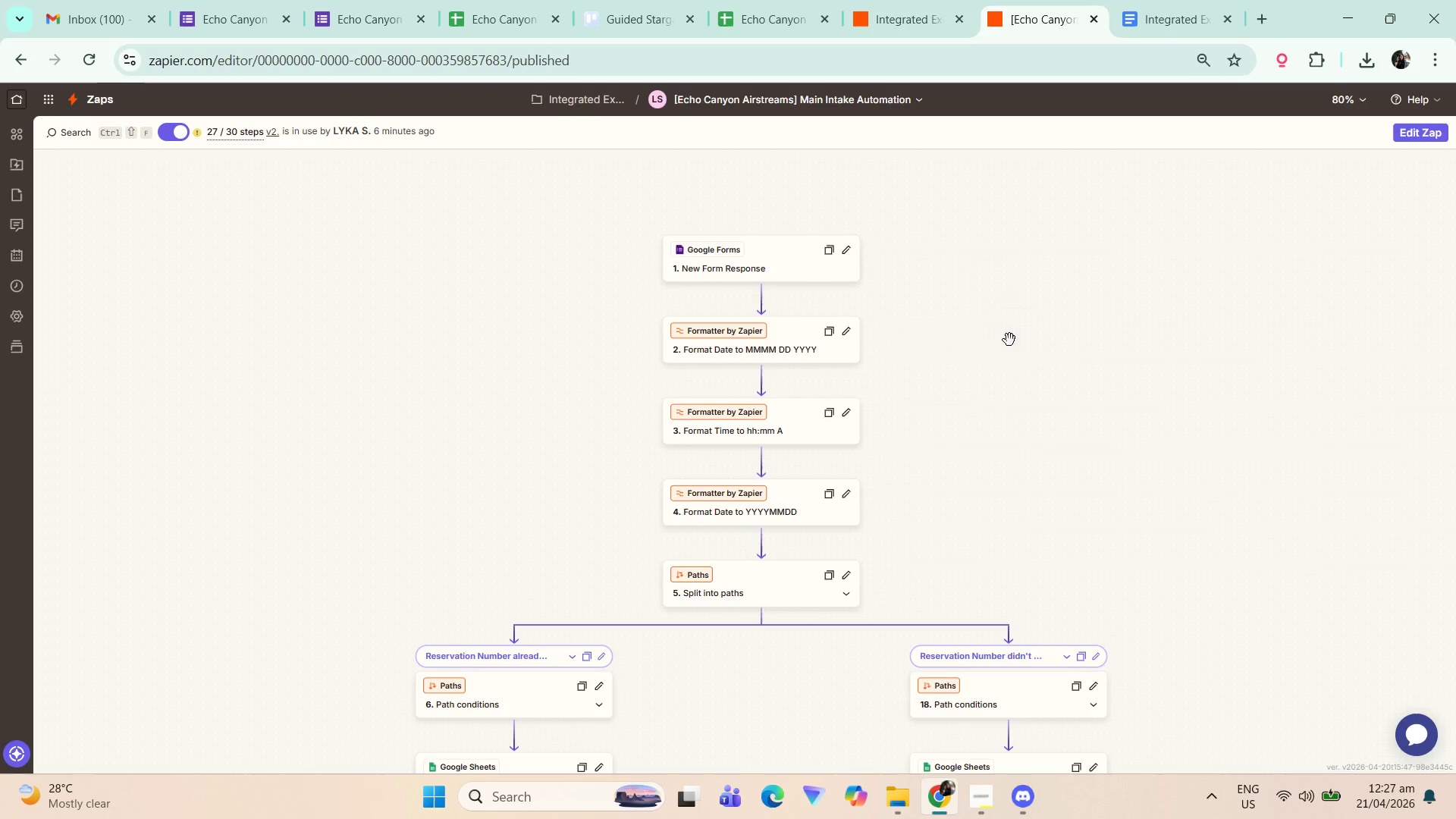 
left_click([873, 105])
 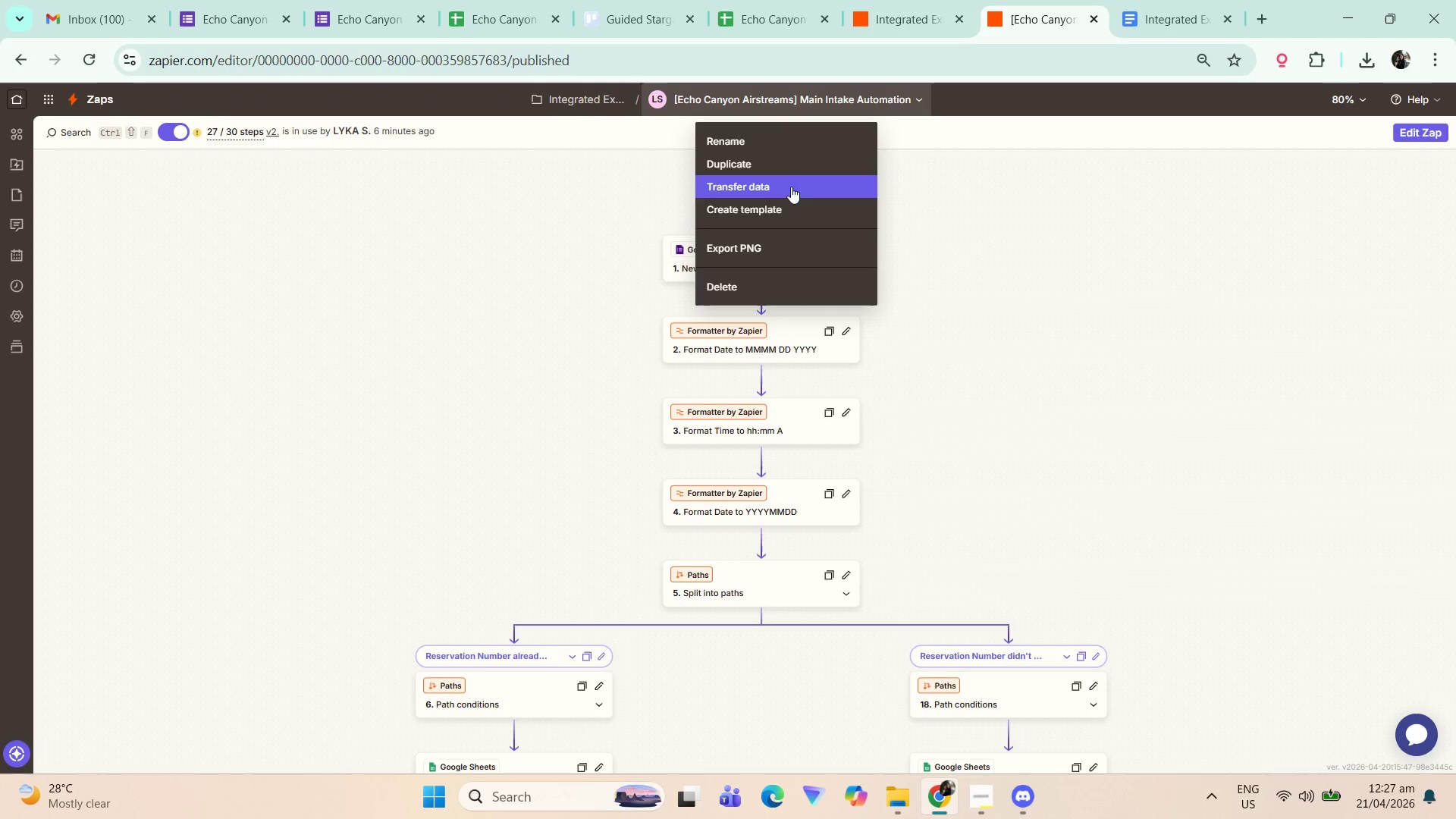 
scroll: coordinate [1096, 378], scroll_direction: down, amount: 26.0
 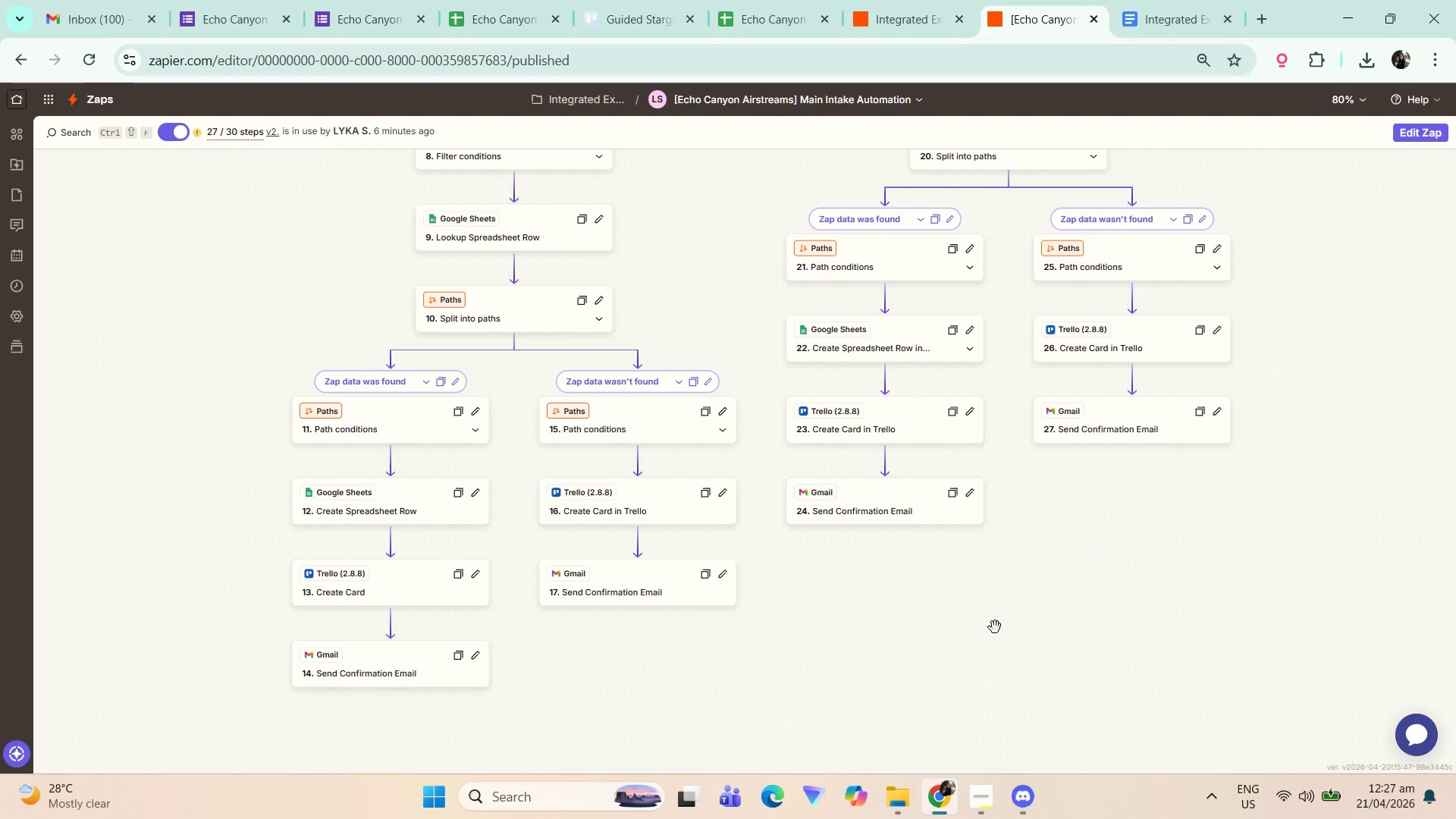 
left_click([833, 94])
 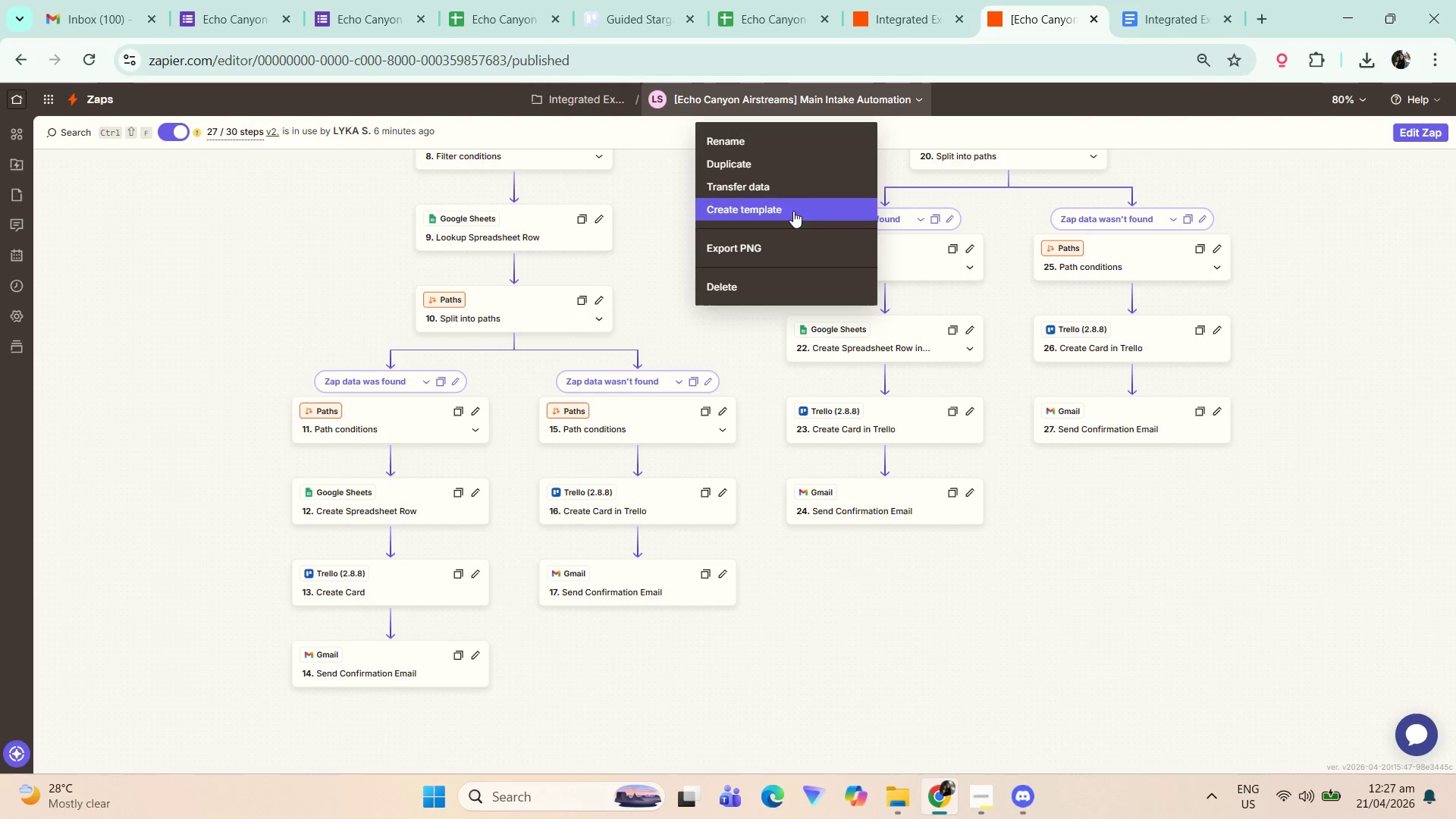 
left_click([791, 243])
 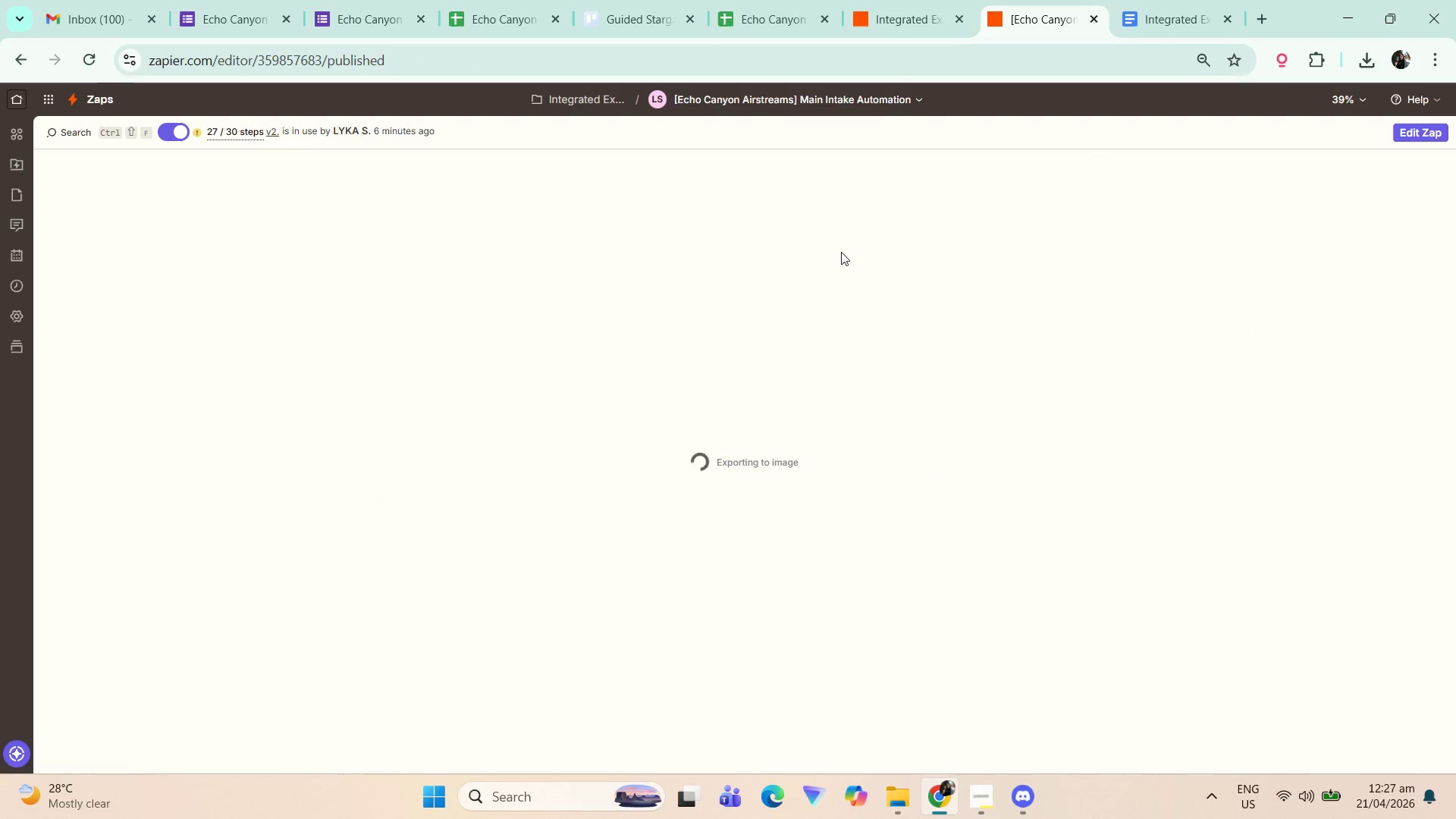 
mouse_move([845, 231])
 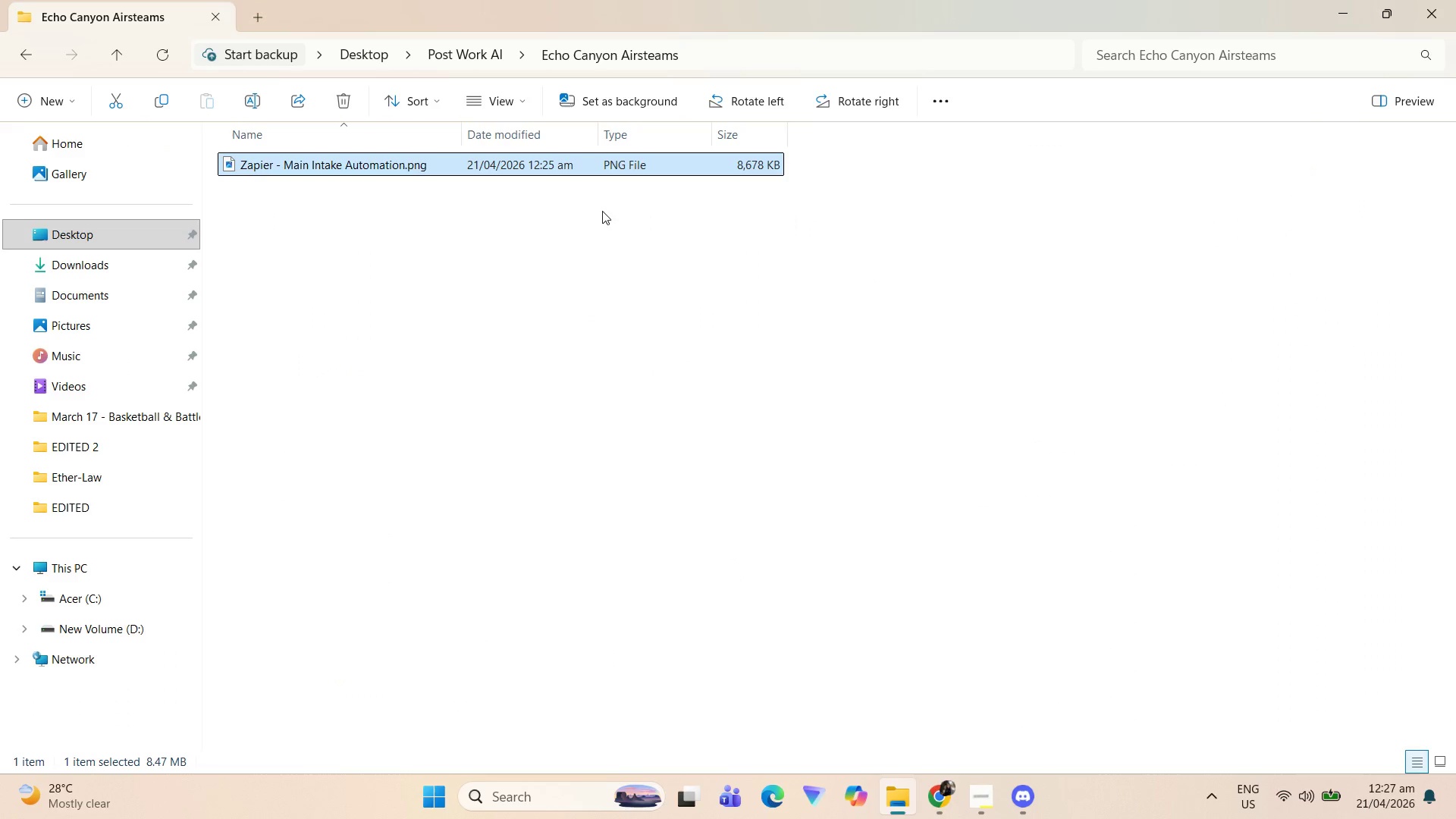 
wait(5.48)
 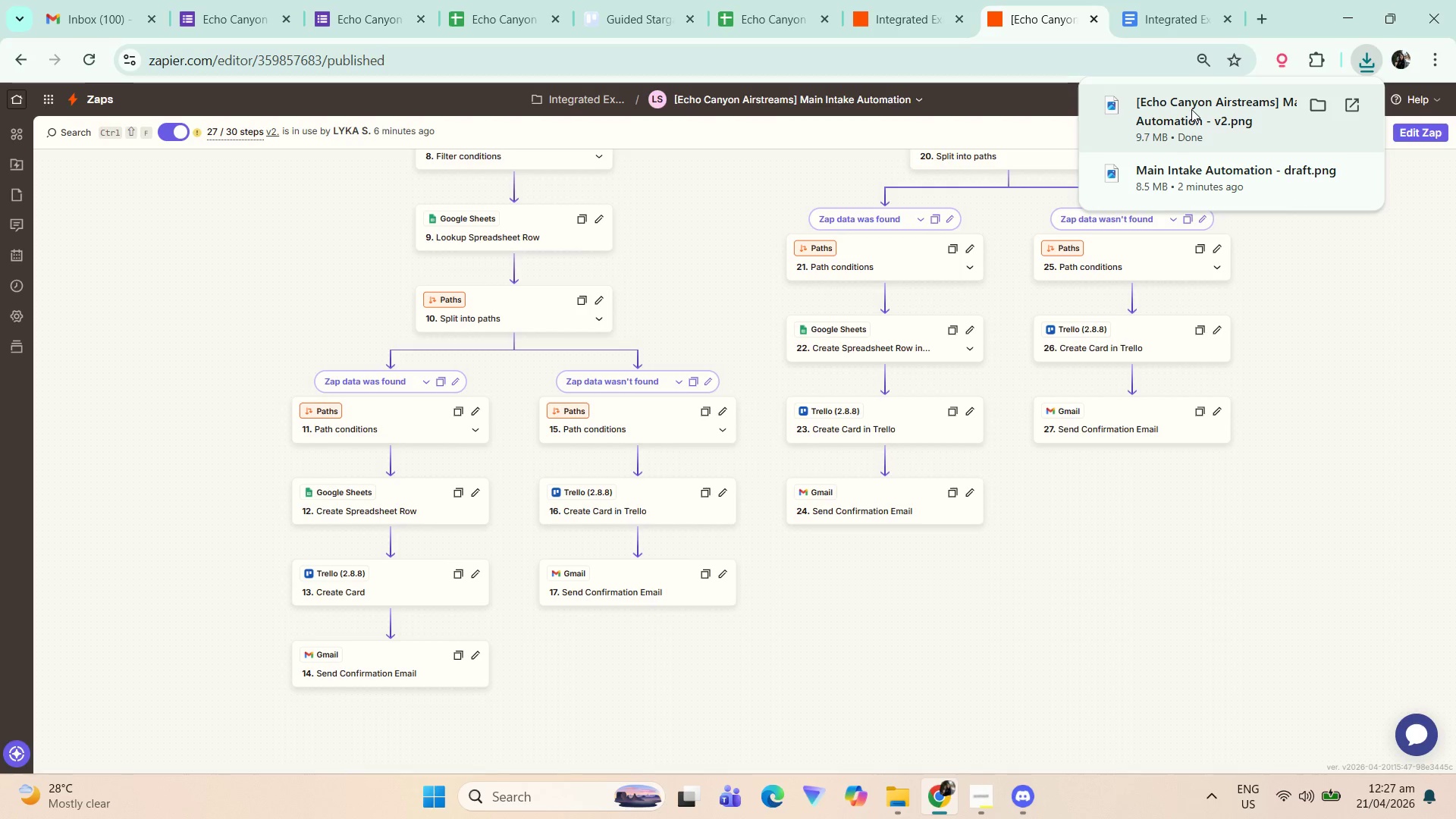 
left_click([105, 270])
 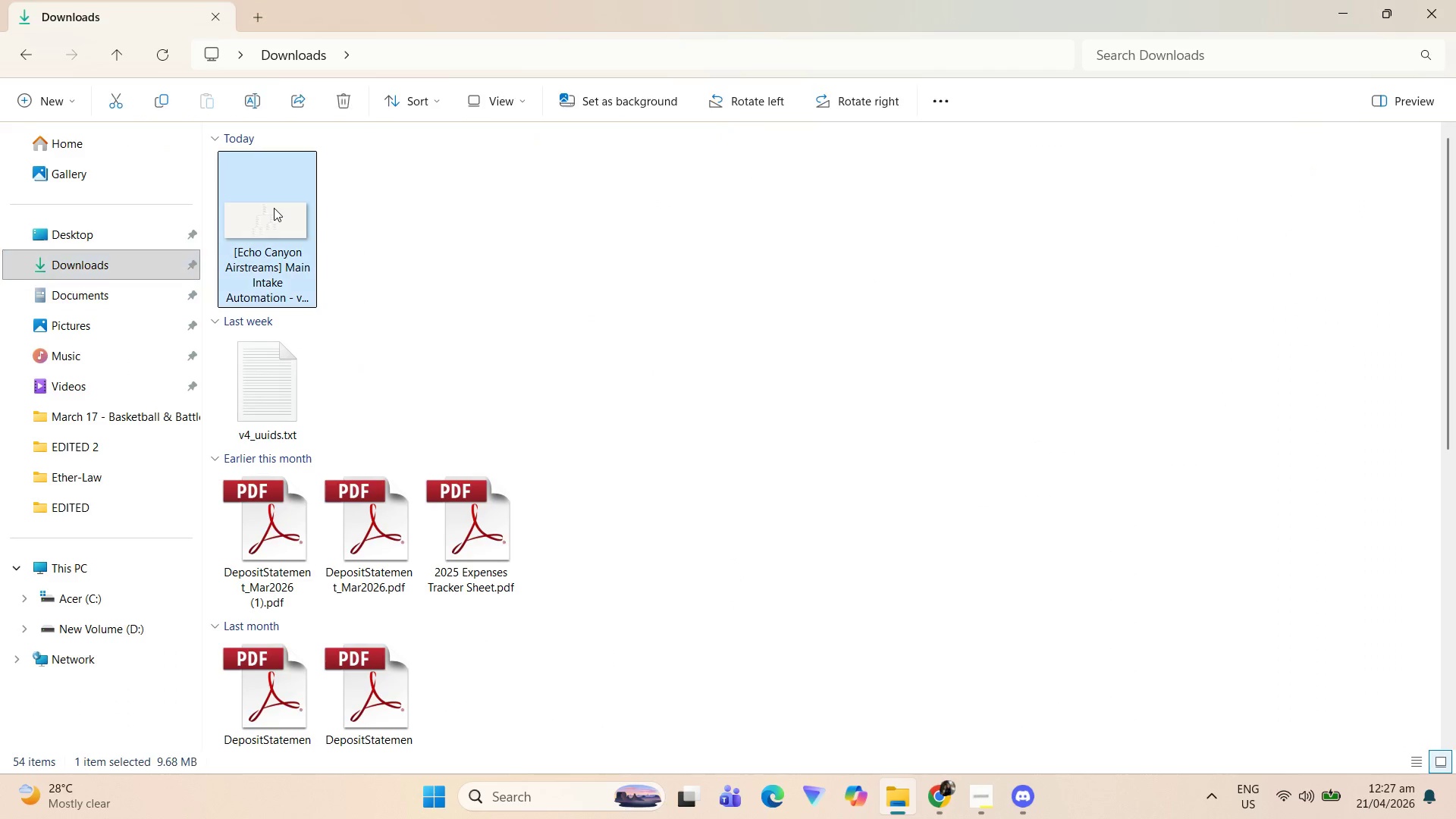 
key(Control+X)
 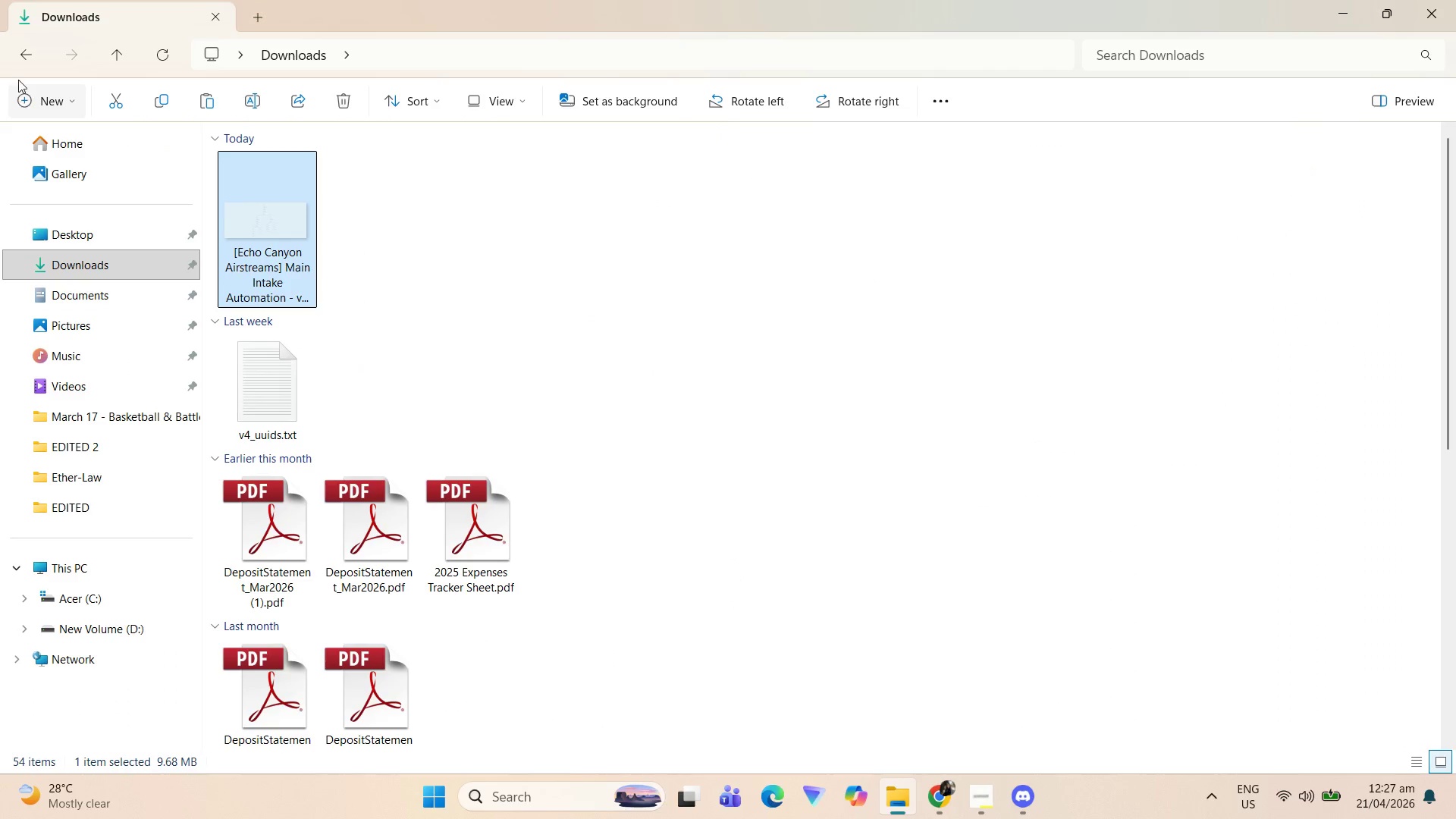 
left_click([29, 58])
 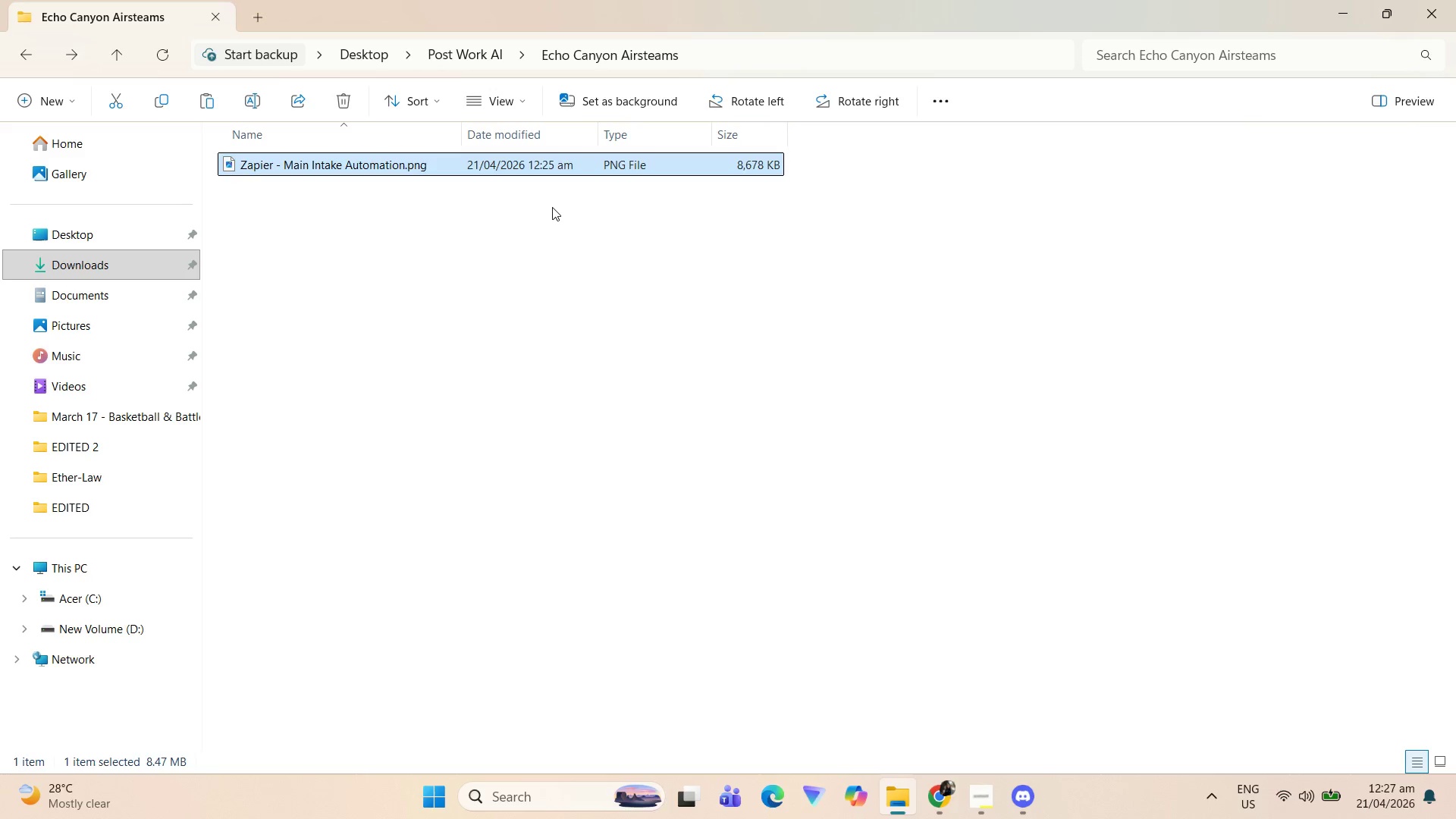 
hold_key(key=ControlLeft, duration=0.34)
 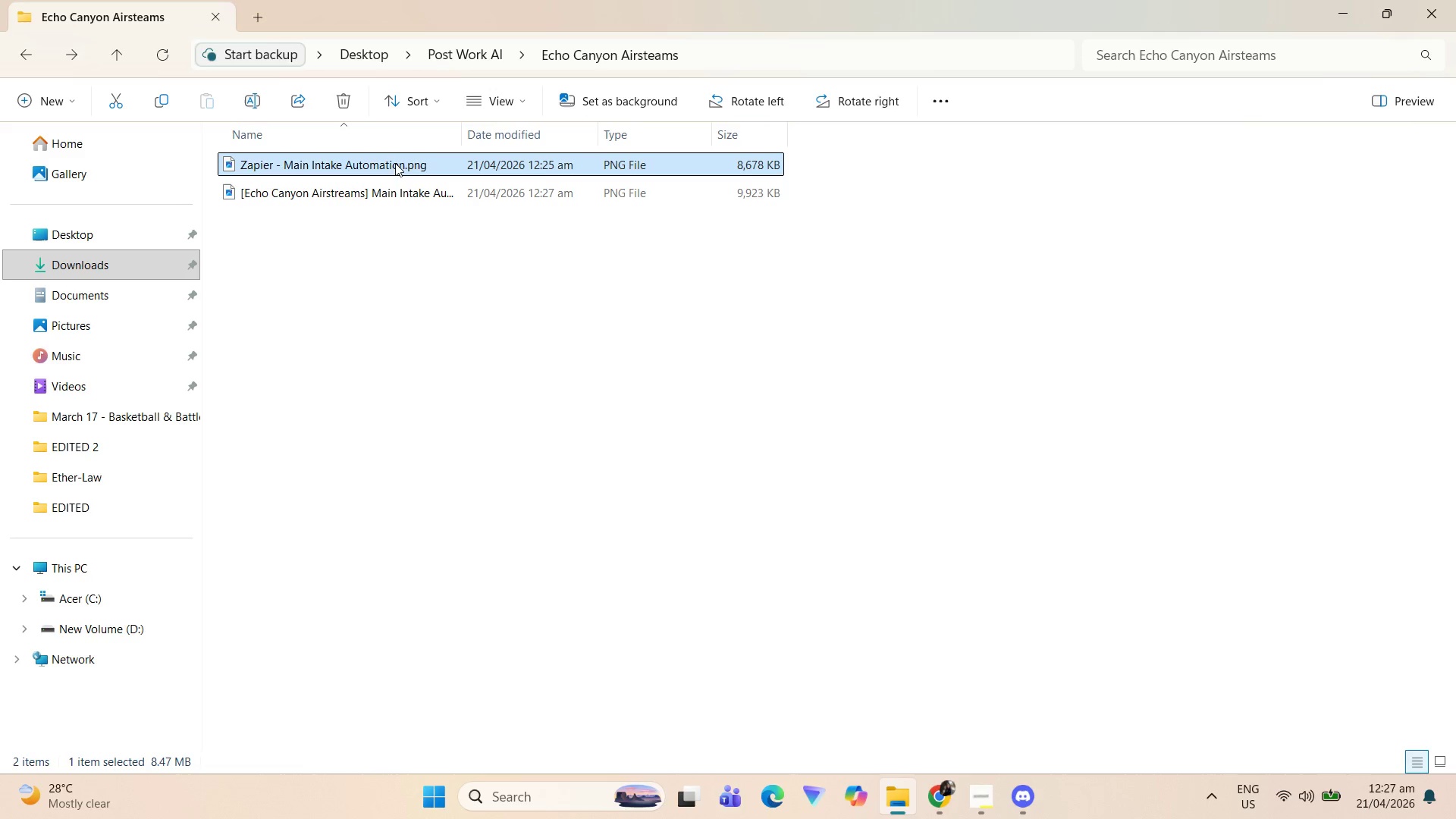 
left_click([395, 163])
 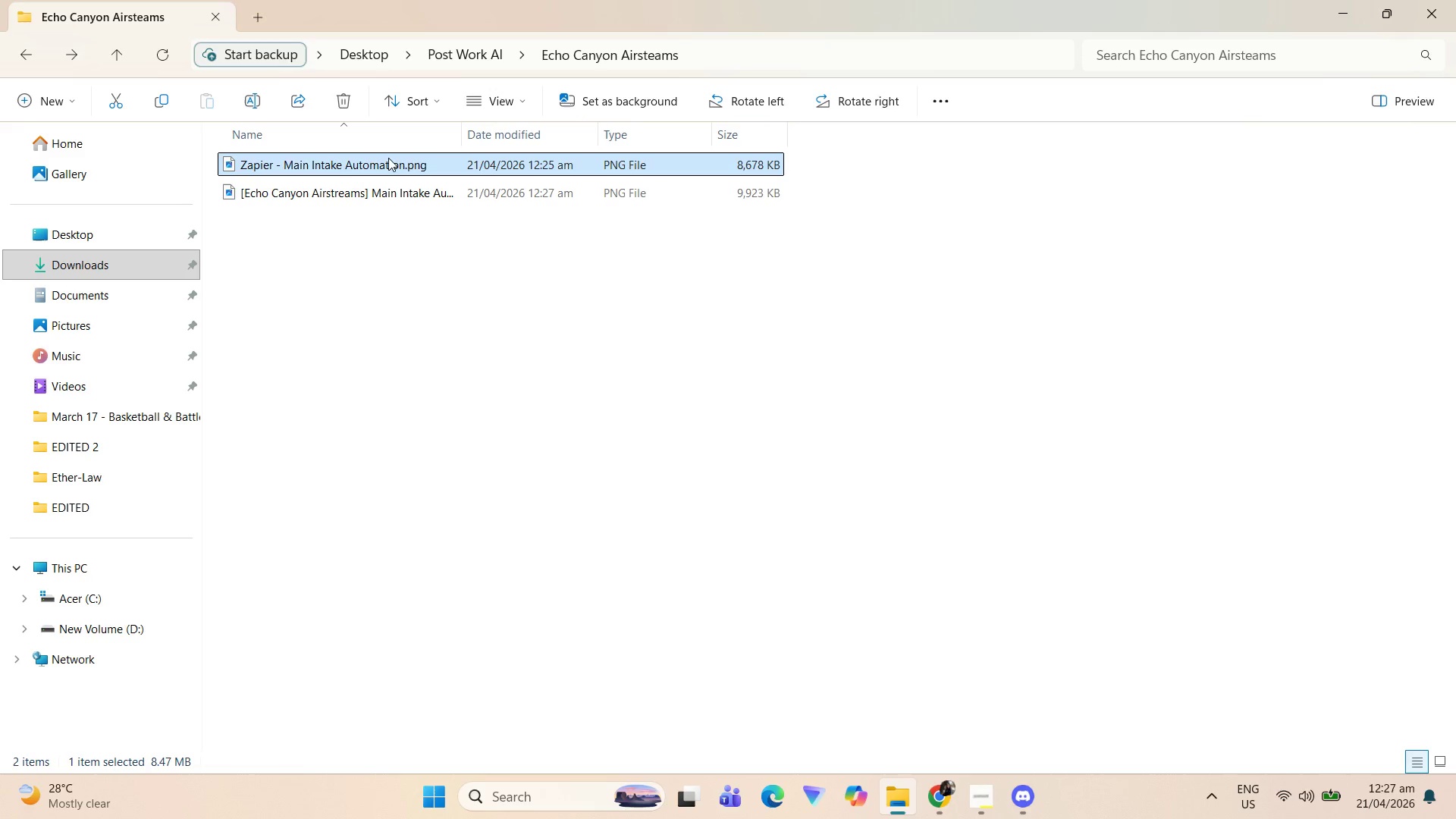 
key(Delete)
 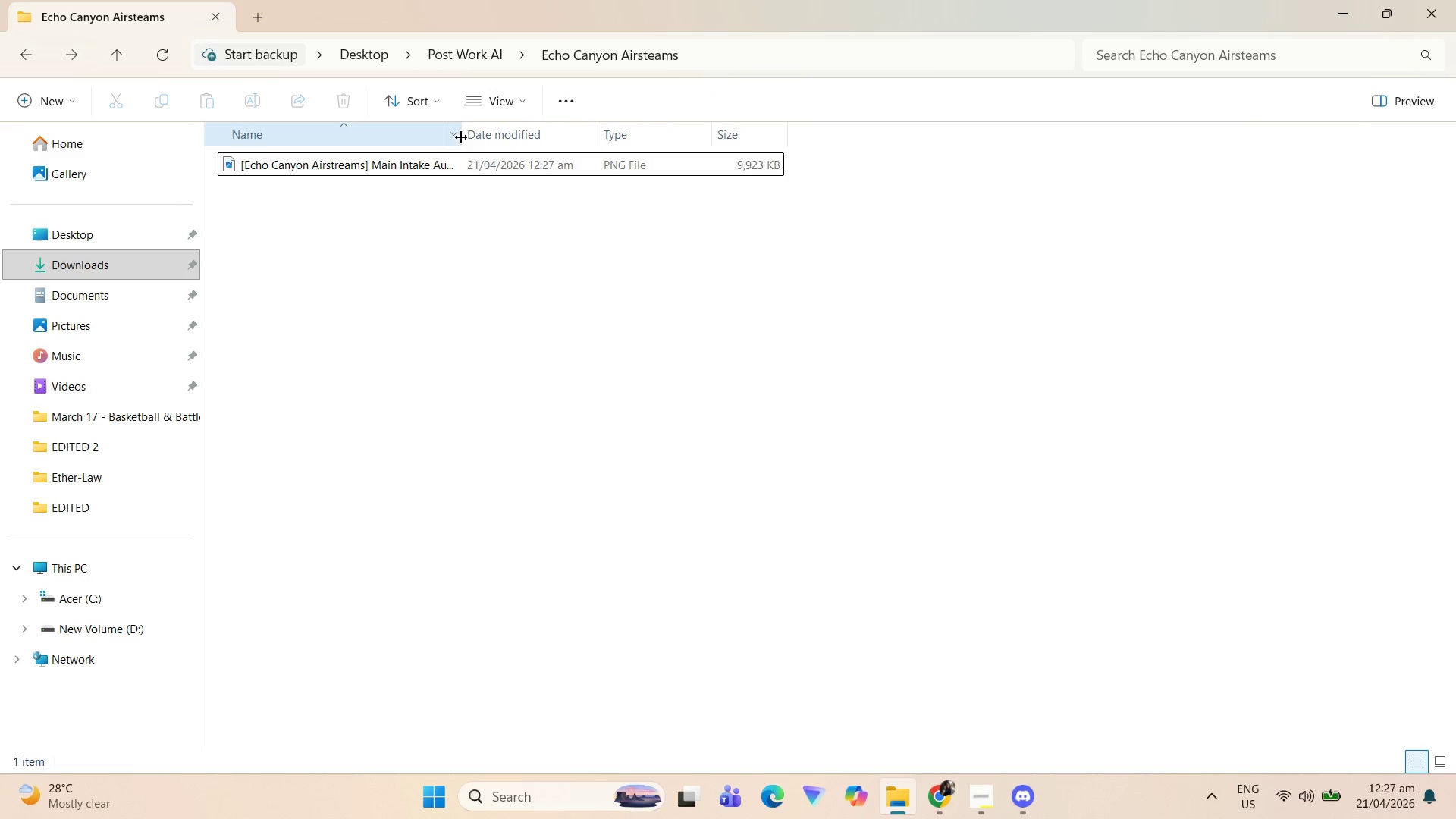 
double_click([466, 134])
 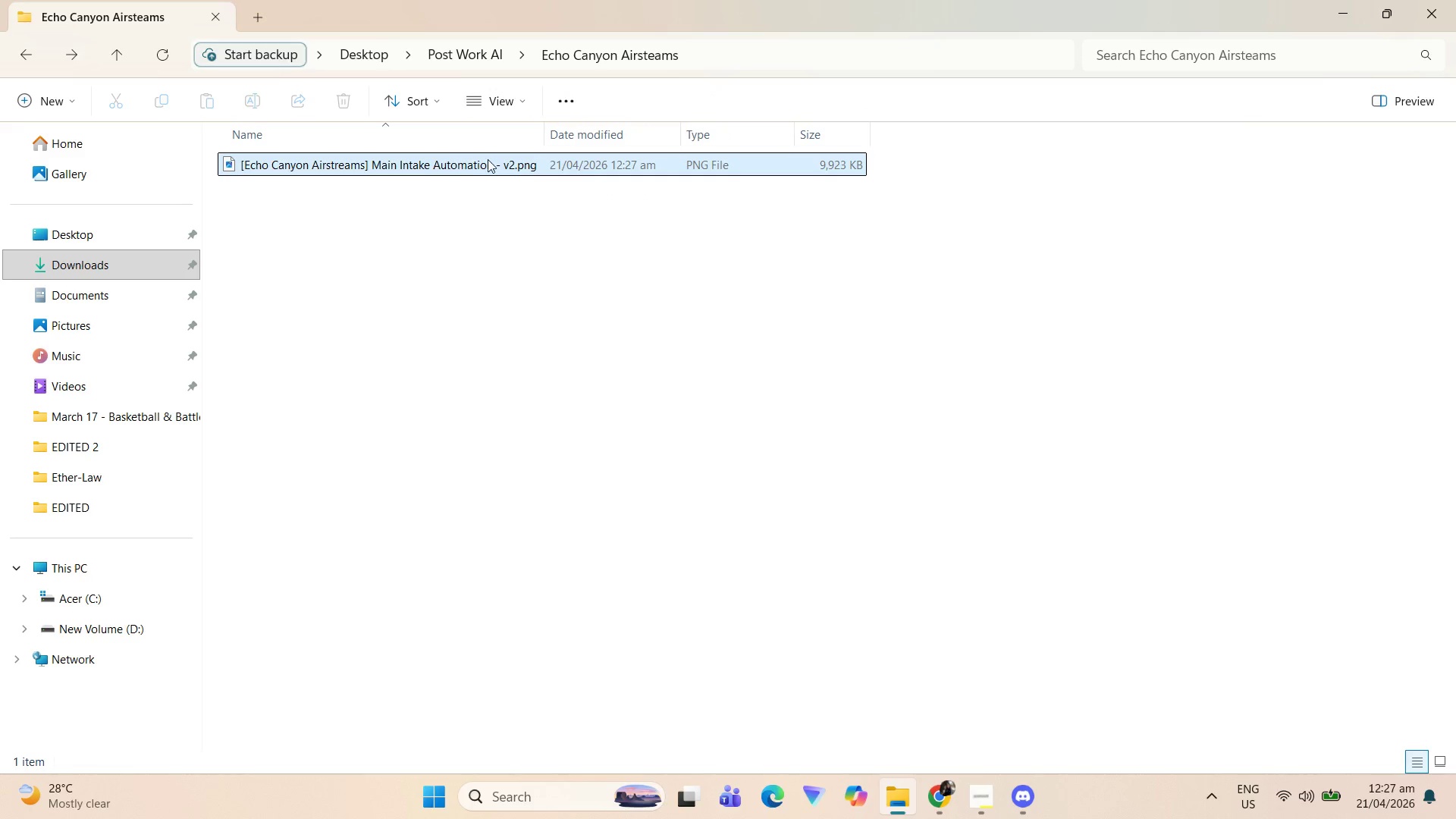 
left_click([489, 161])
 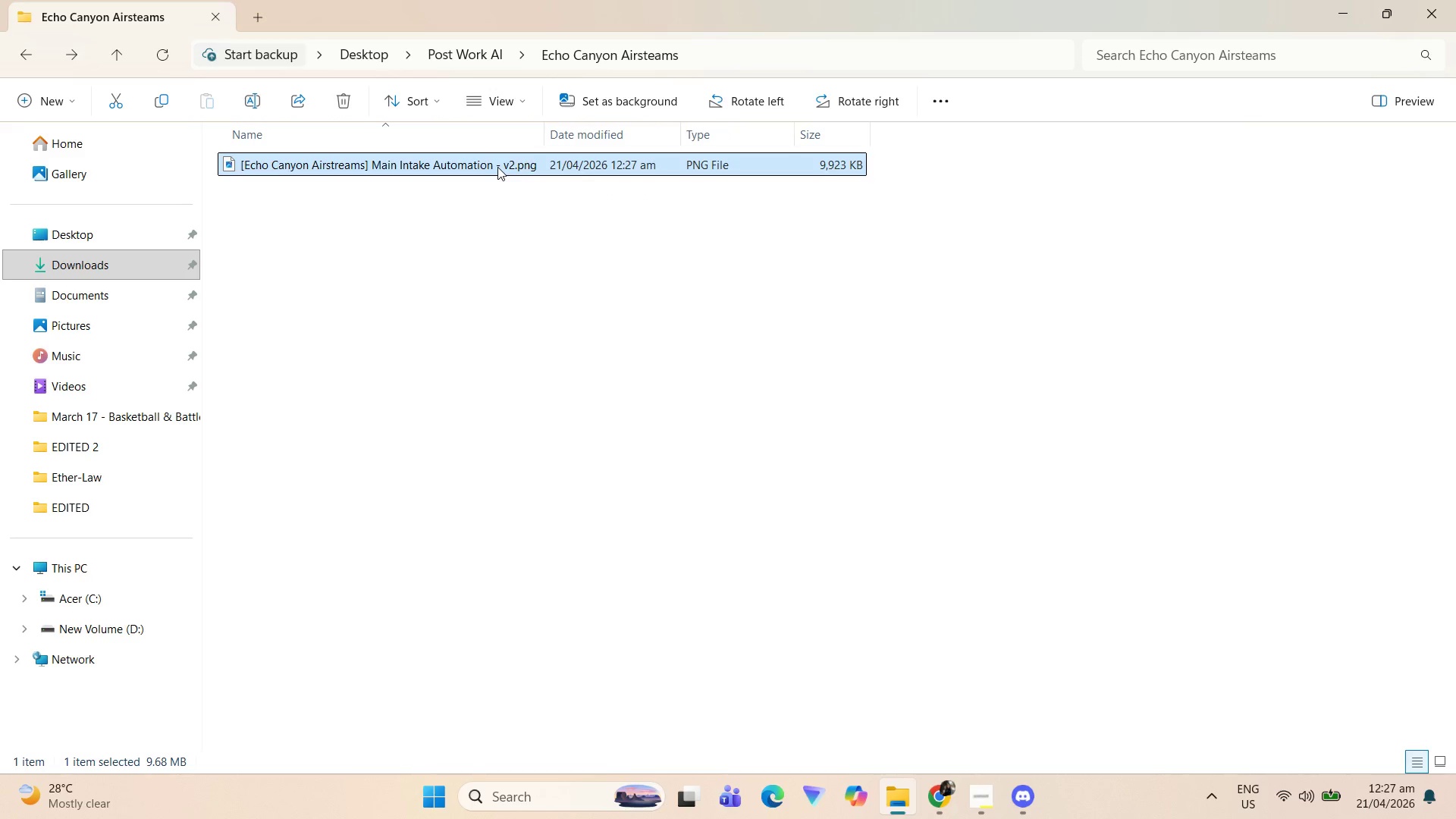 
key(F2)
 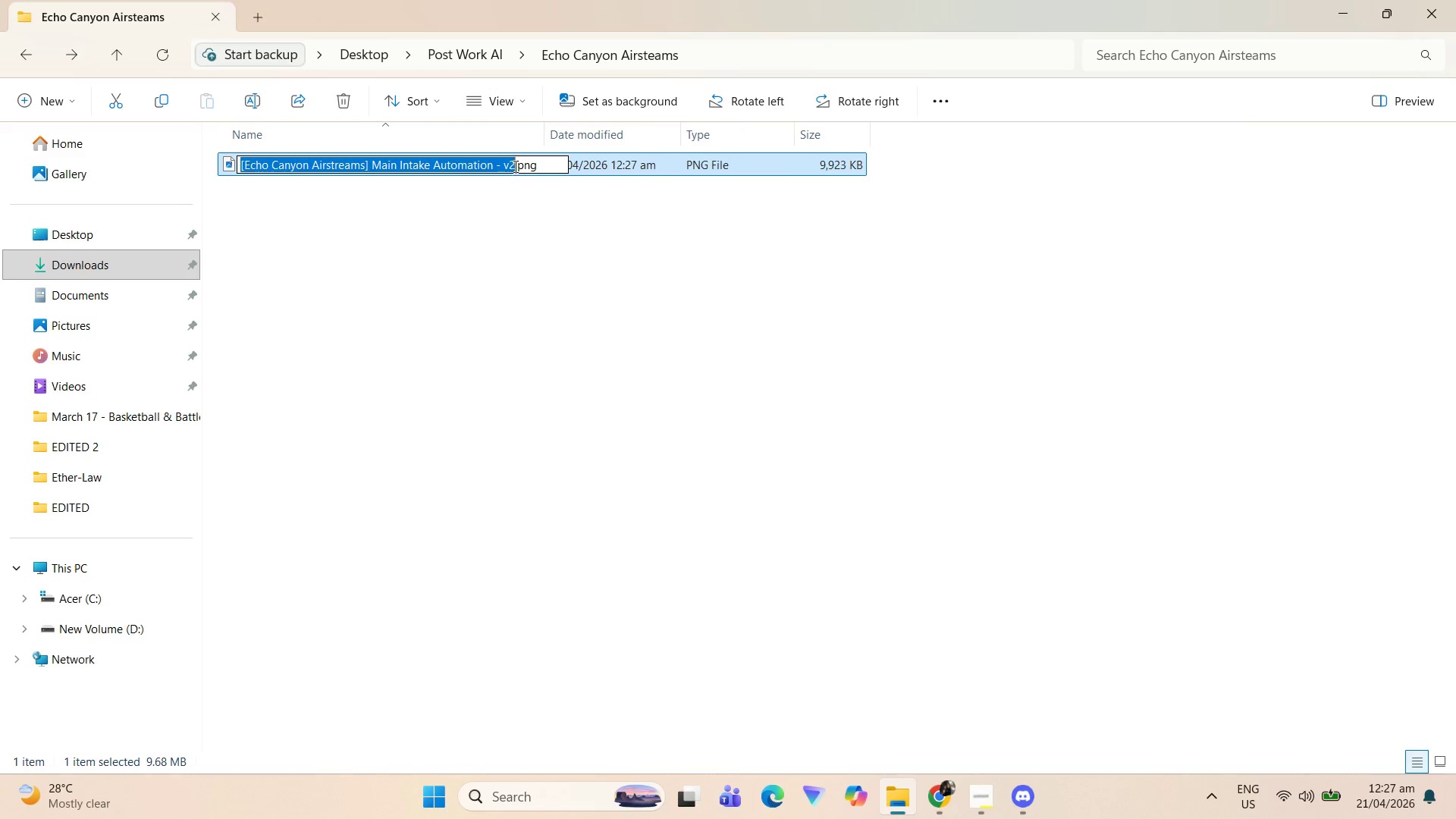 
left_click([514, 166])
 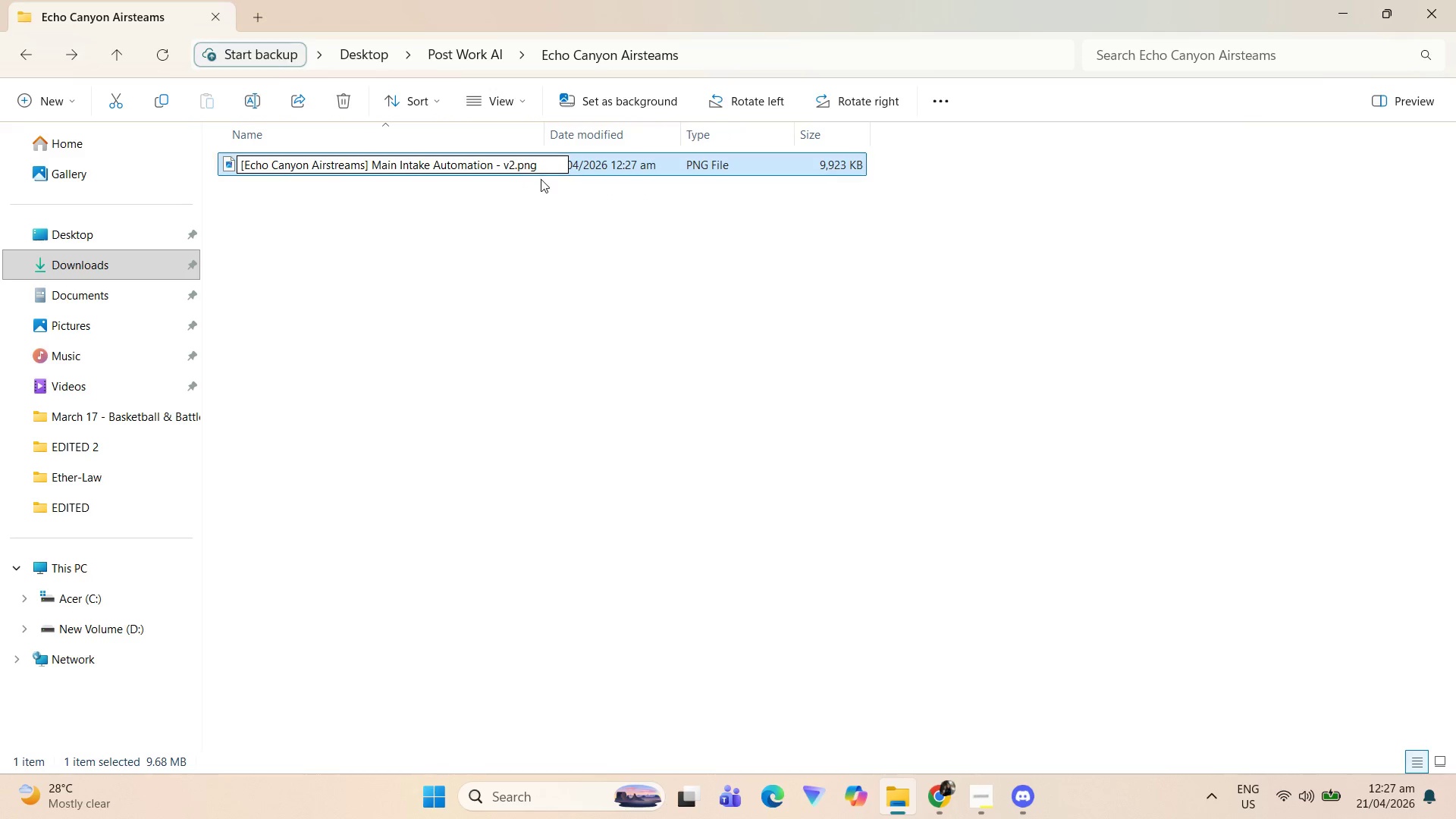 
key(Backspace)
 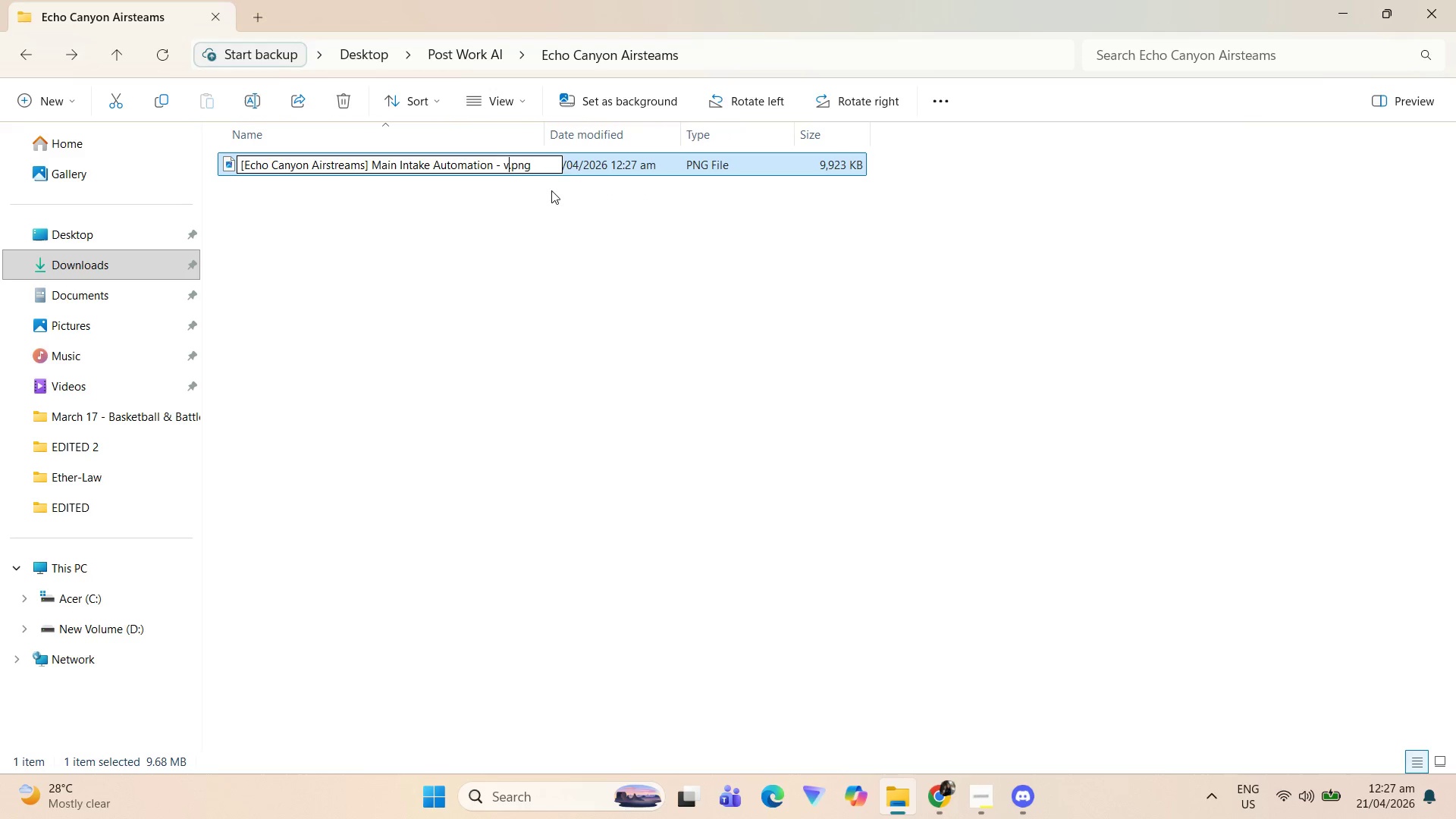 
key(Backspace)
 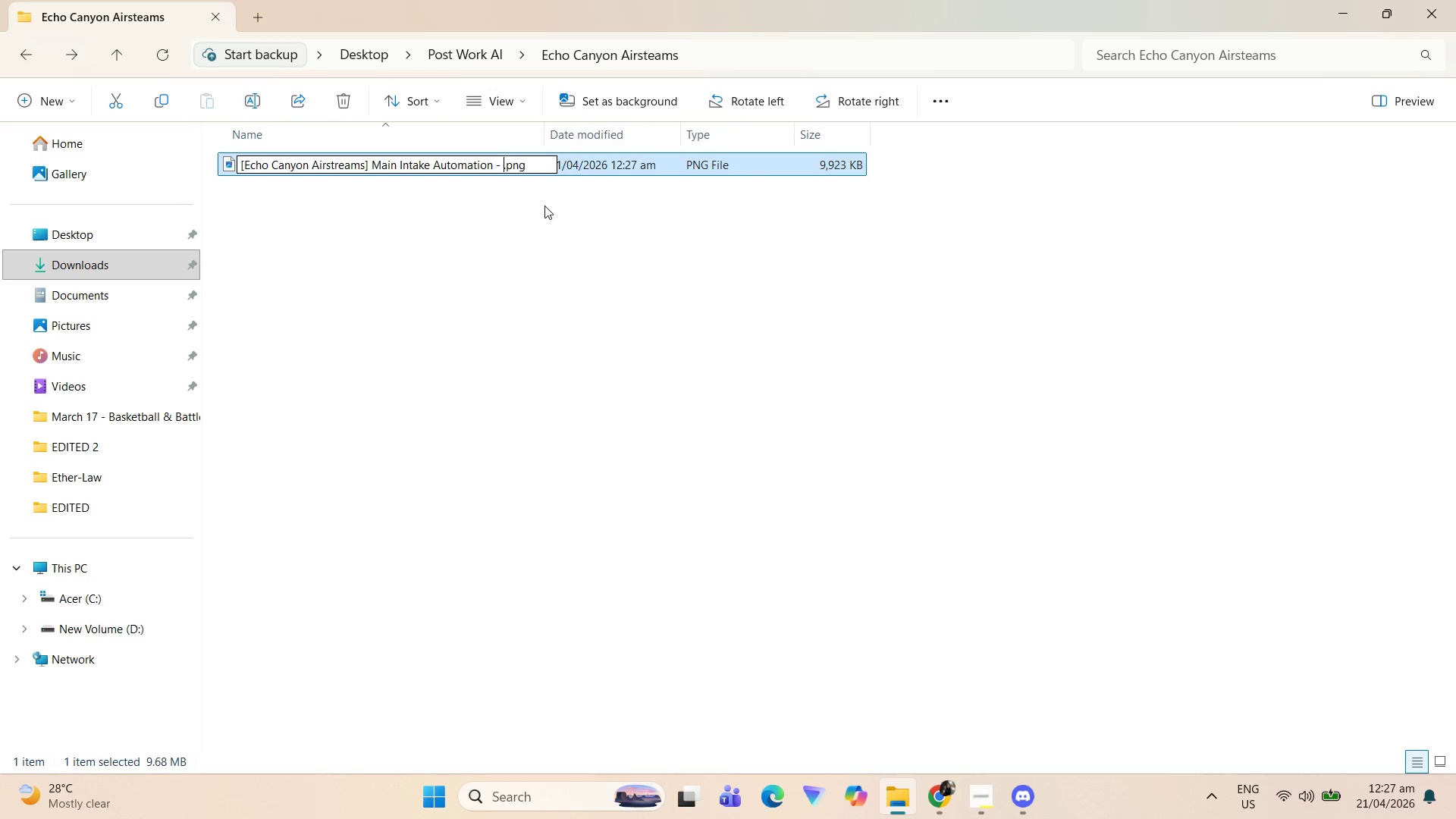 
key(Backspace)
 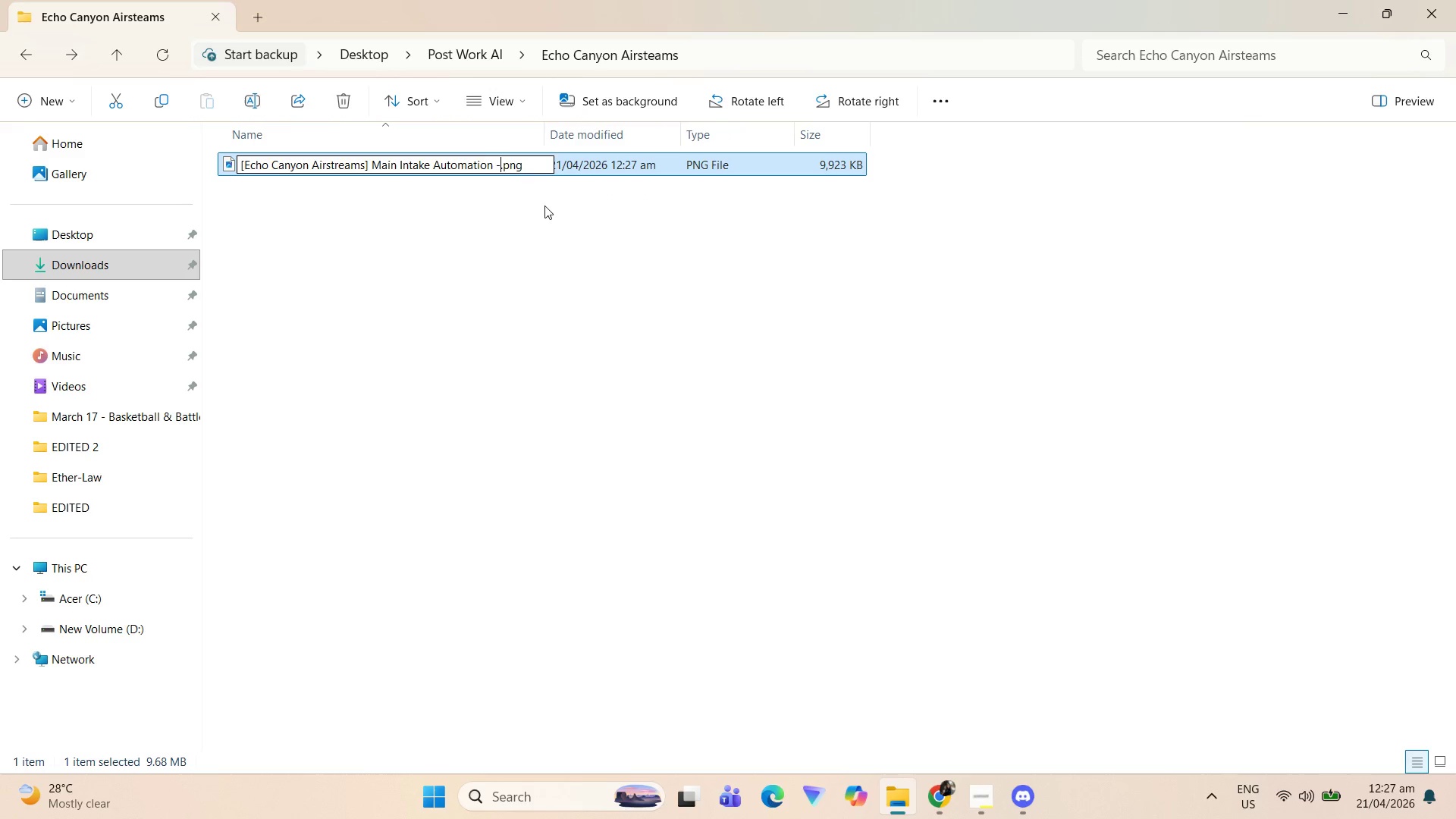 
key(Backspace)
 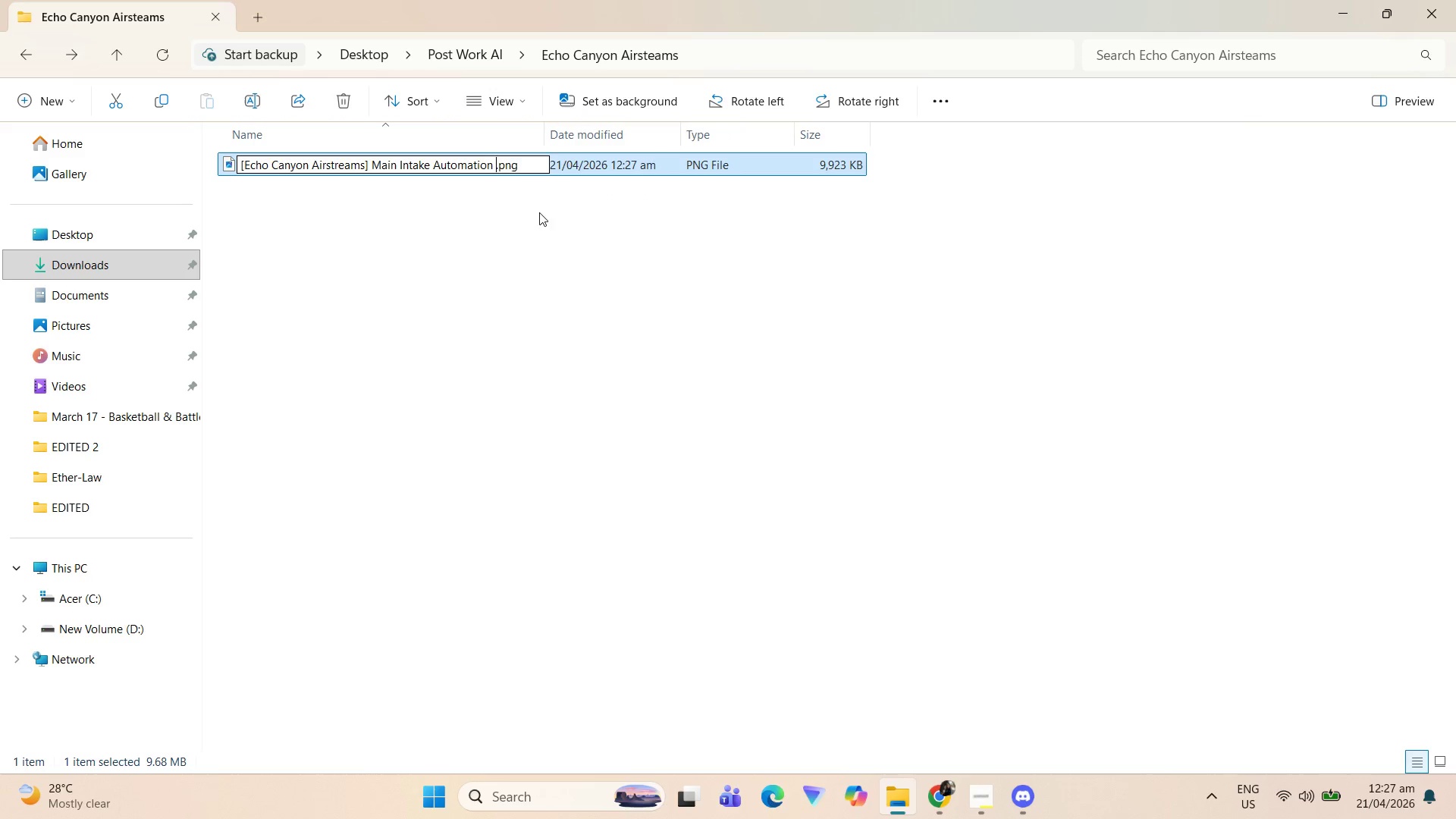 
key(Backspace)
 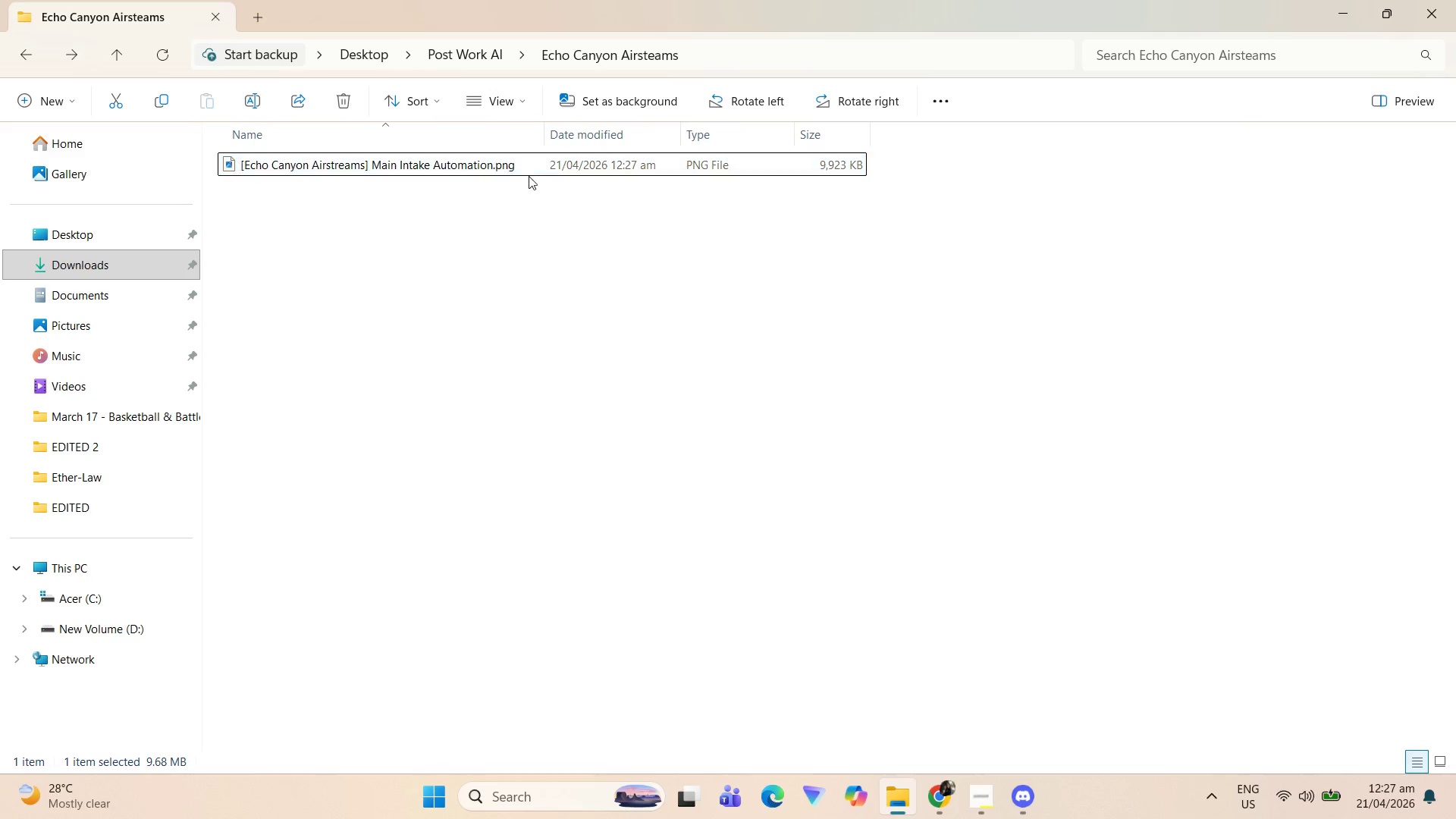 
double_click([529, 167])
 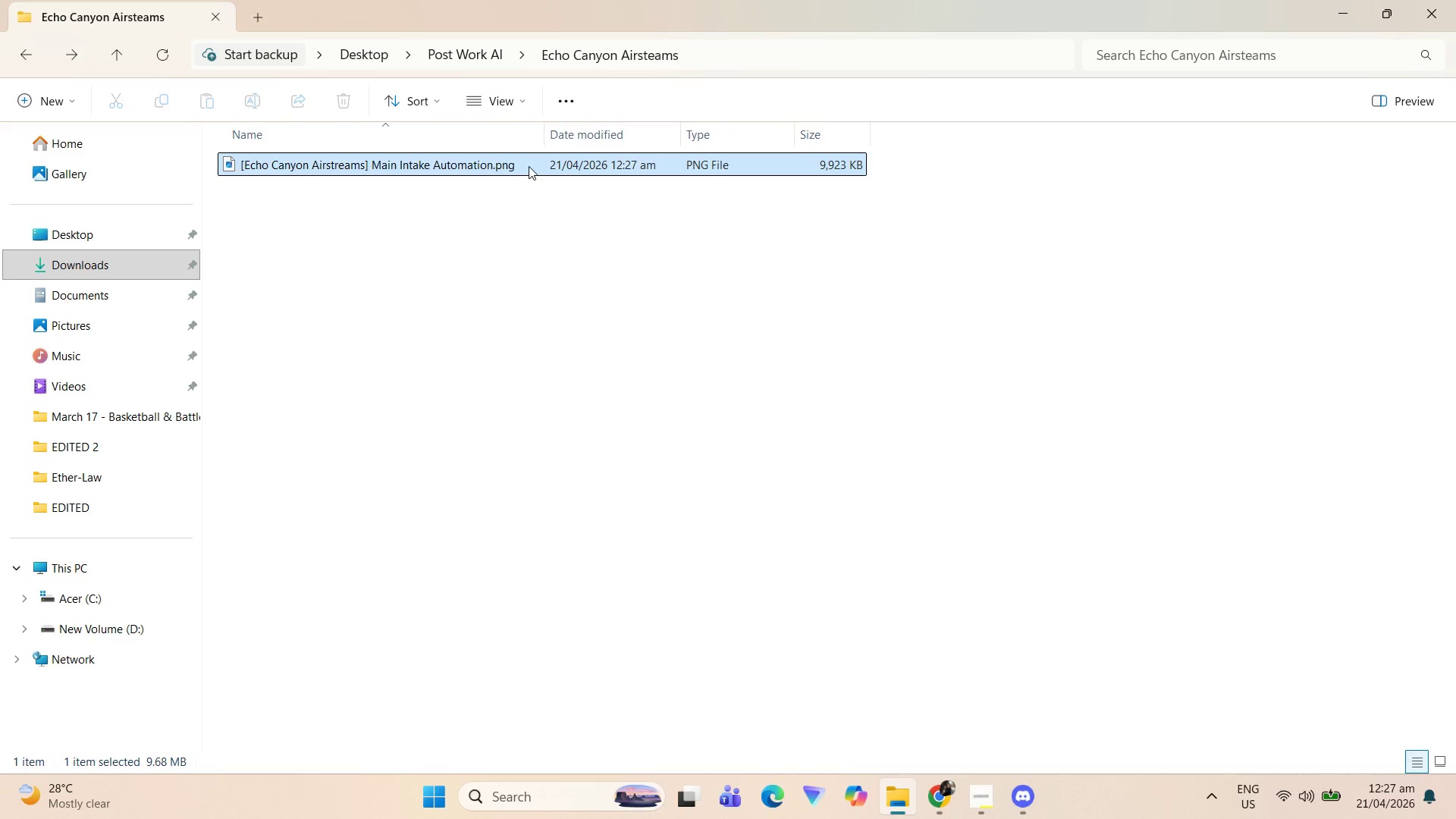 
triple_click([529, 166])
 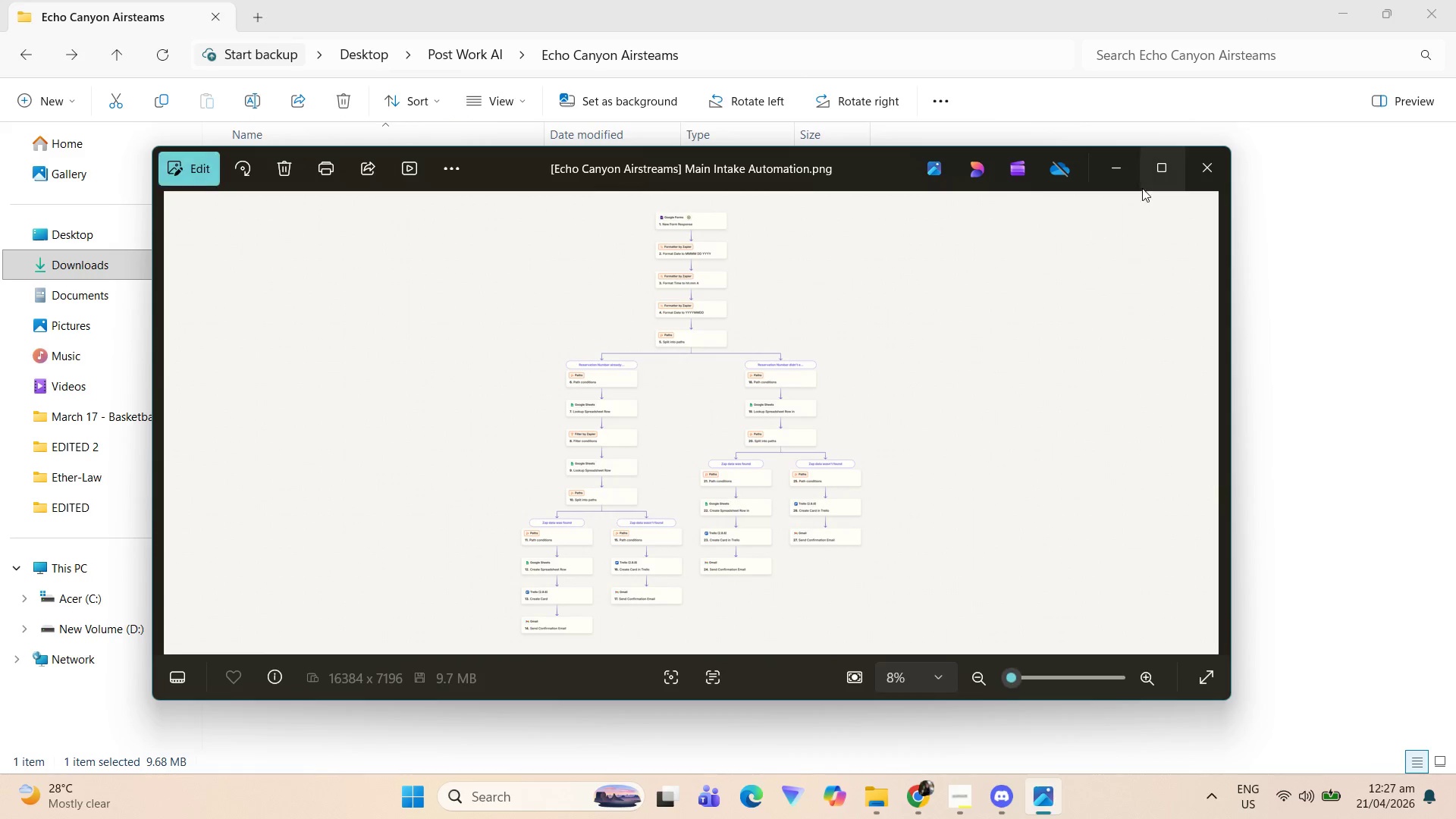 
left_click([1191, 167])
 